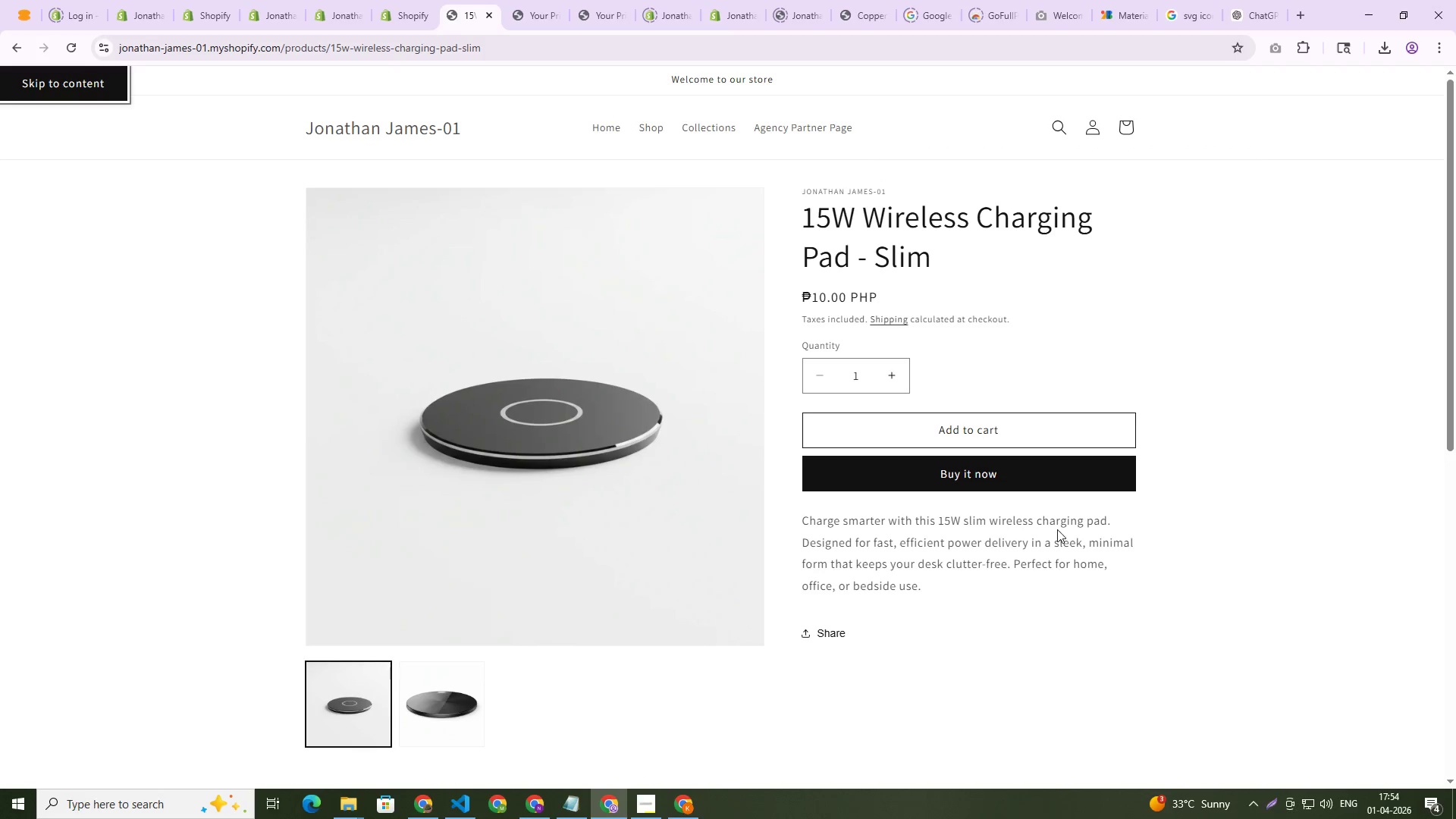 
key(Alt+Tab)
 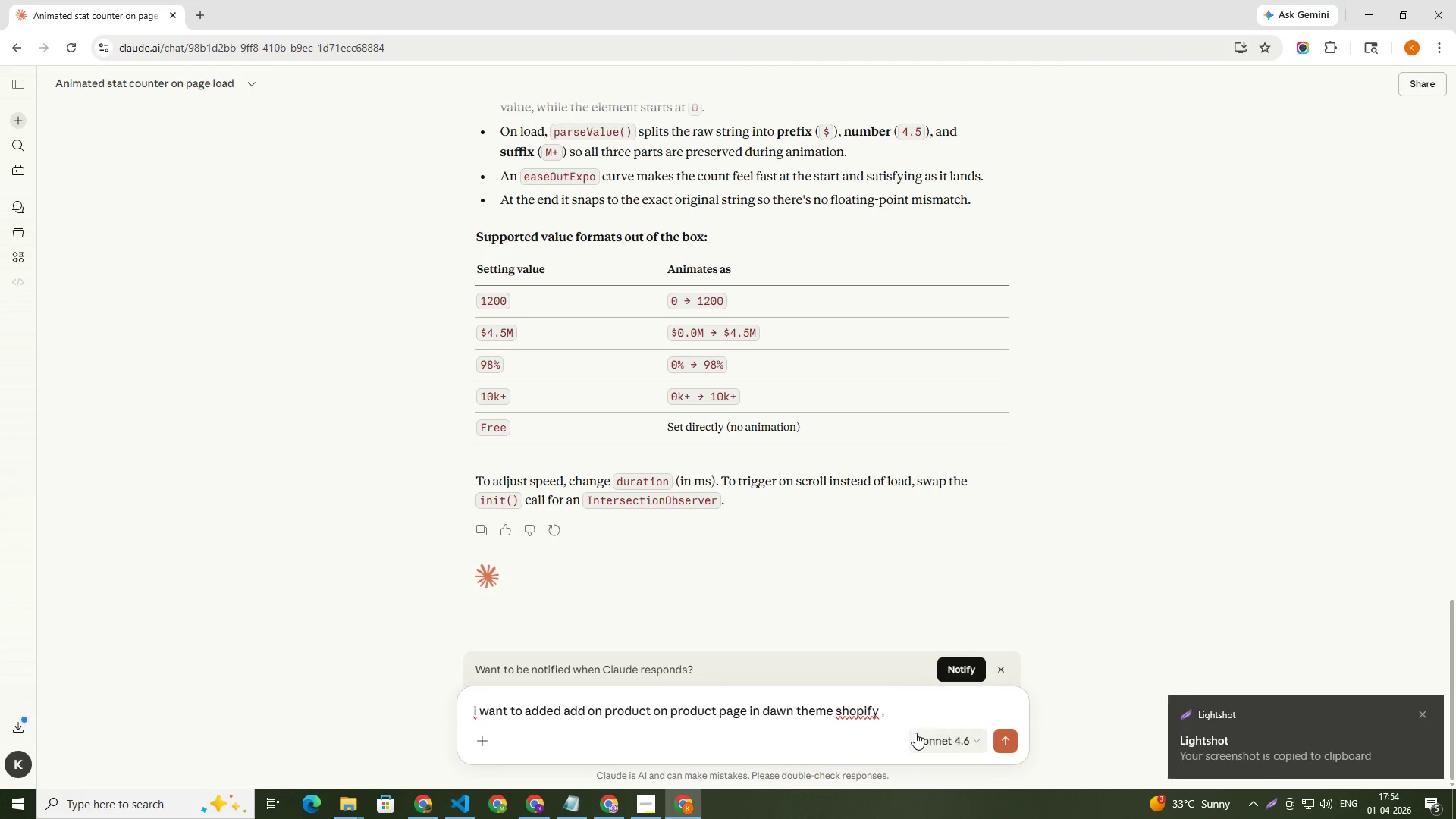 
left_click([905, 713])
 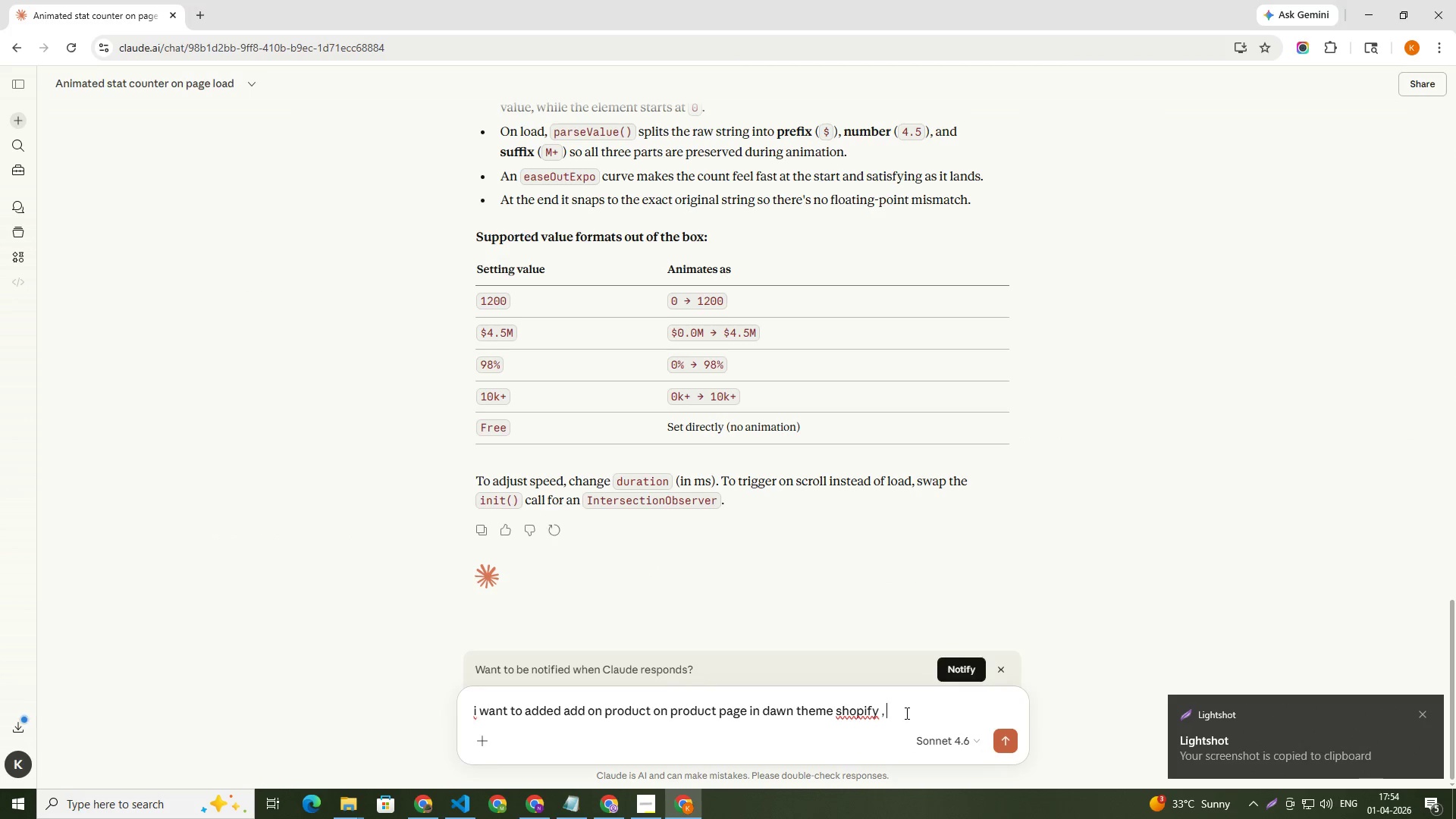 
key(Control+V)
 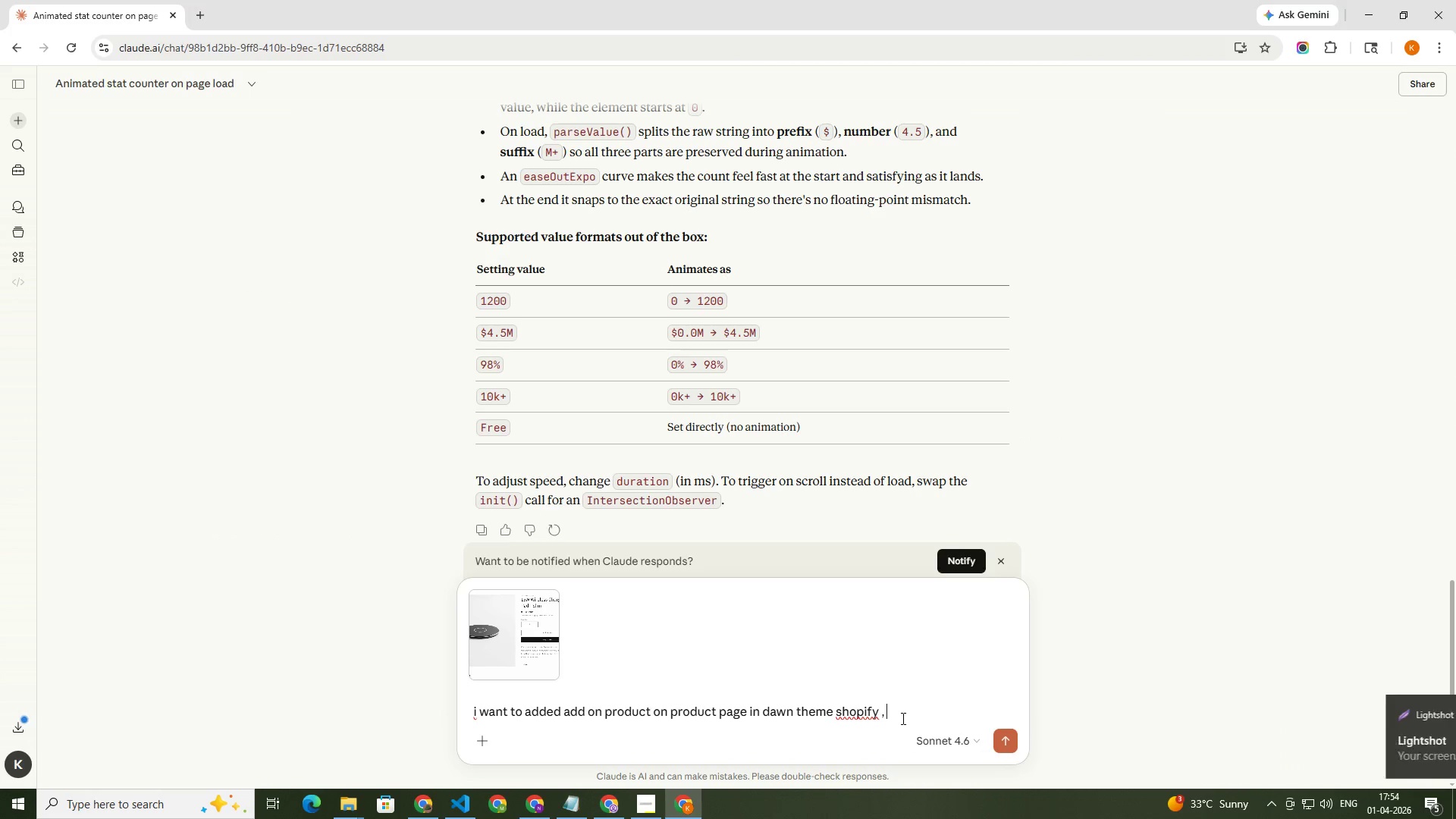 
wait(6.22)
 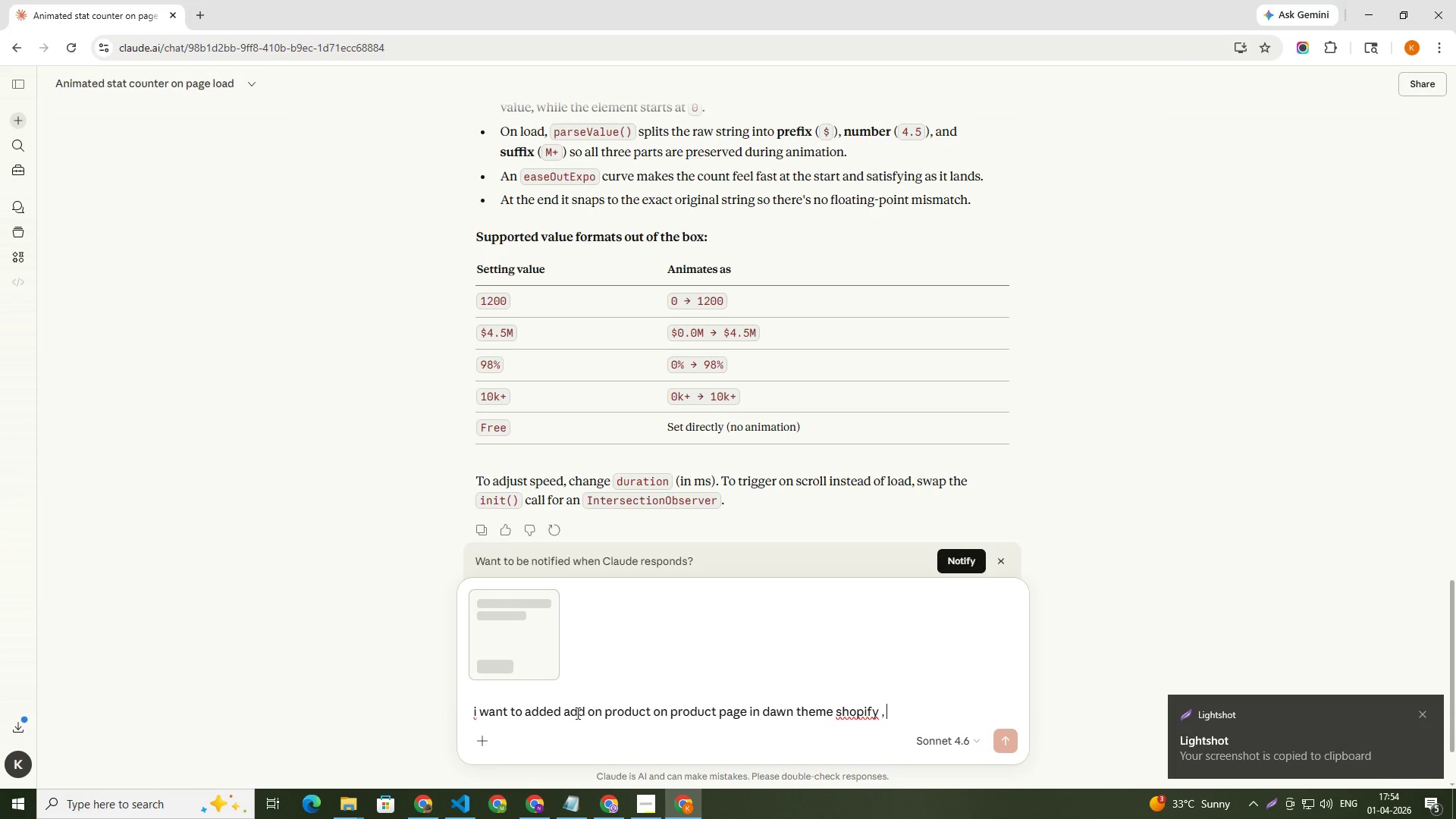 
key(Backspace)
type(ho)
key(Backspace)
key(Backspace)
type( provide me step )
key(Backspace)
type(s and g)
key(Backspace)
type(and cod )
key(Backspace)
type(e where i shou)
key(Backspace)
 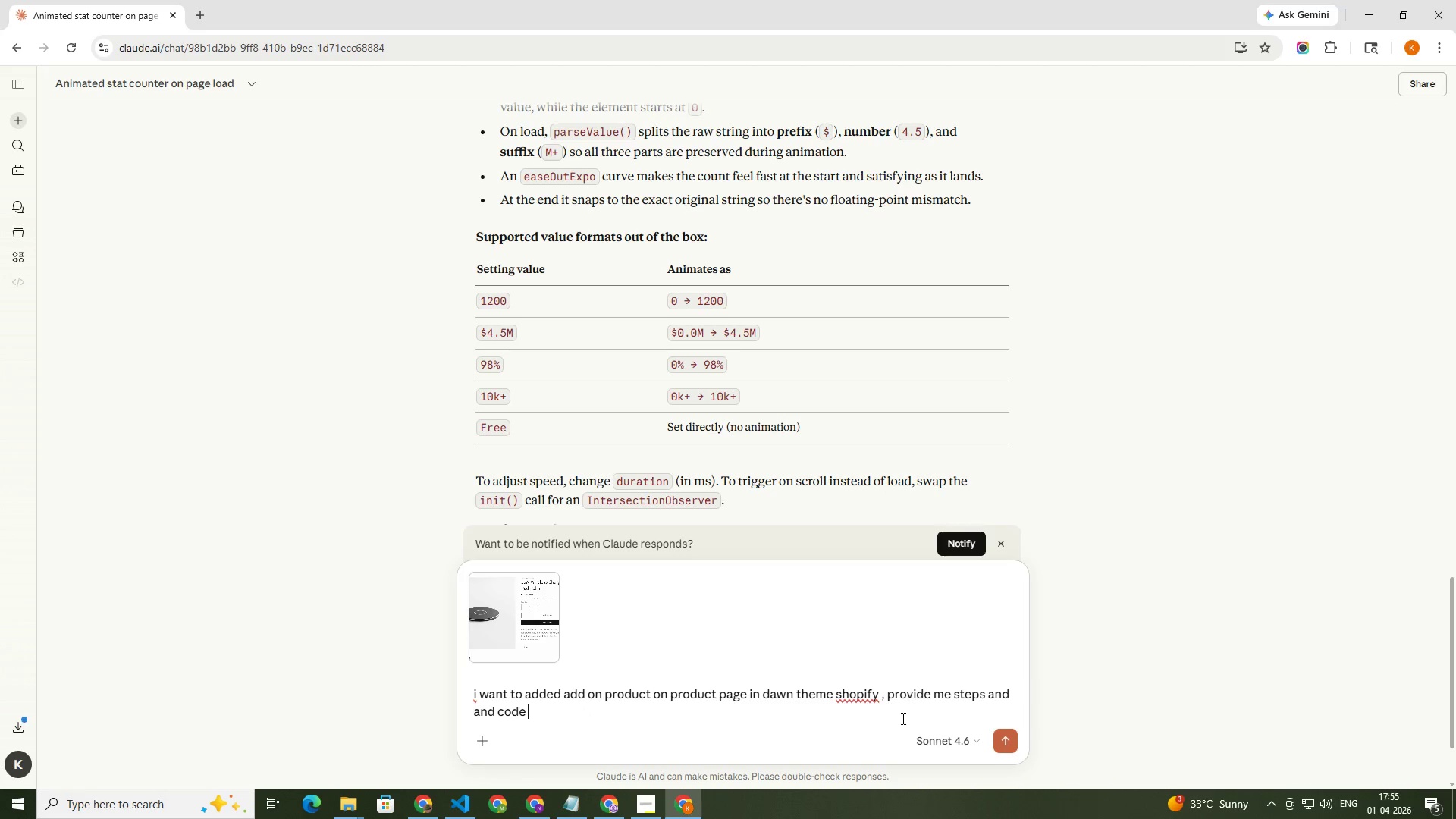 
key(Enter)
 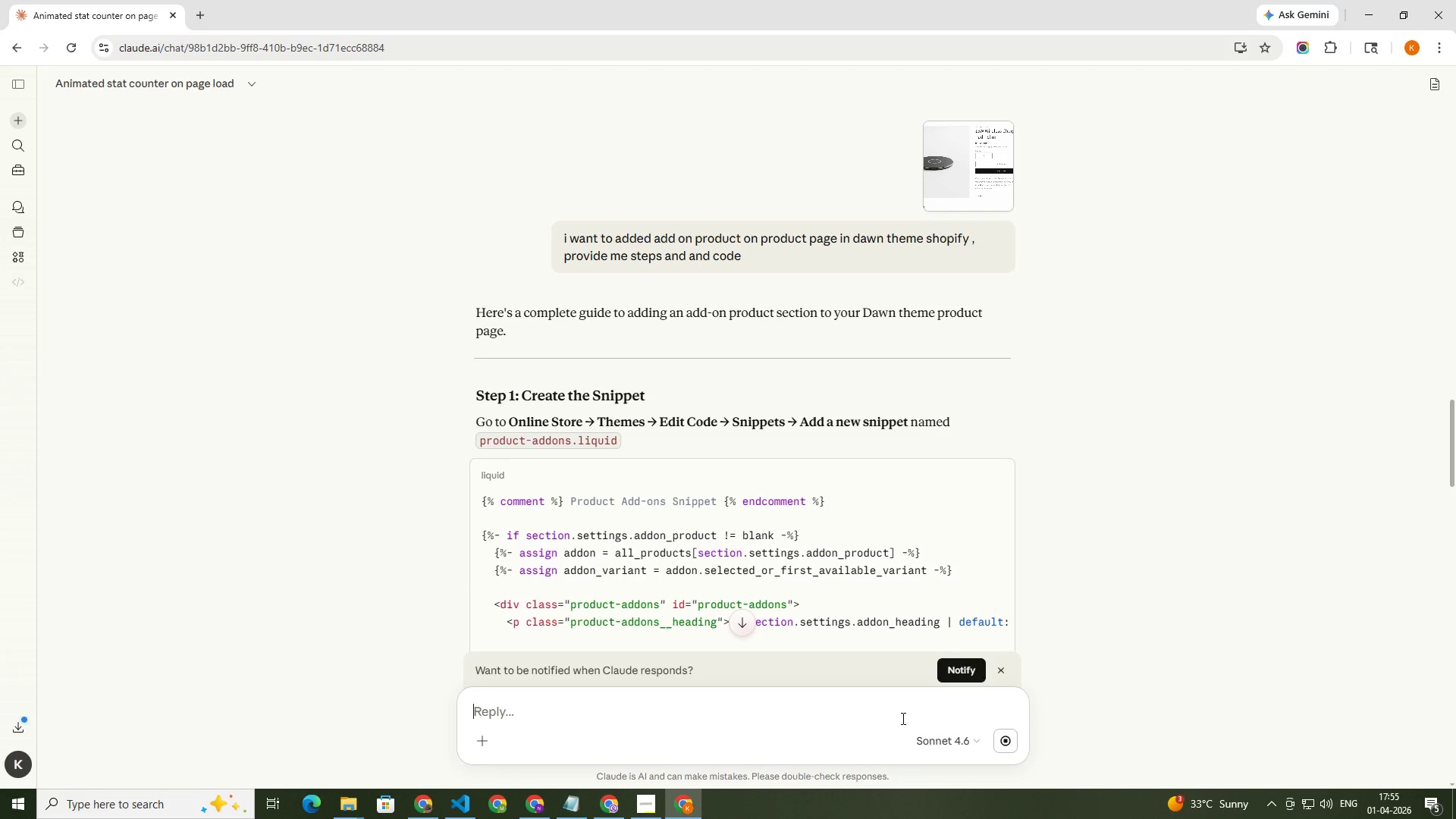 
wait(28.78)
 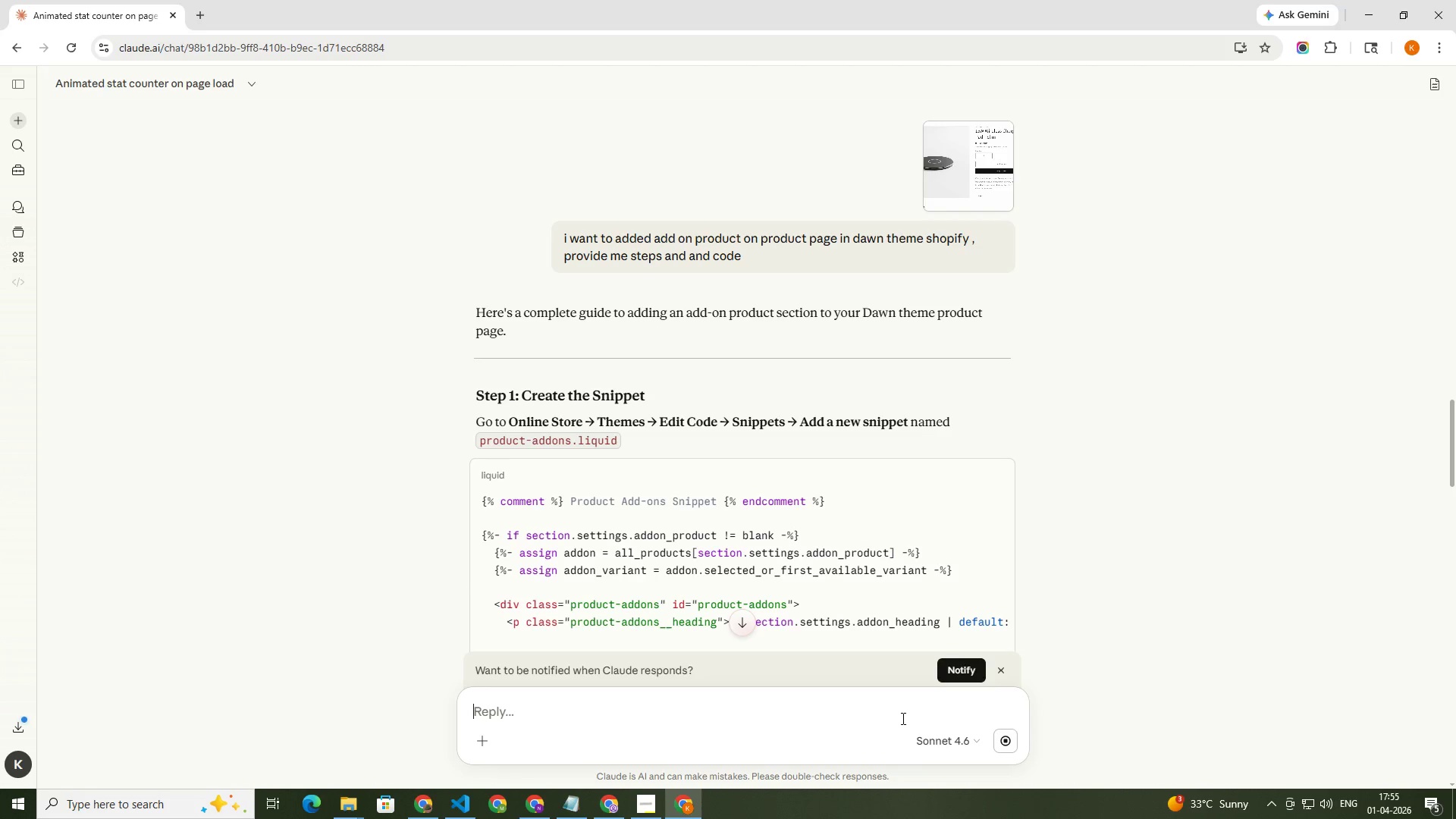 
scroll: coordinate [515, 488], scroll_direction: down, amount: 2.0
 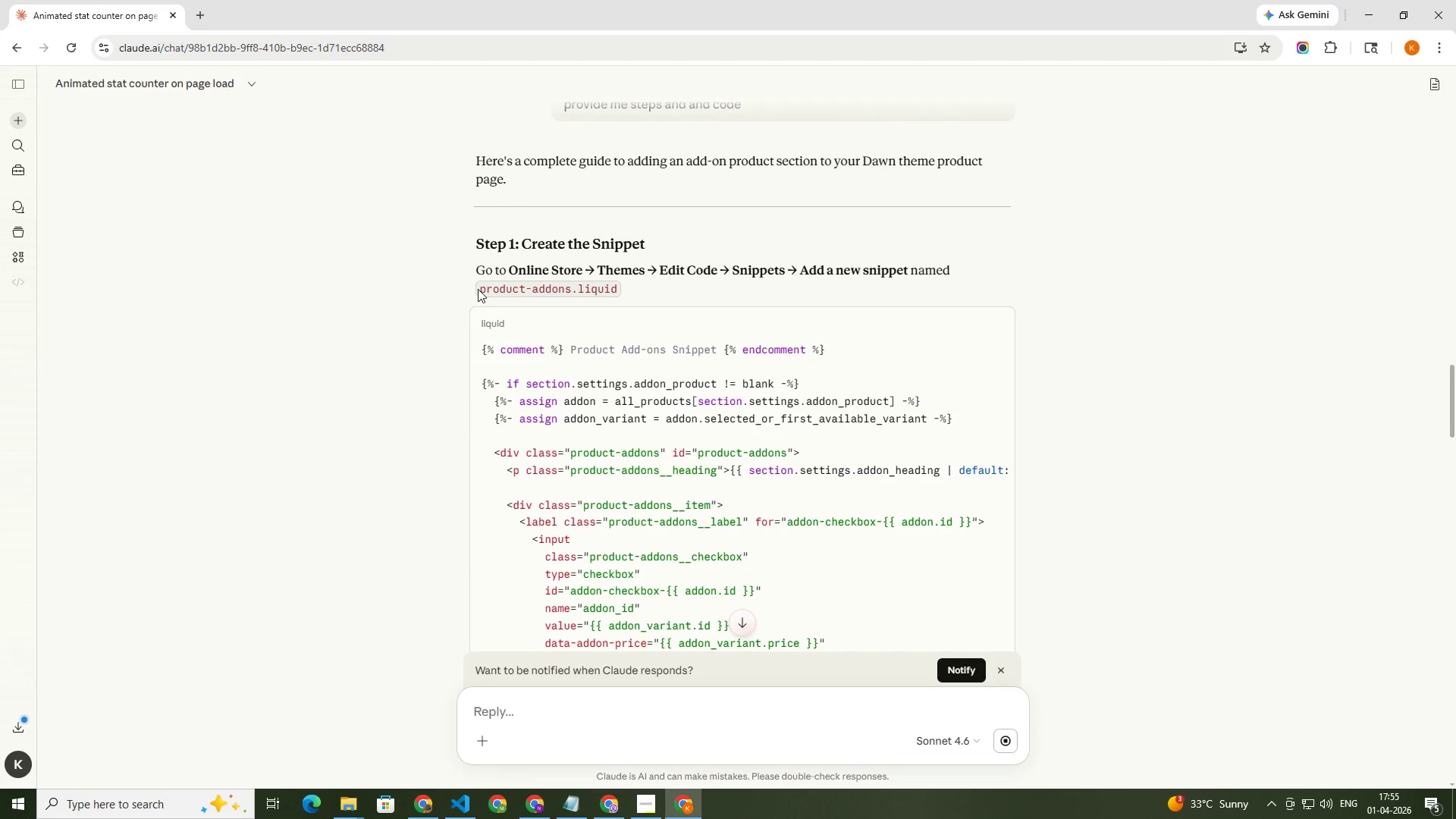 
left_click_drag(start_coordinate=[479, 287], to_coordinate=[623, 288])
 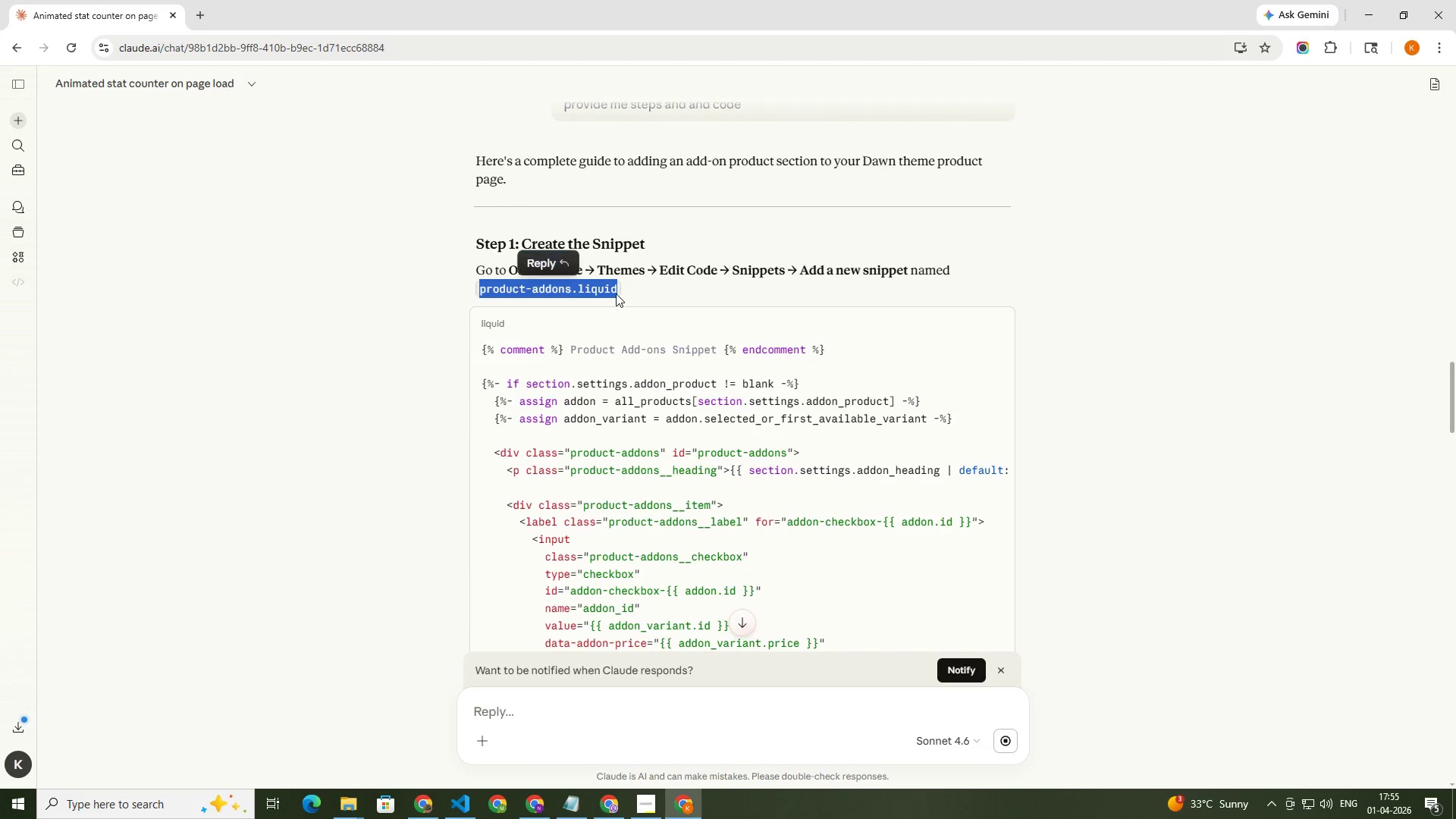 
key(Control+ControlLeft)
 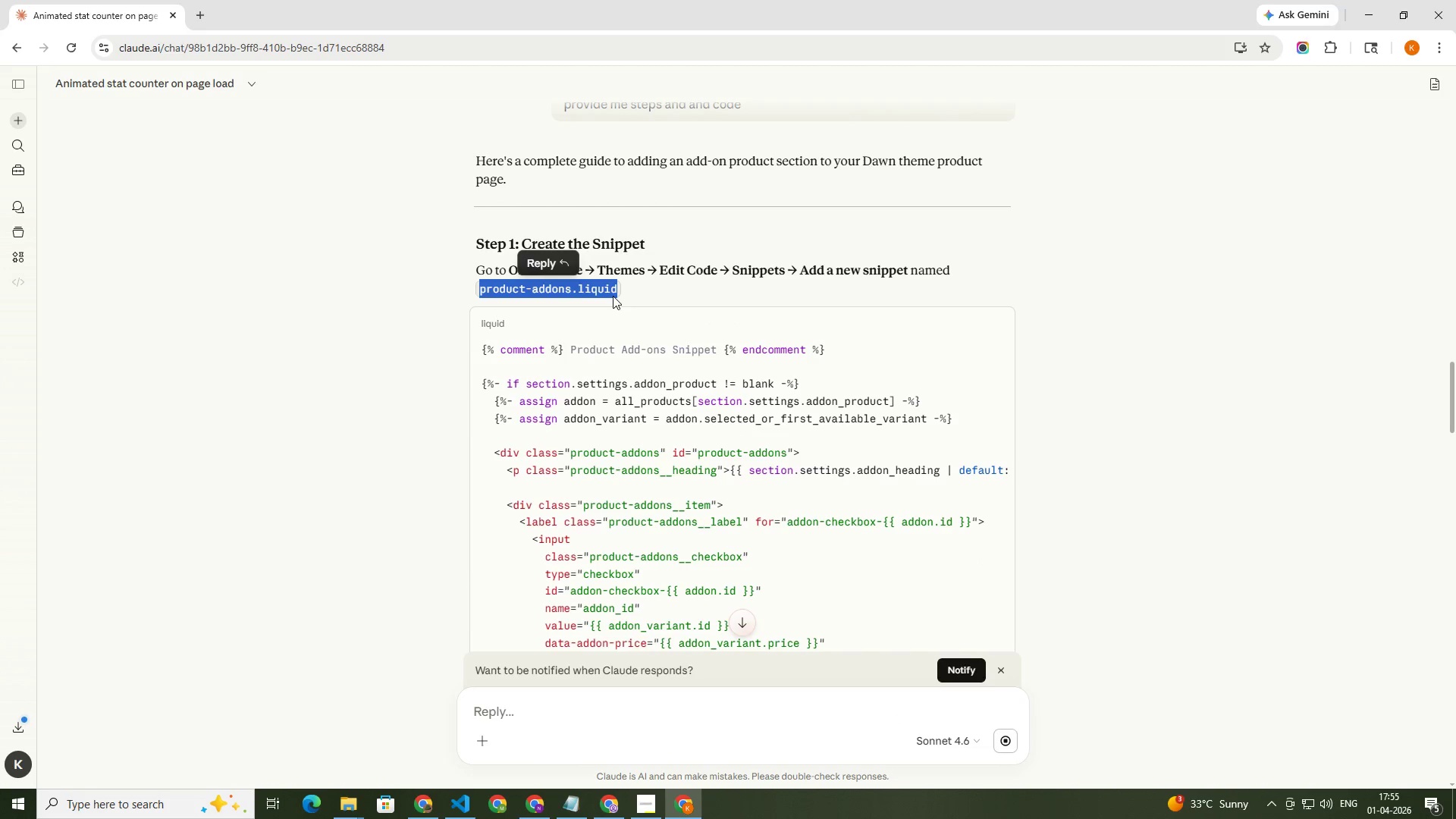 
key(Control+C)
 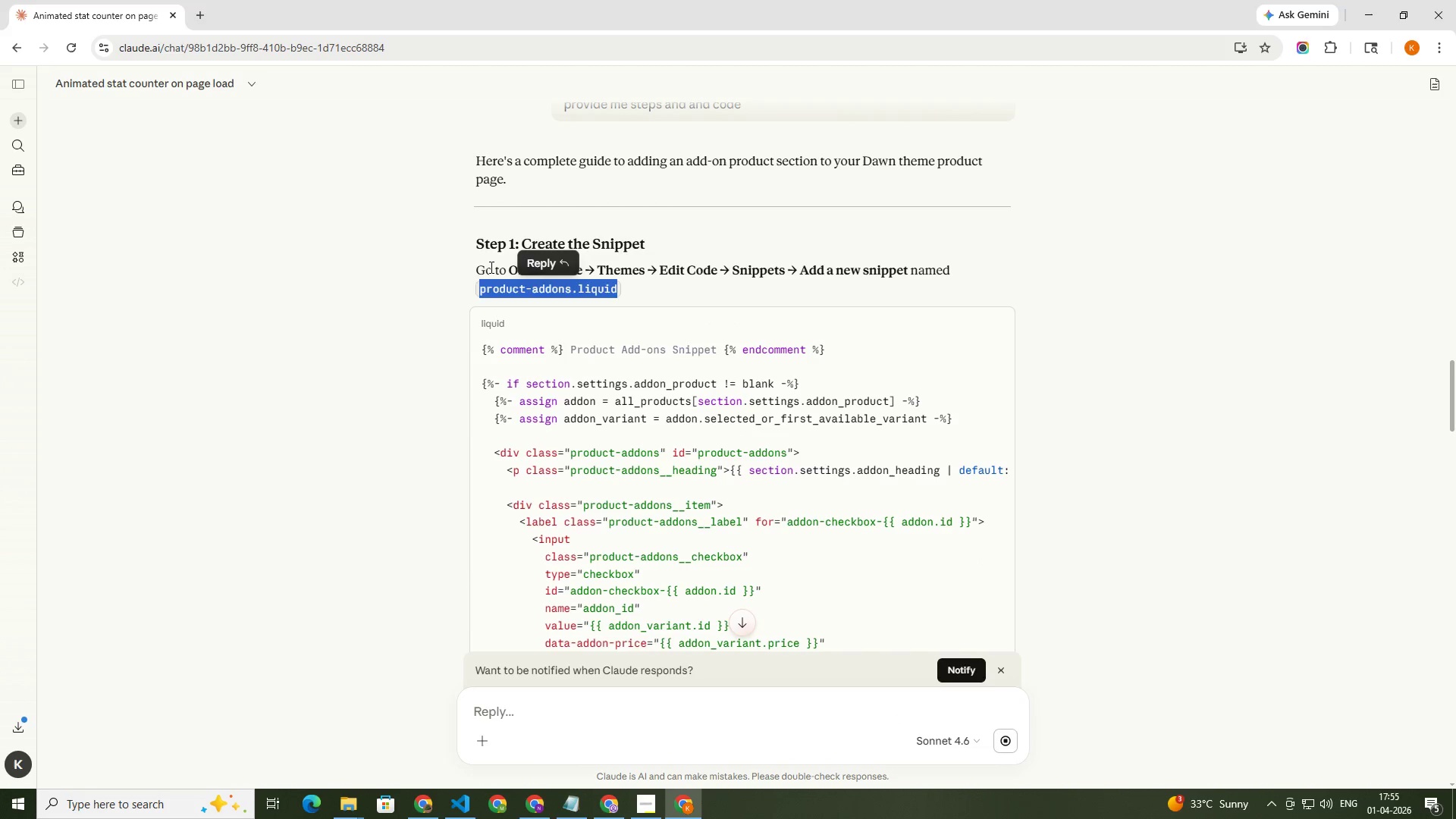 
key(Alt+Tab)
 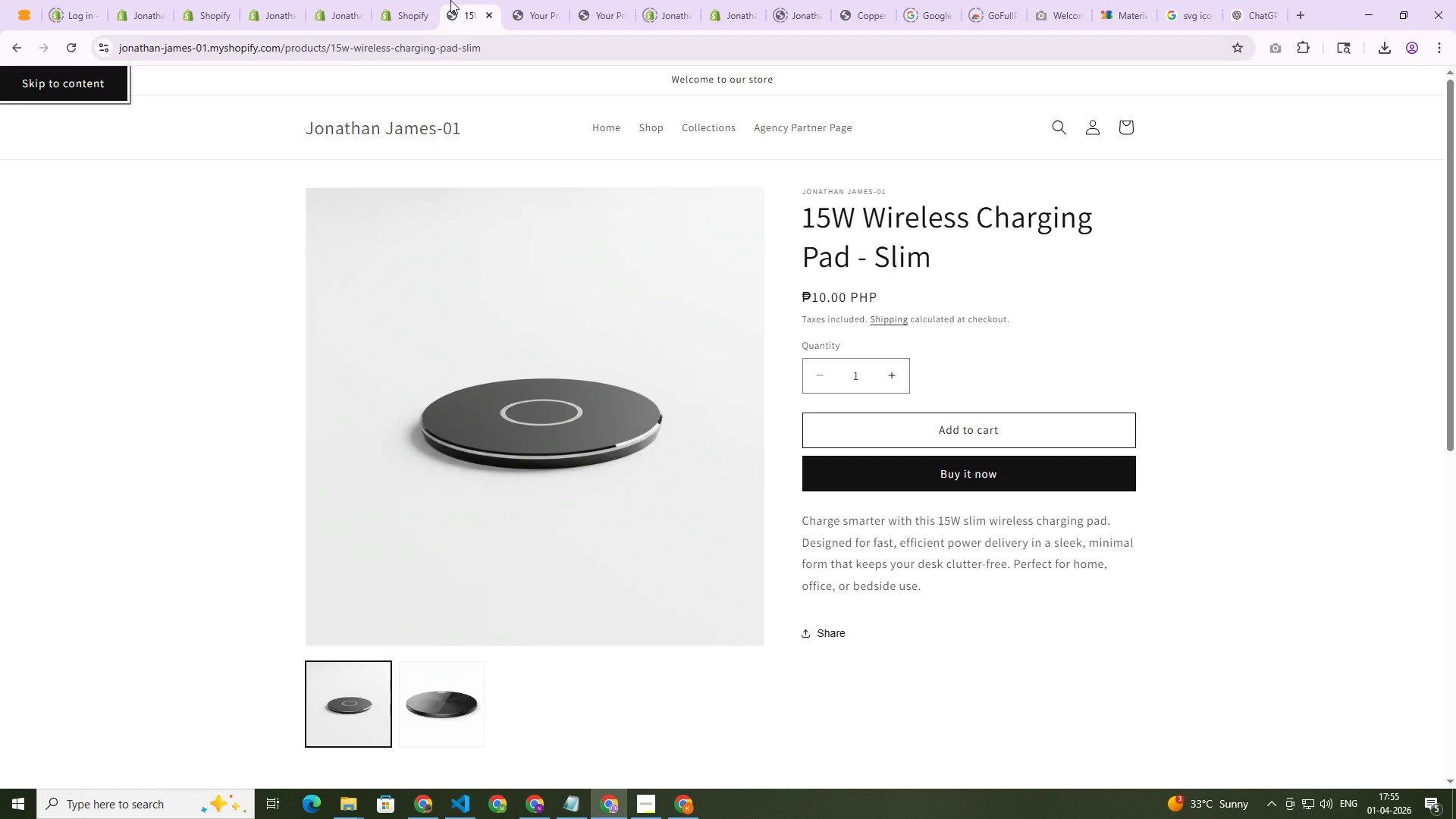 
left_click([404, 0])
 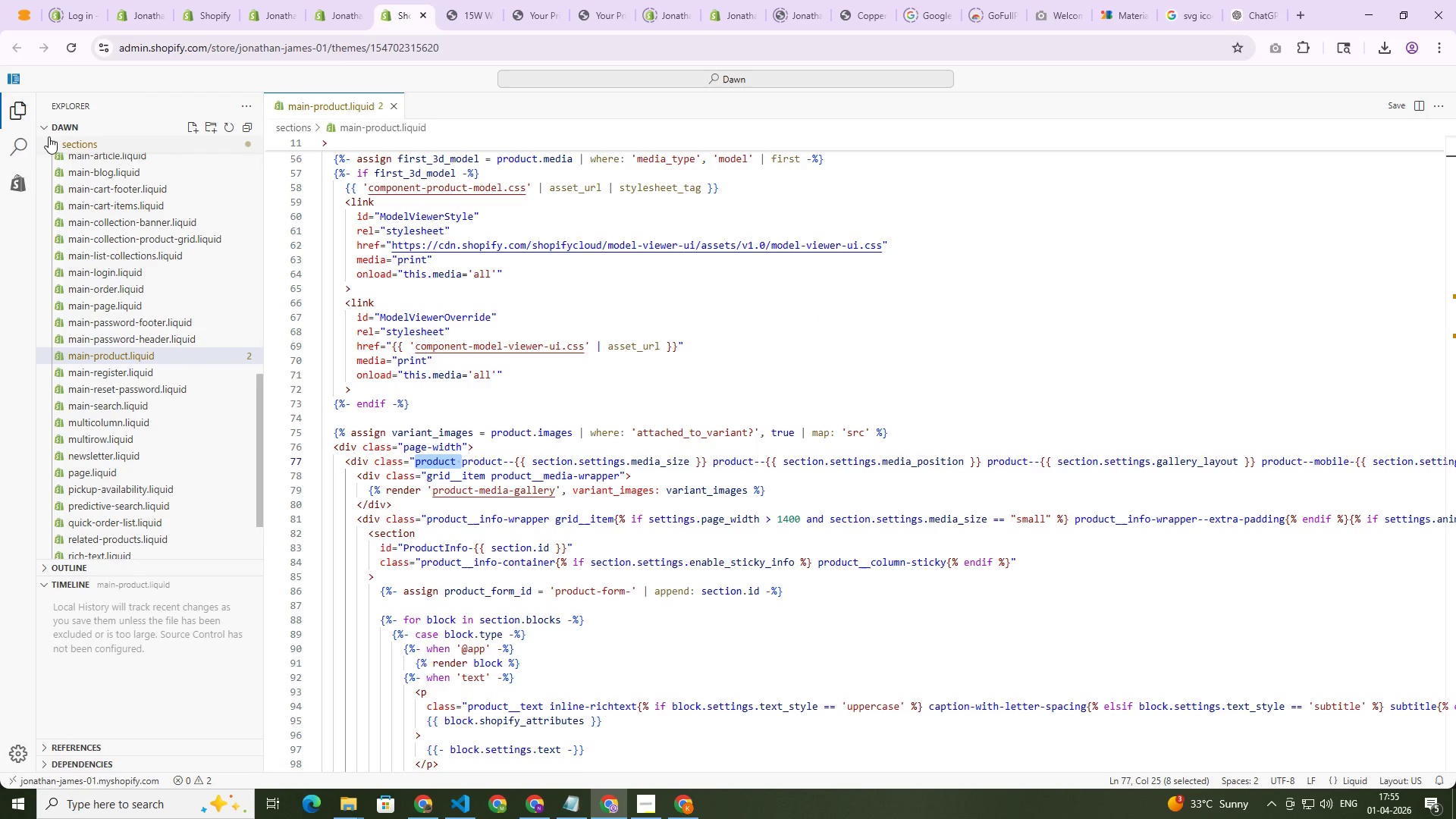 
left_click([50, 140])
 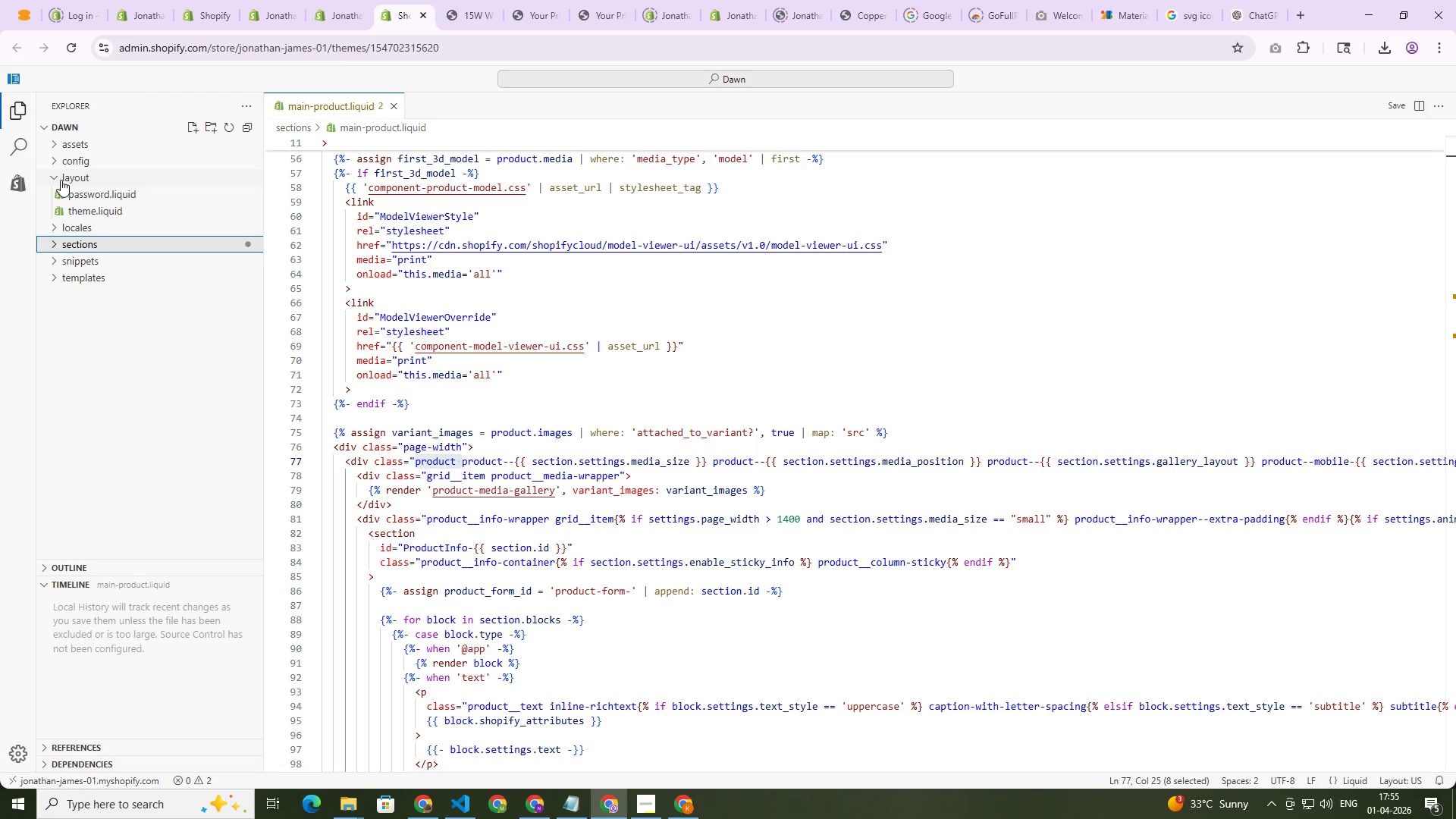 
left_click([53, 178])
 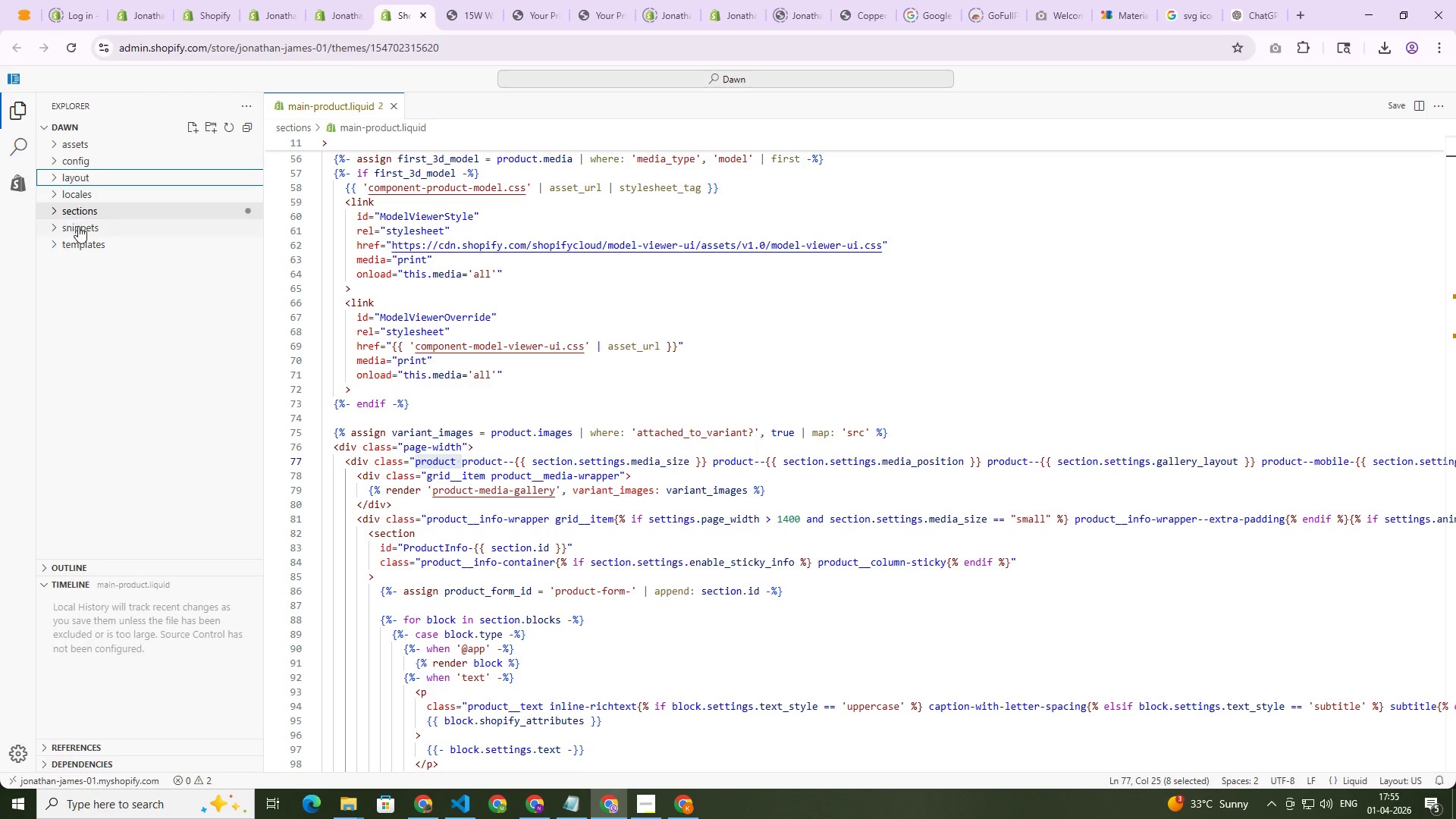 
left_click([78, 226])
 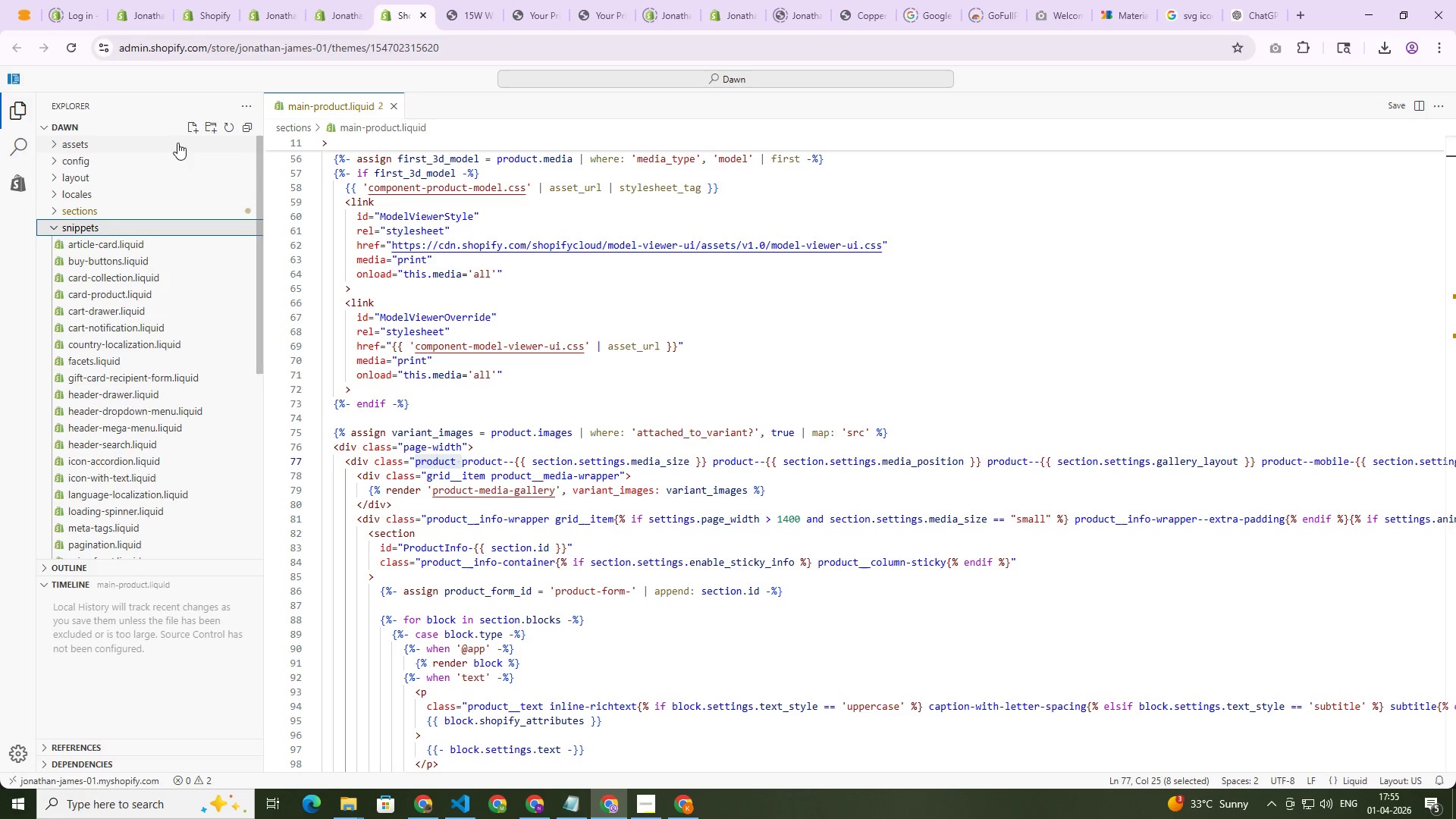 
left_click([186, 133])
 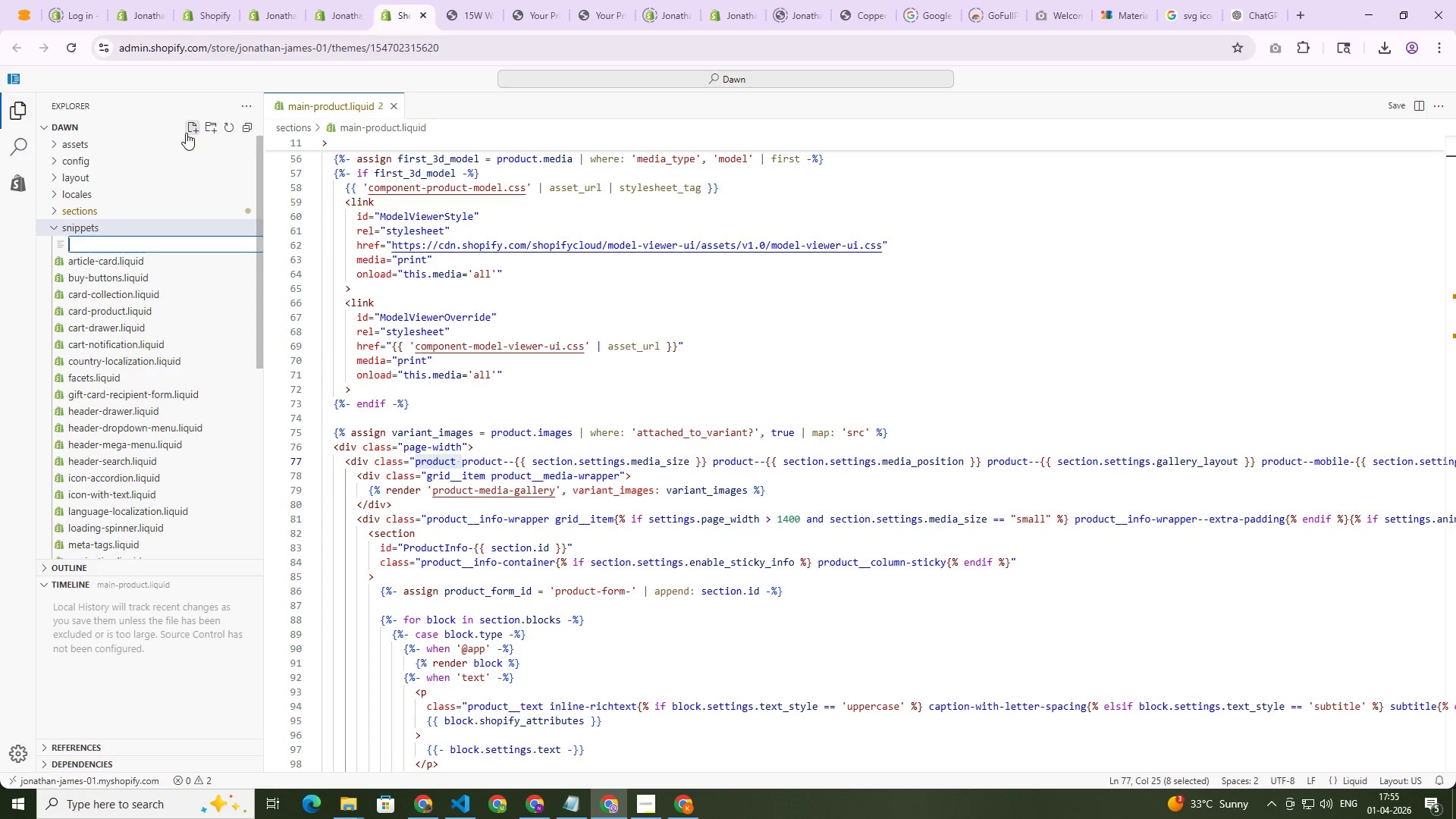 
key(Control+V)
 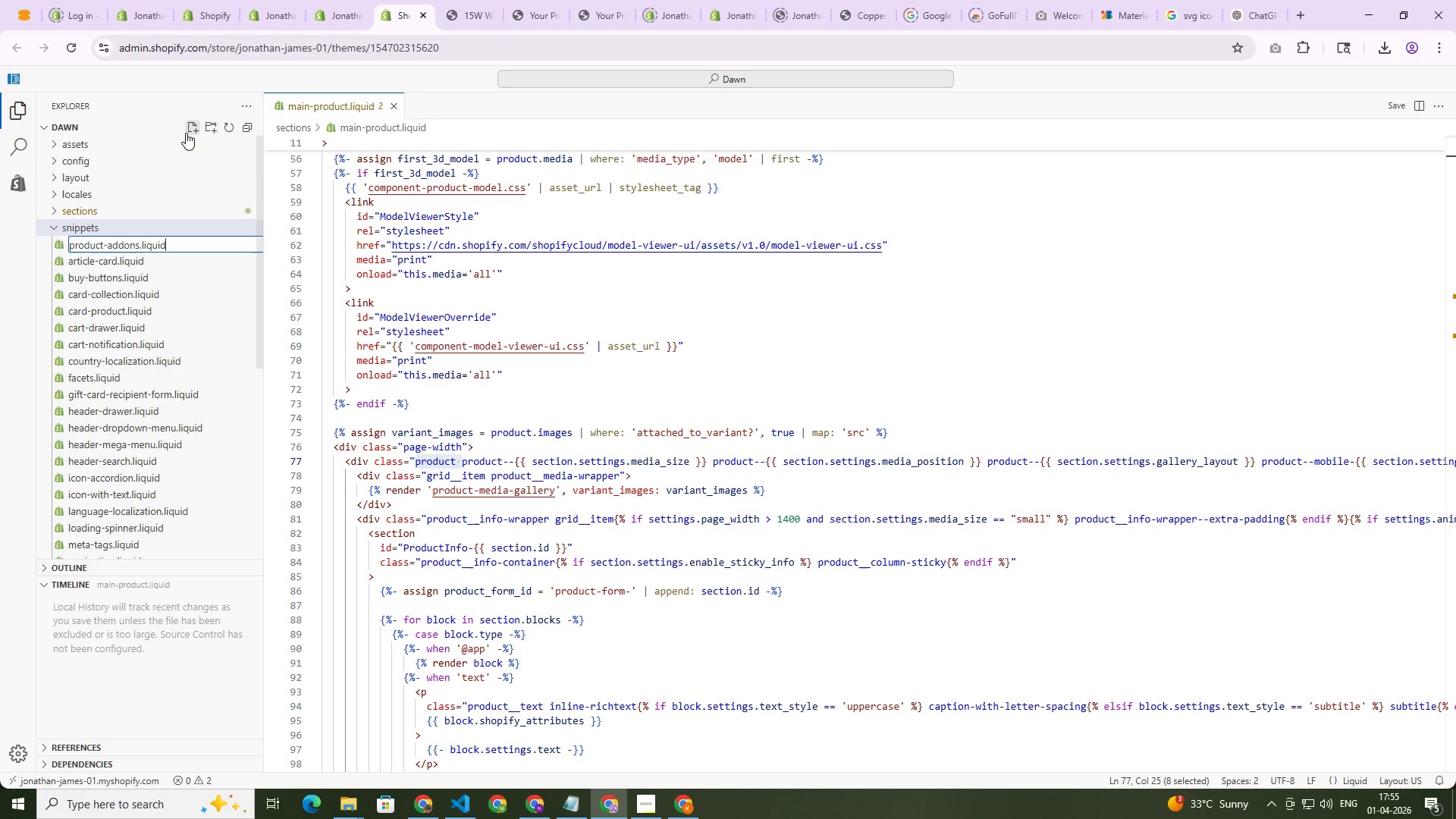 
key(NumpadEnter)
 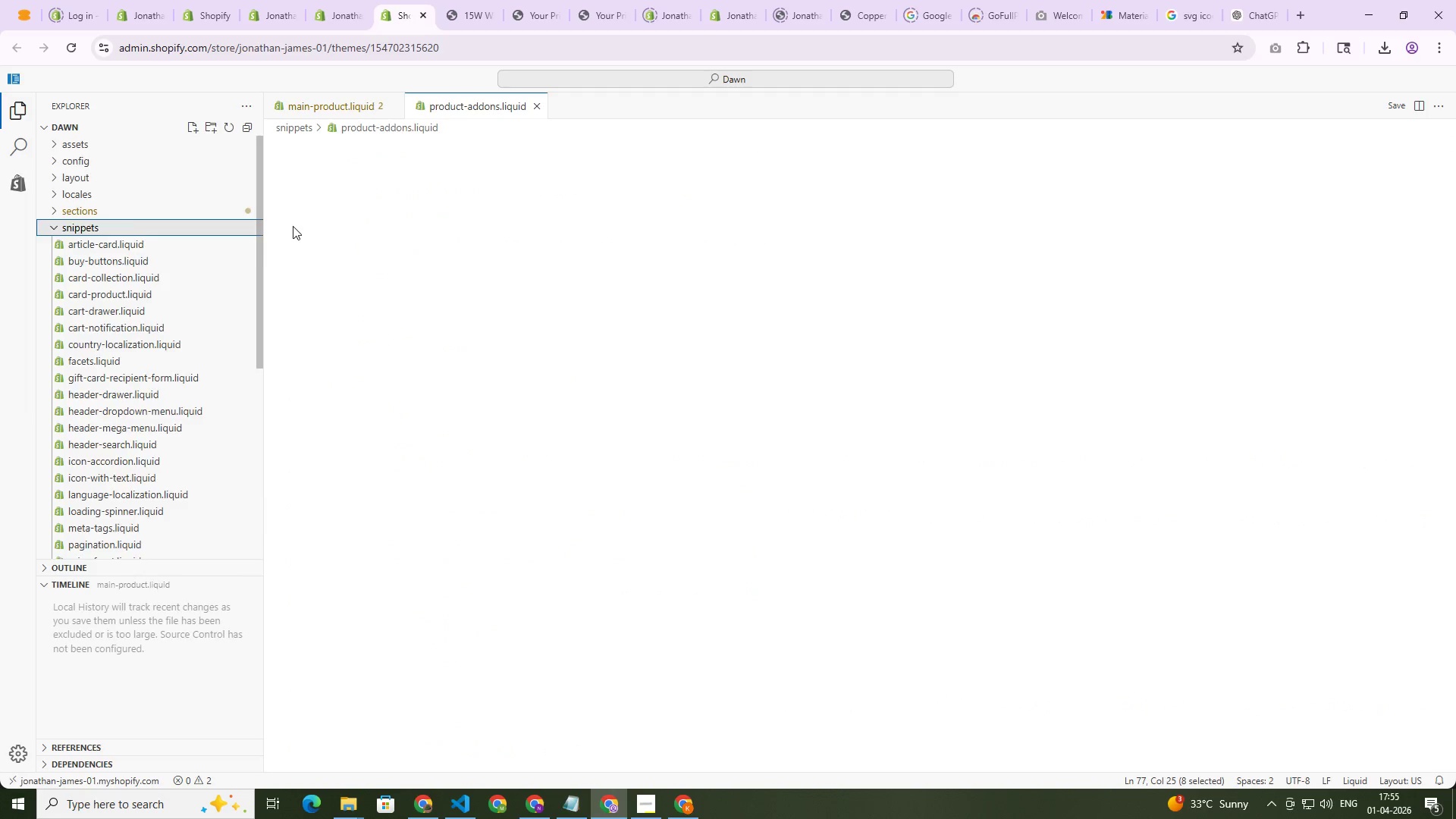 
key(Alt+AltLeft)
 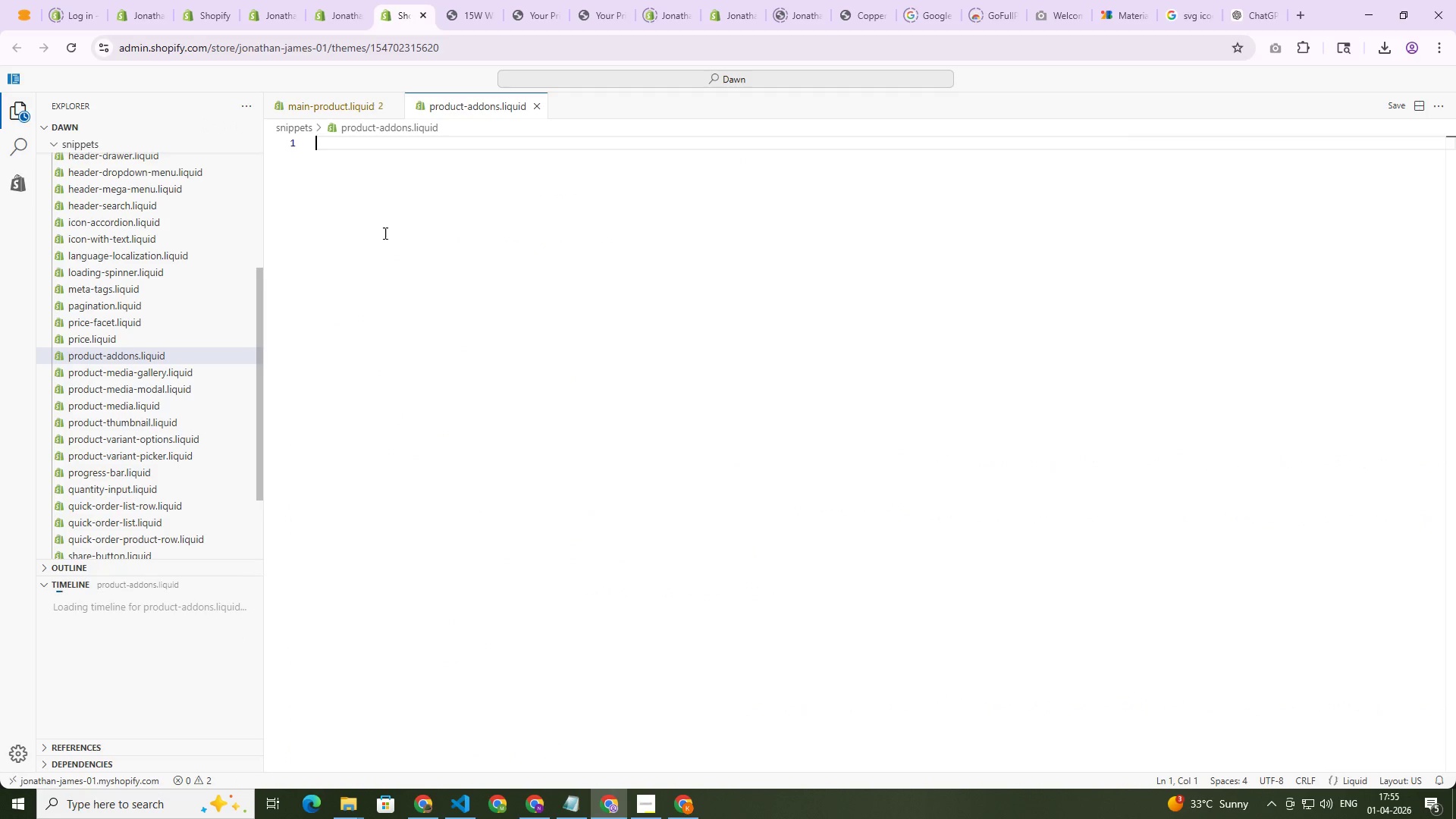 
key(Alt+Tab)
 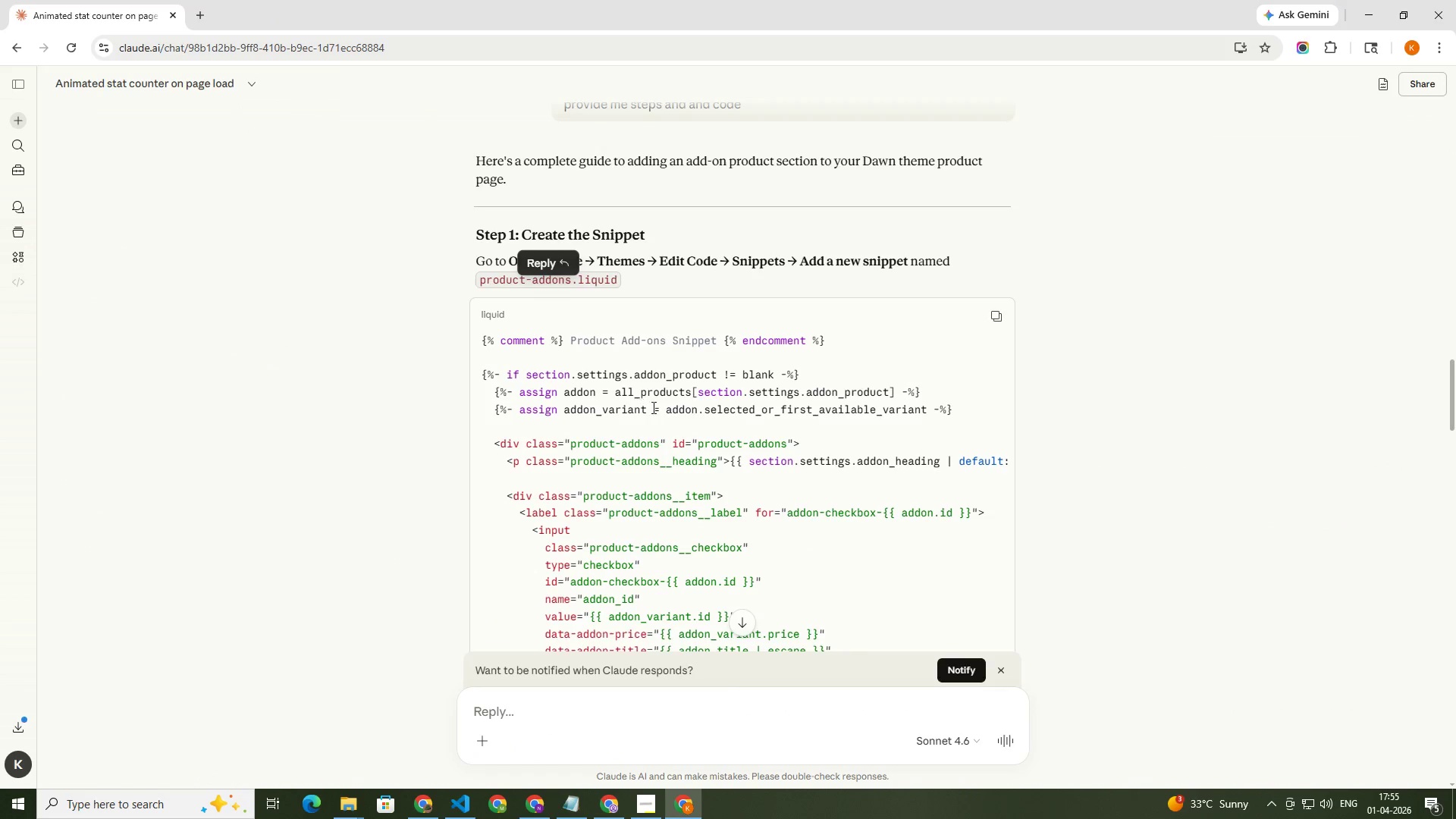 
scroll: coordinate [728, 403], scroll_direction: down, amount: 33.0
 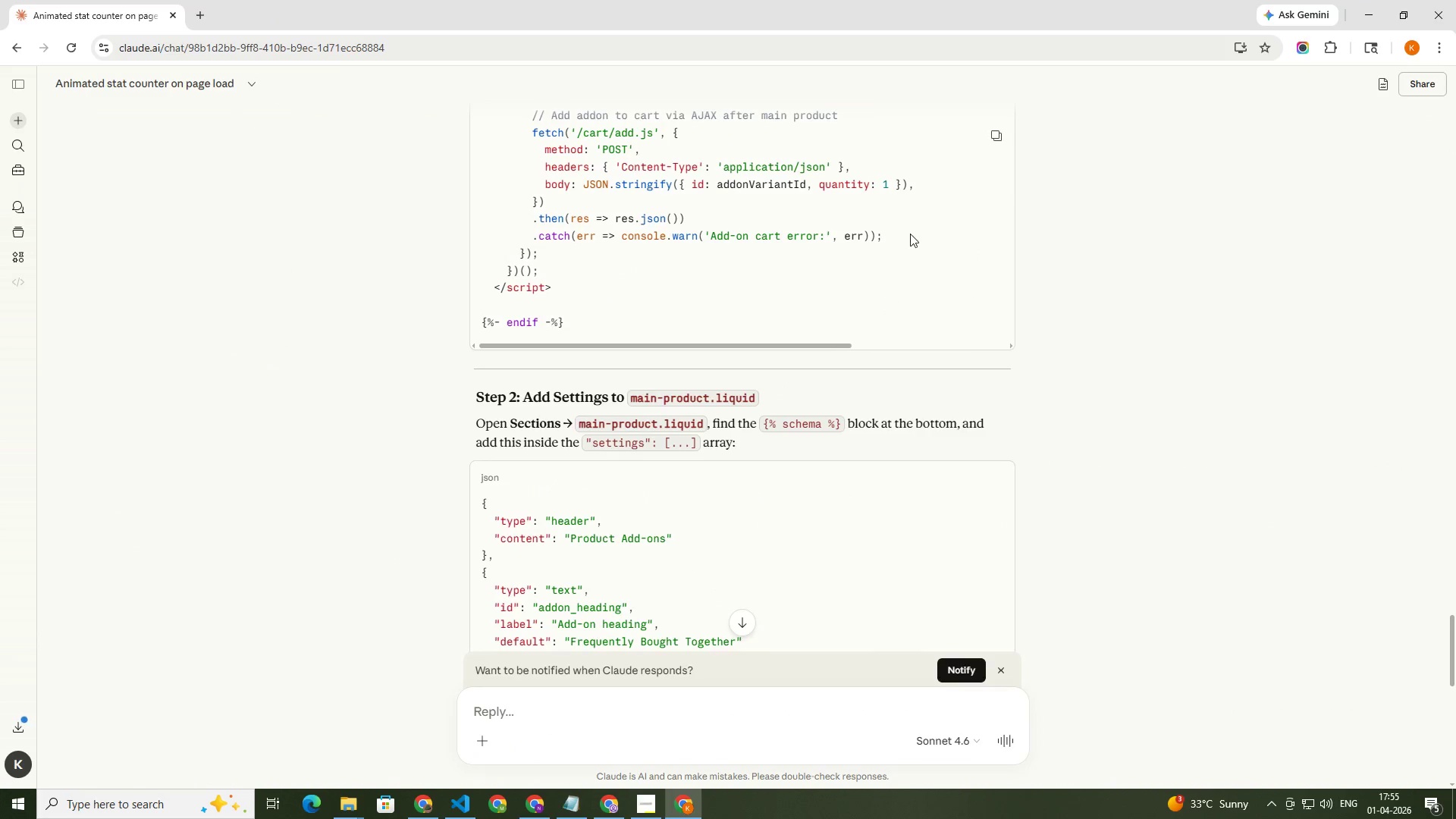 
scroll: coordinate [910, 230], scroll_direction: up, amount: 3.0
 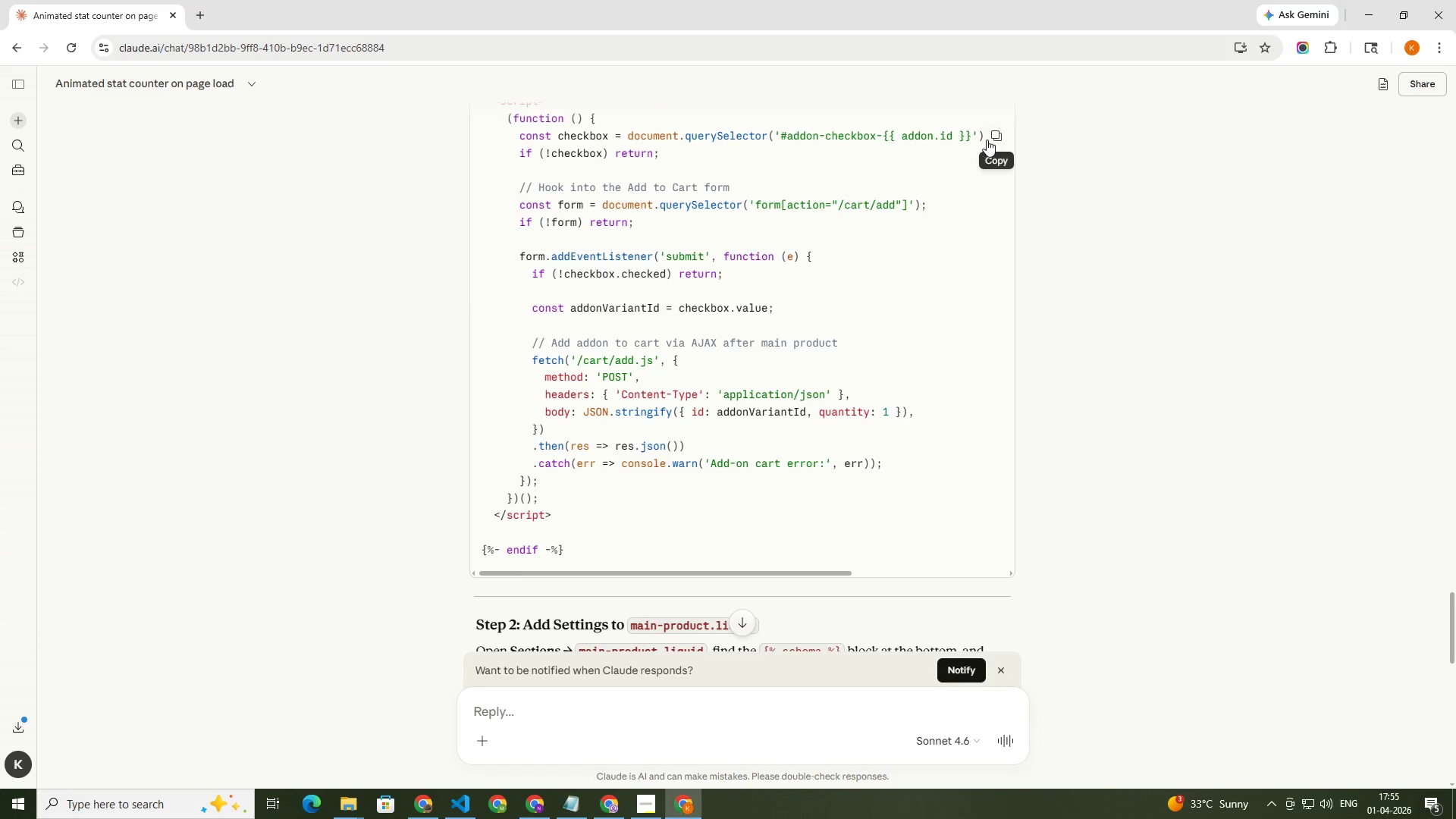 
left_click([992, 137])
 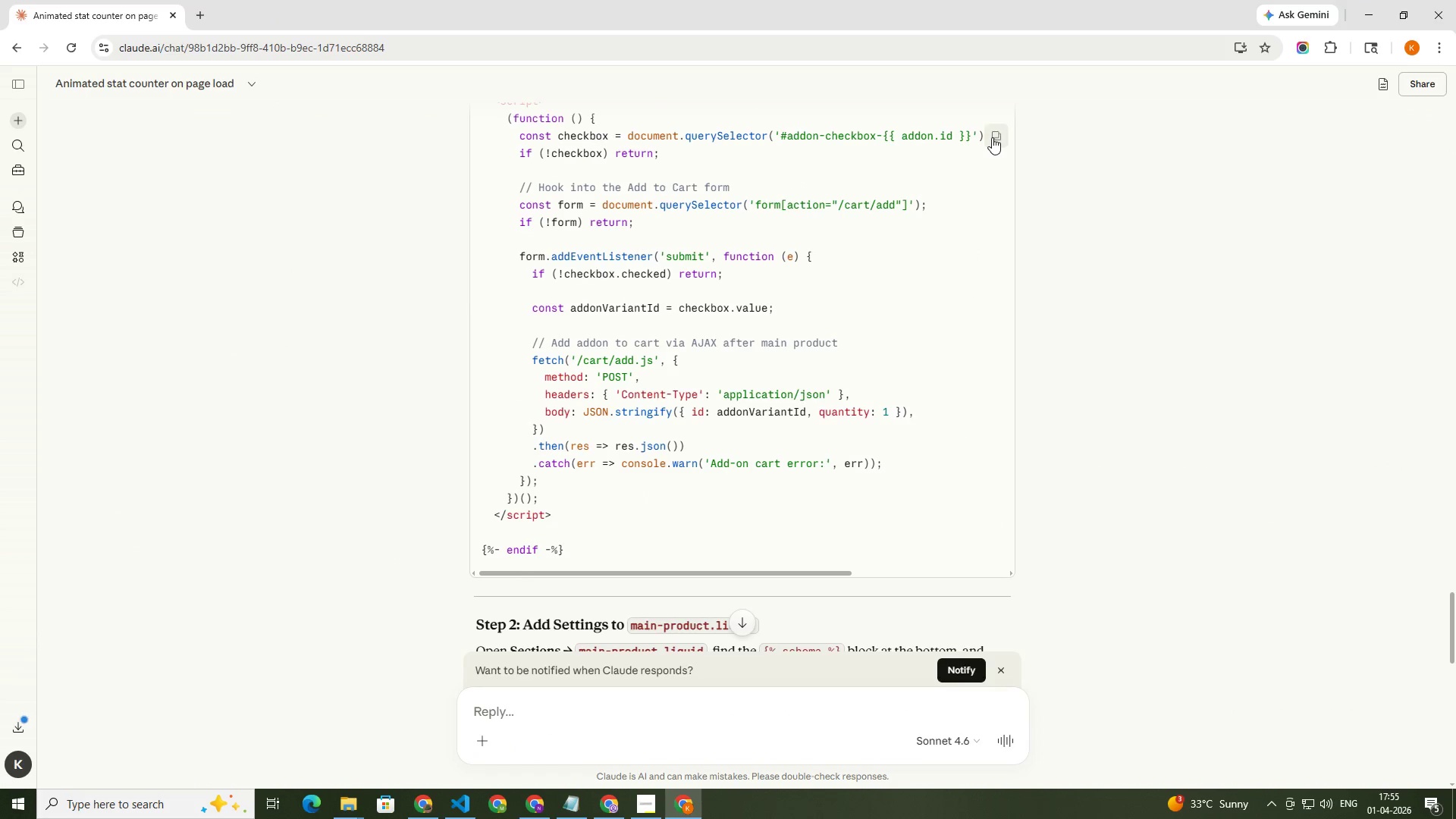 
key(Alt+AltLeft)
 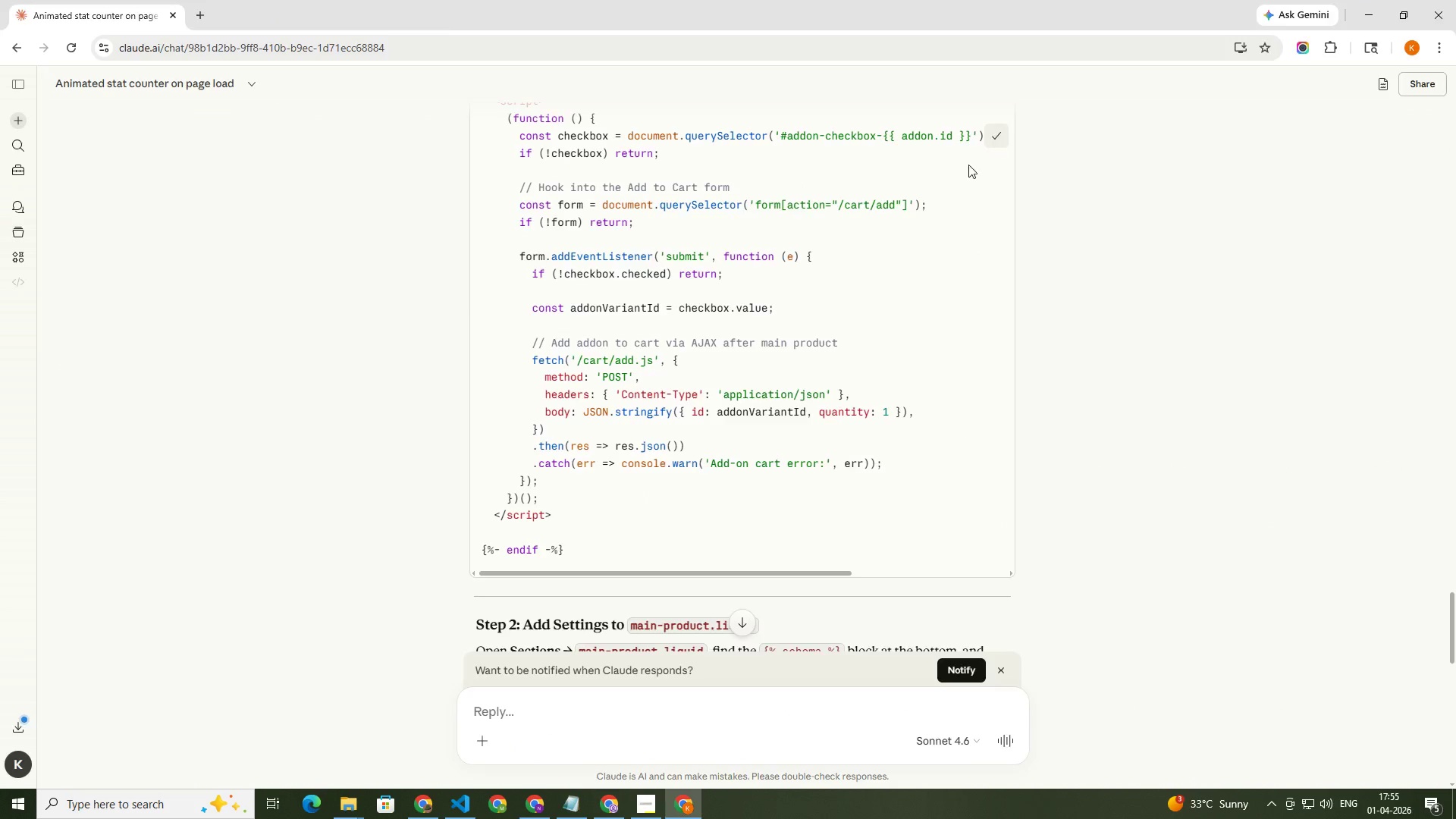 
key(Alt+Tab)
 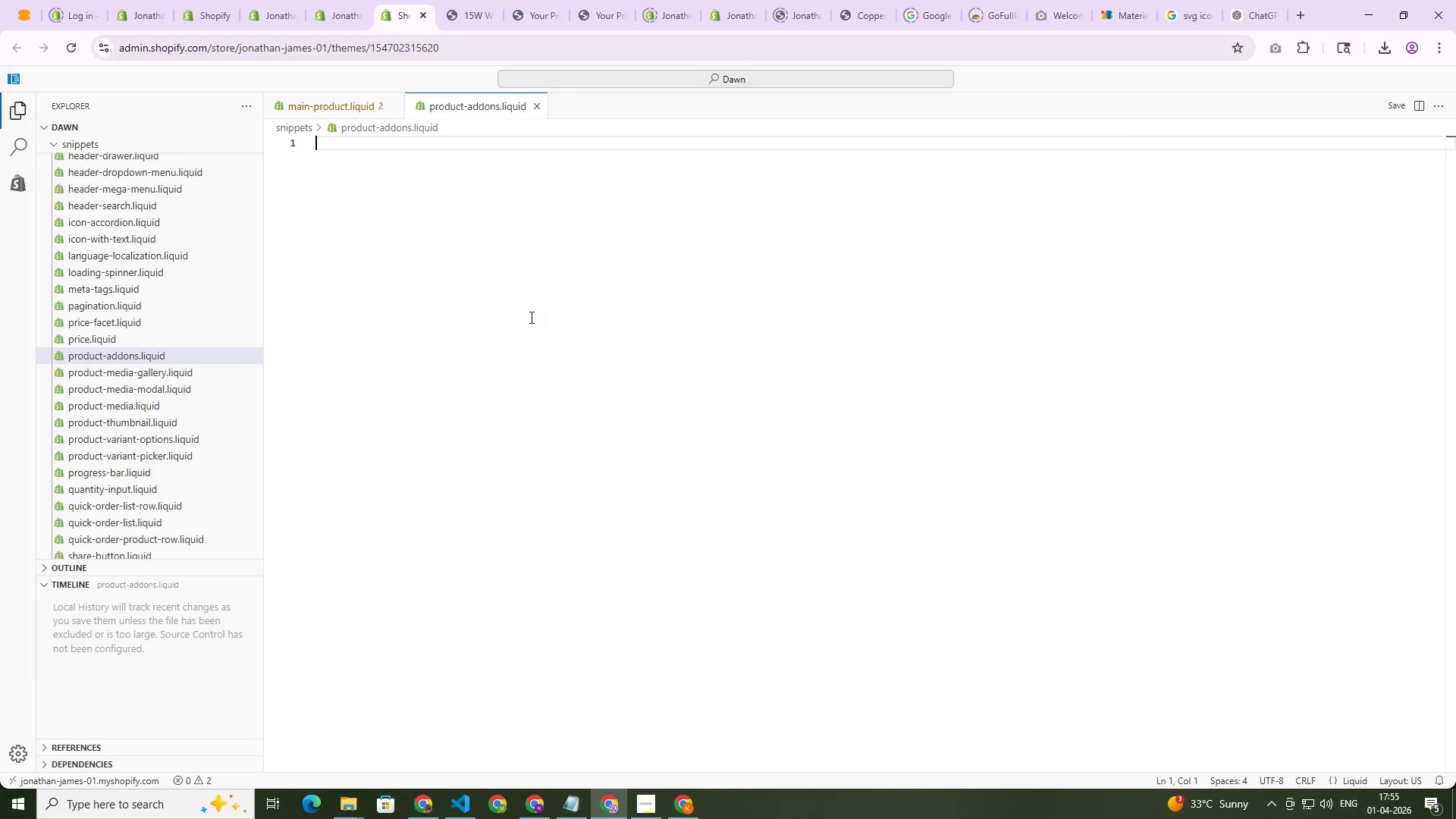 
left_click([530, 317])
 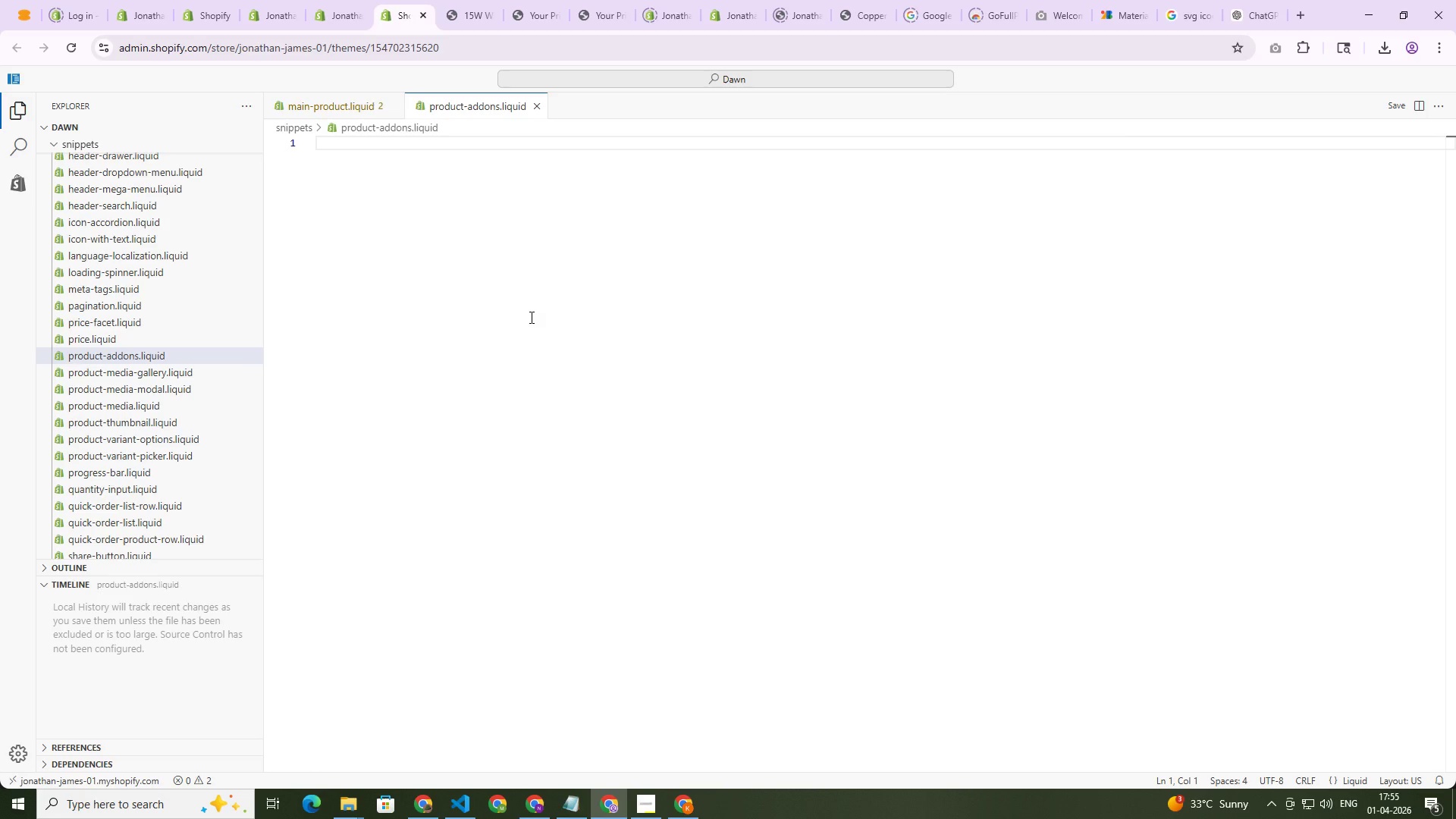 
key(Control+V)
 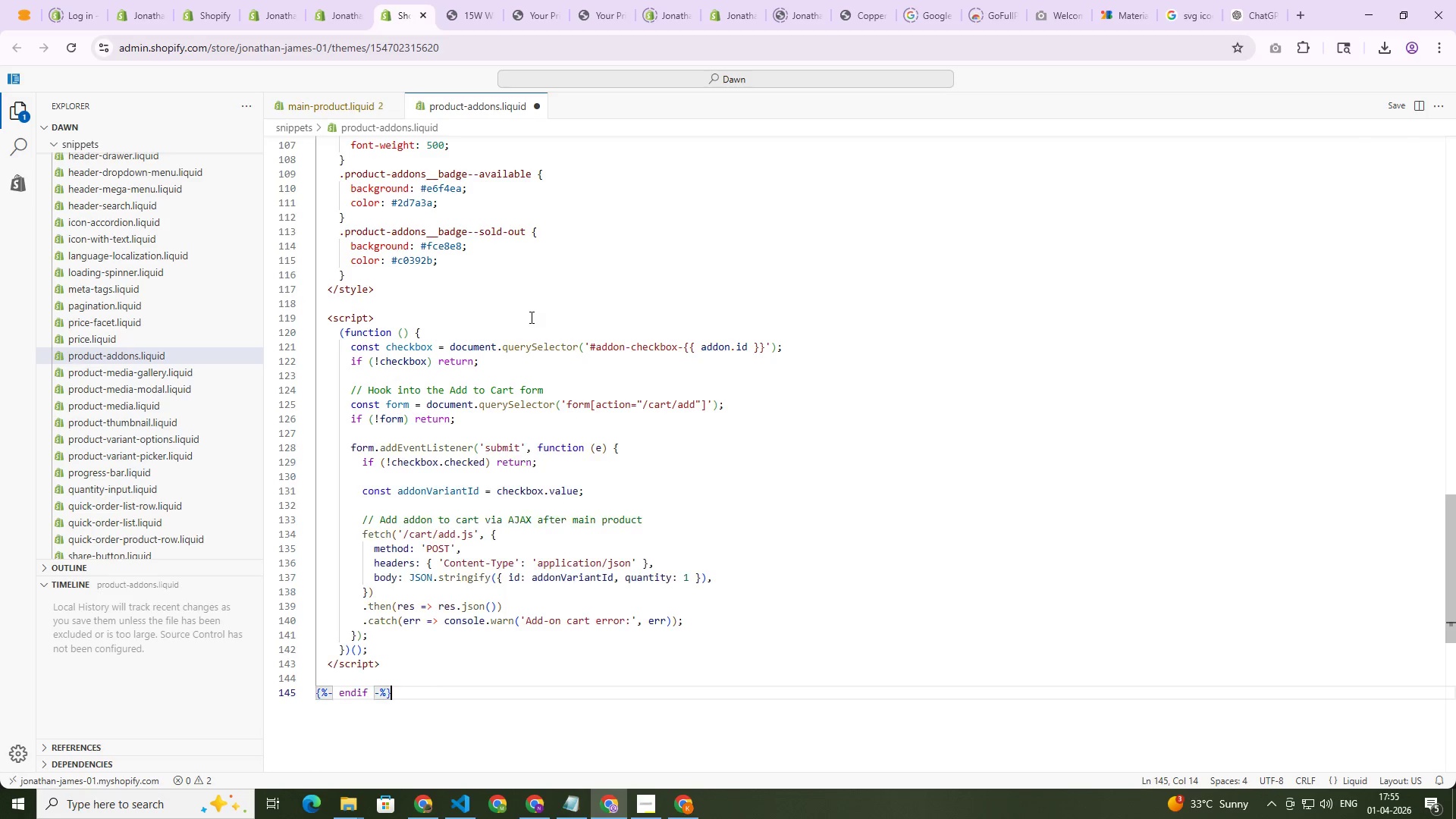 
key(Control+S)
 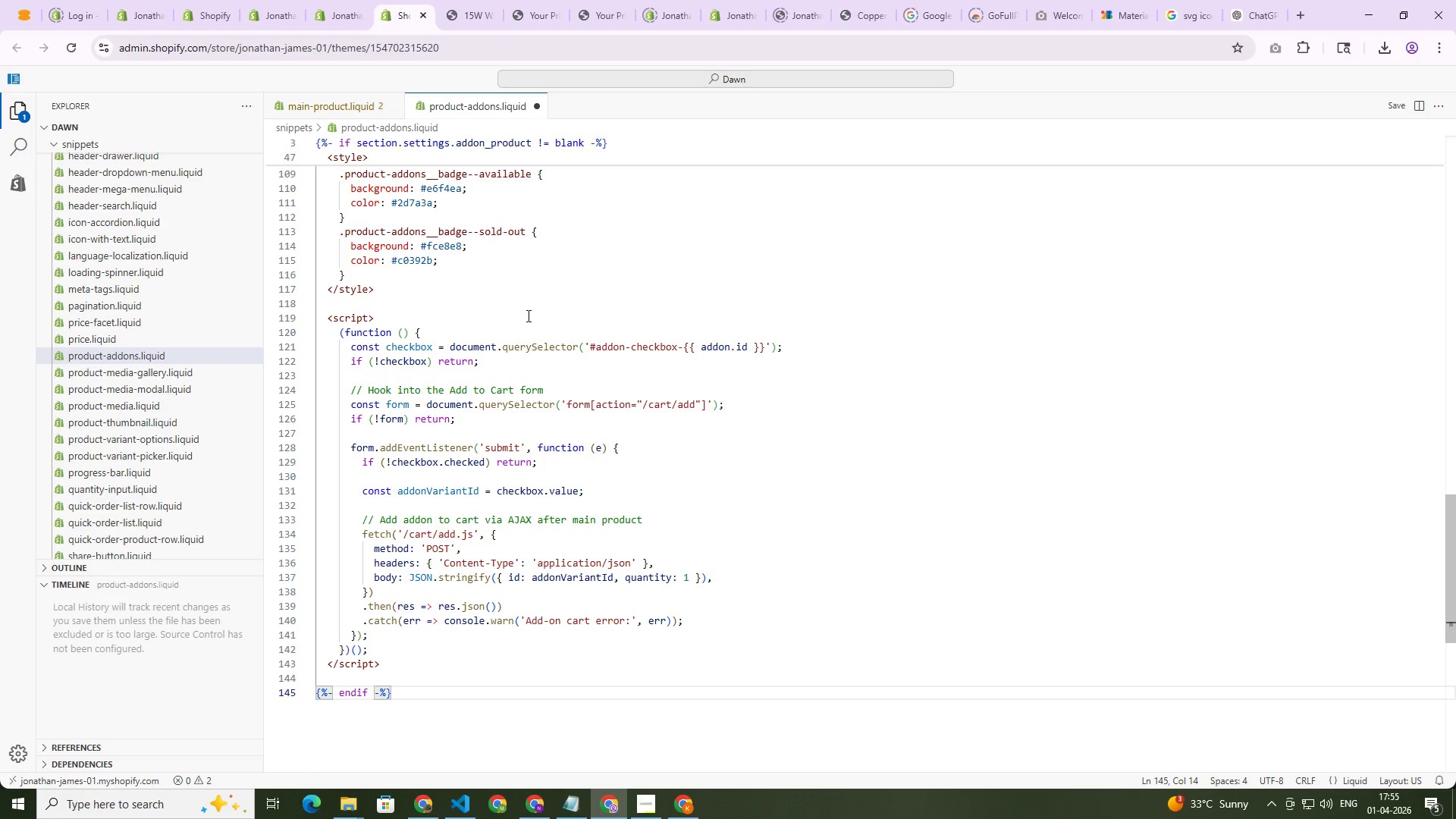 
key(Alt+AltLeft)
 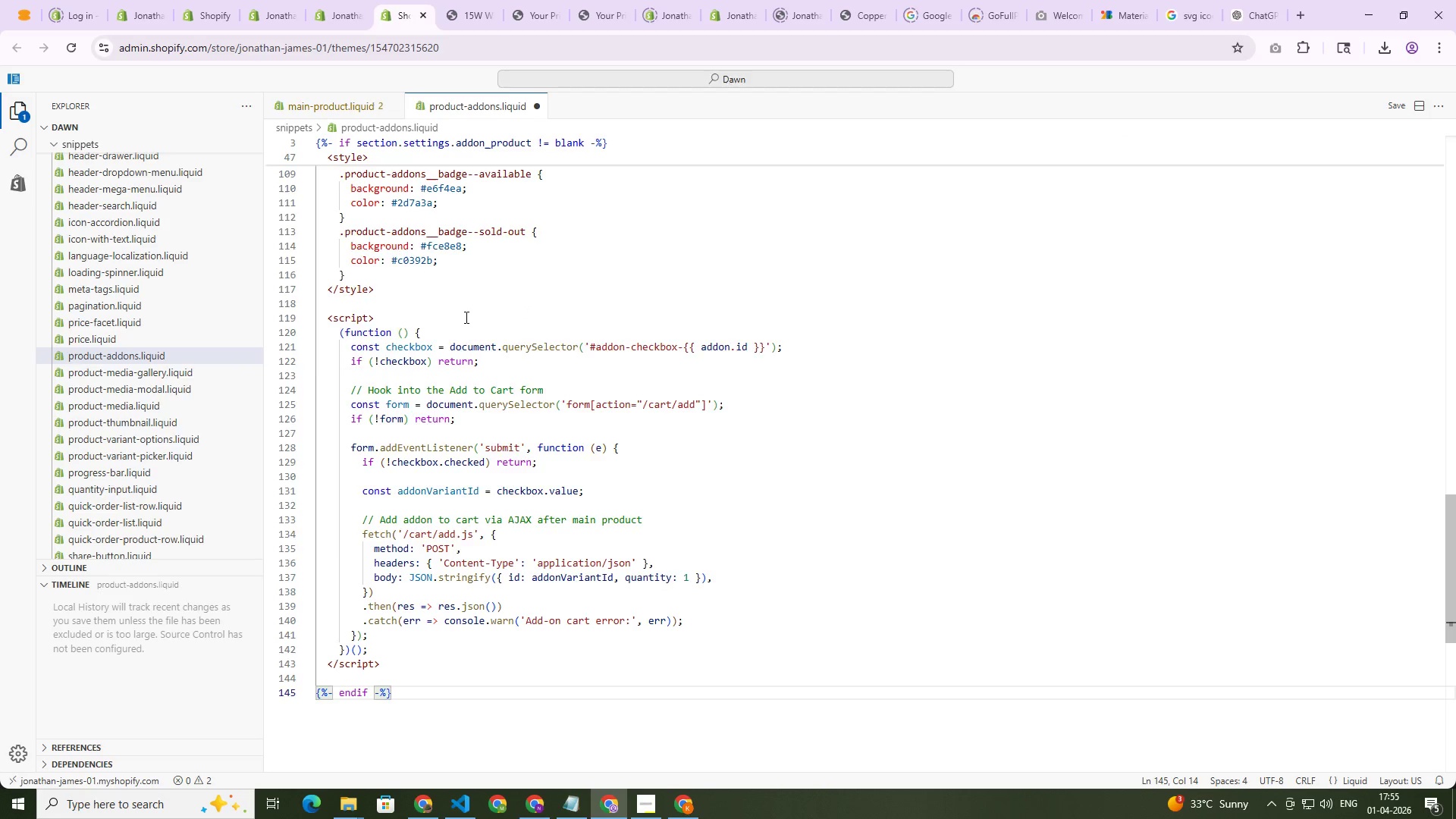 
key(Alt+Tab)
 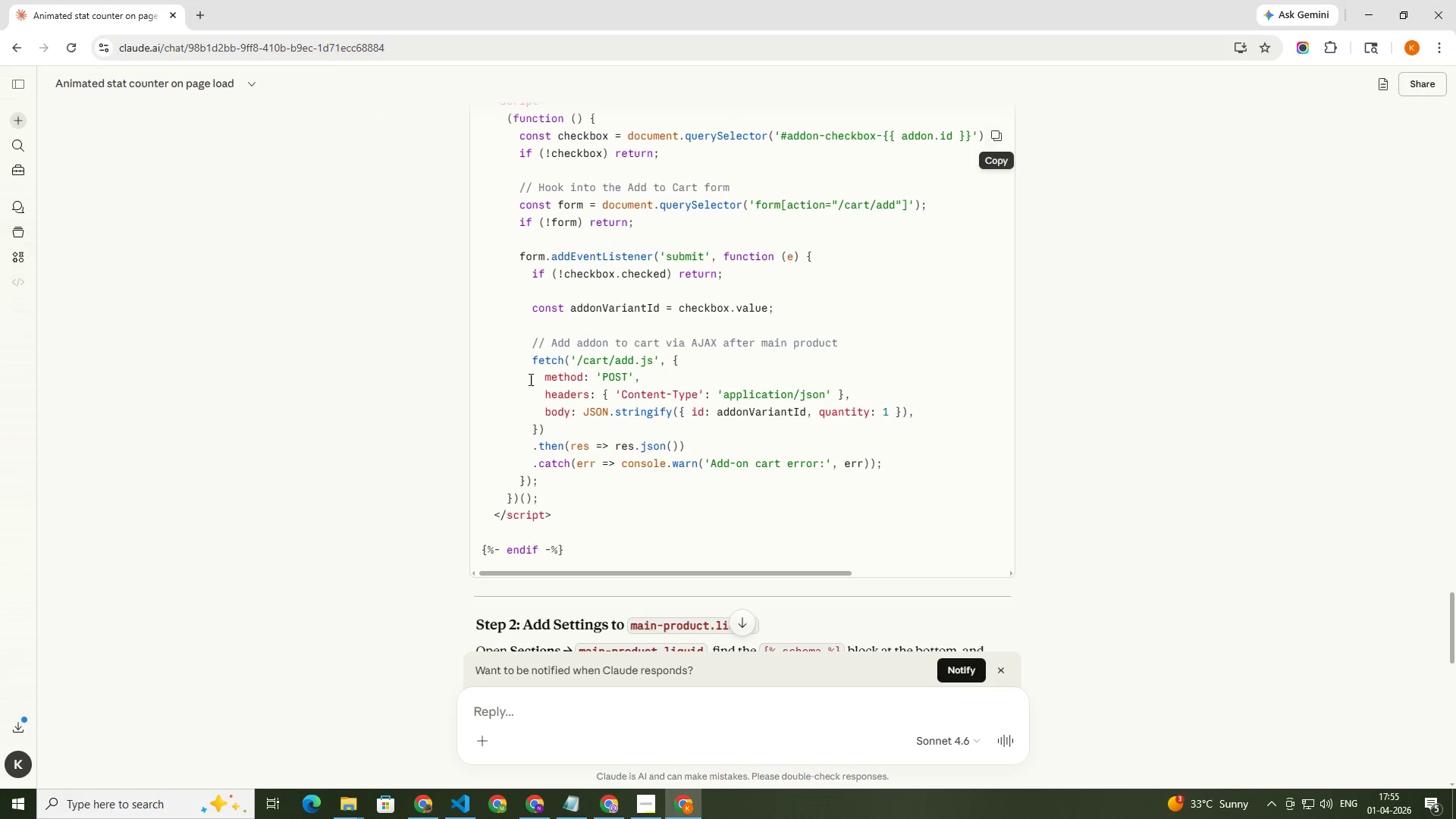 
scroll: coordinate [533, 382], scroll_direction: down, amount: 5.0
 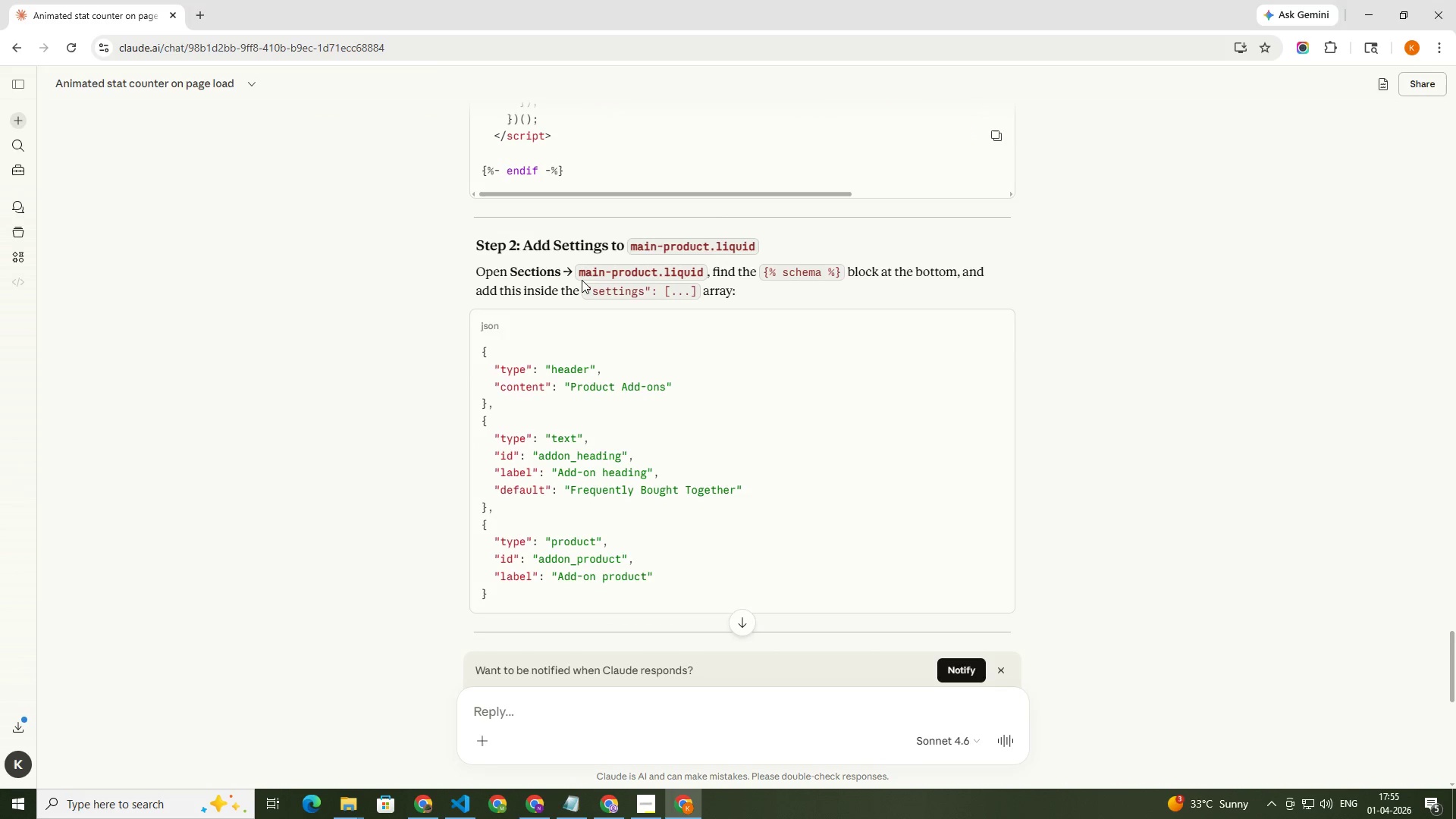 
wait(6.59)
 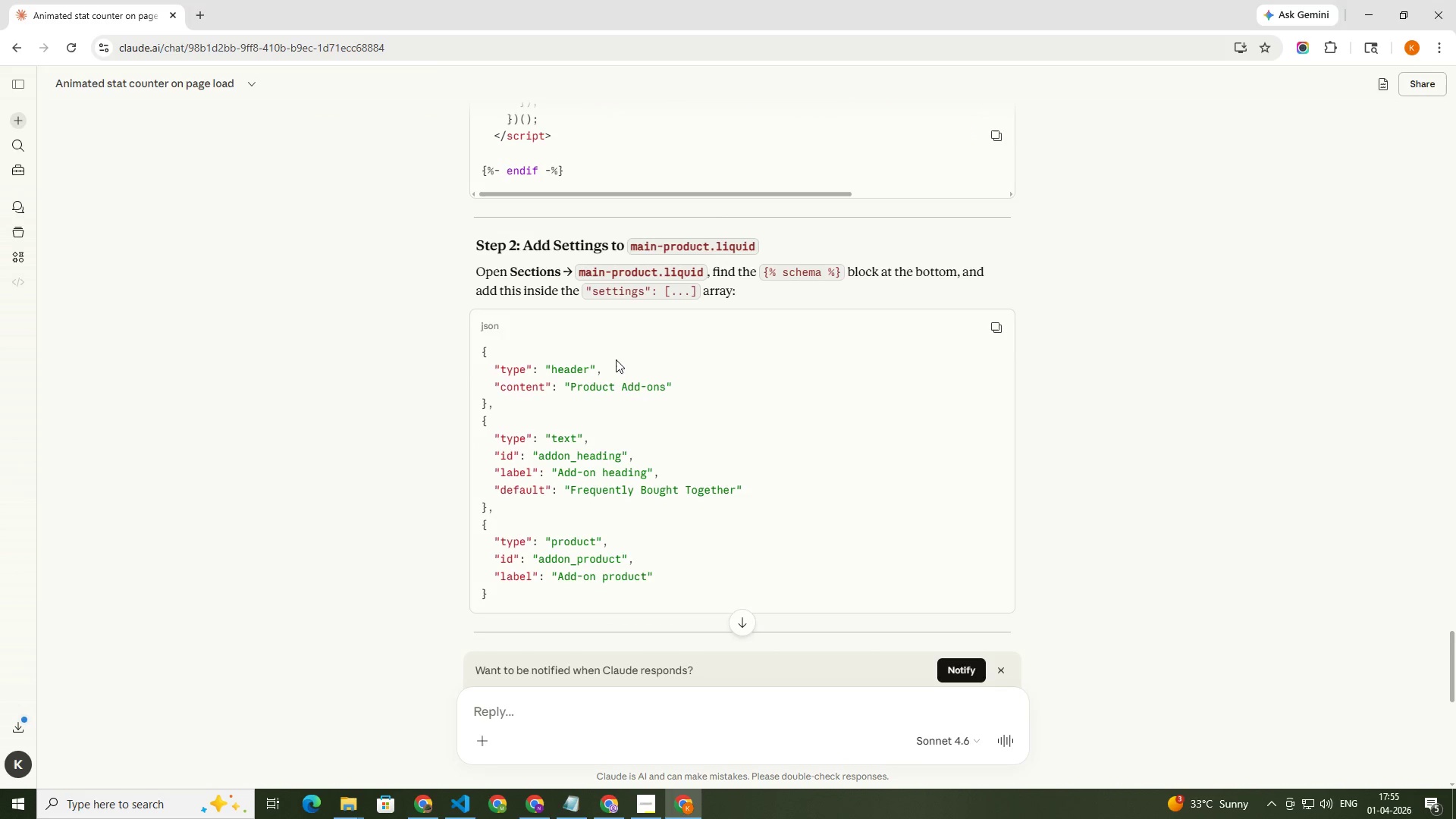 
scroll: coordinate [670, 285], scroll_direction: down, amount: 1.0
 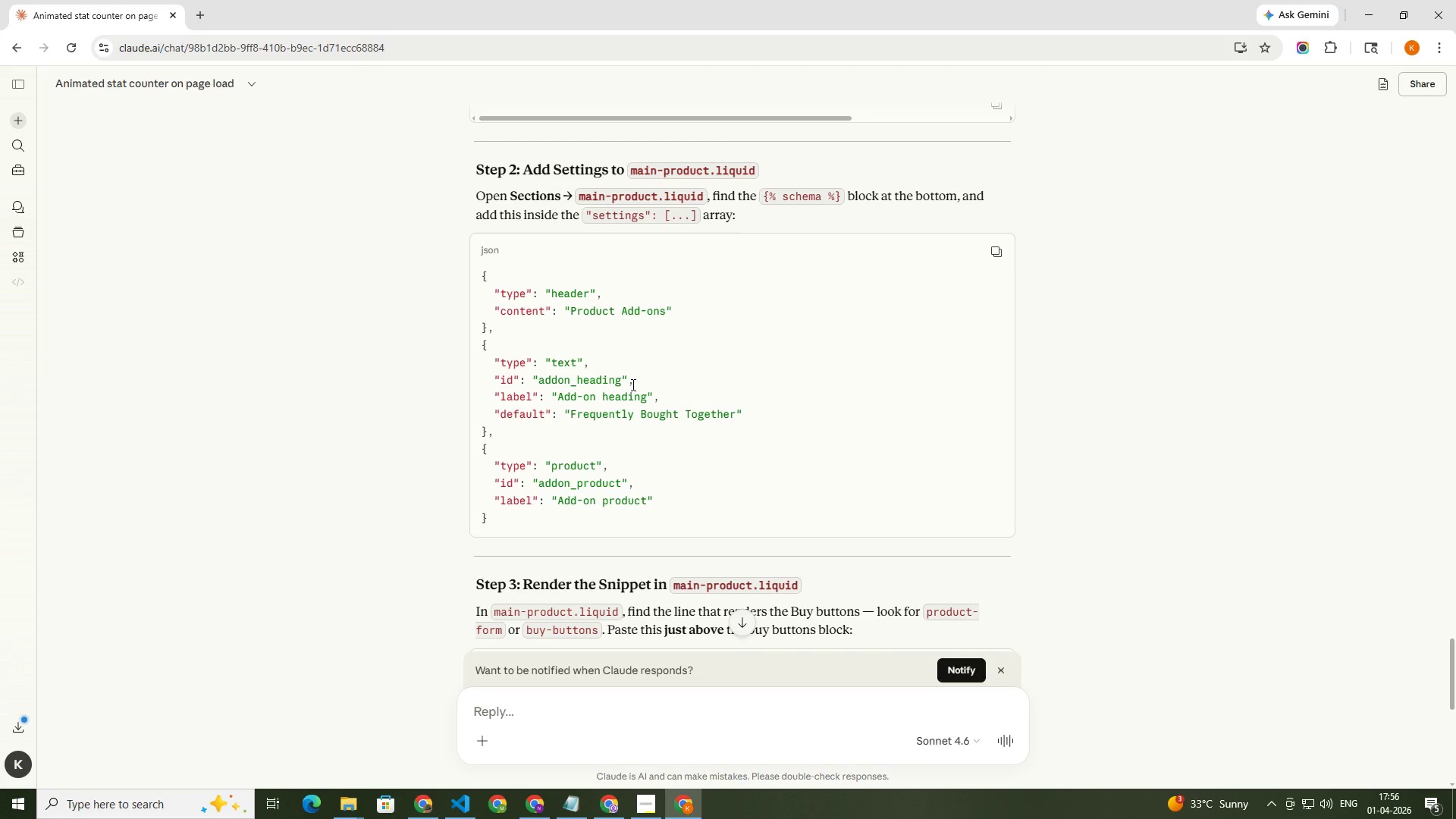 
key(Alt+AltLeft)
 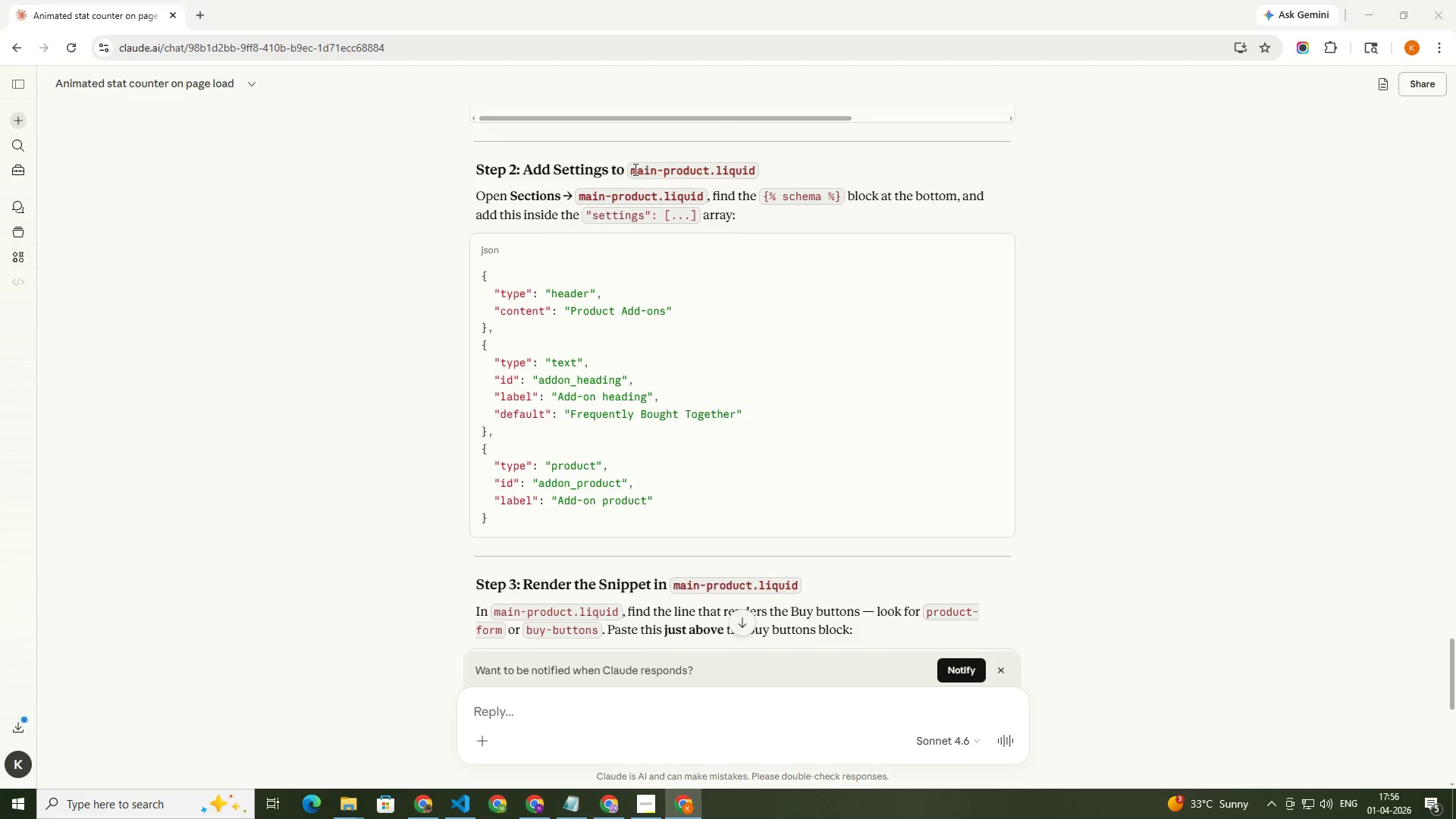 
key(Alt+Tab)
 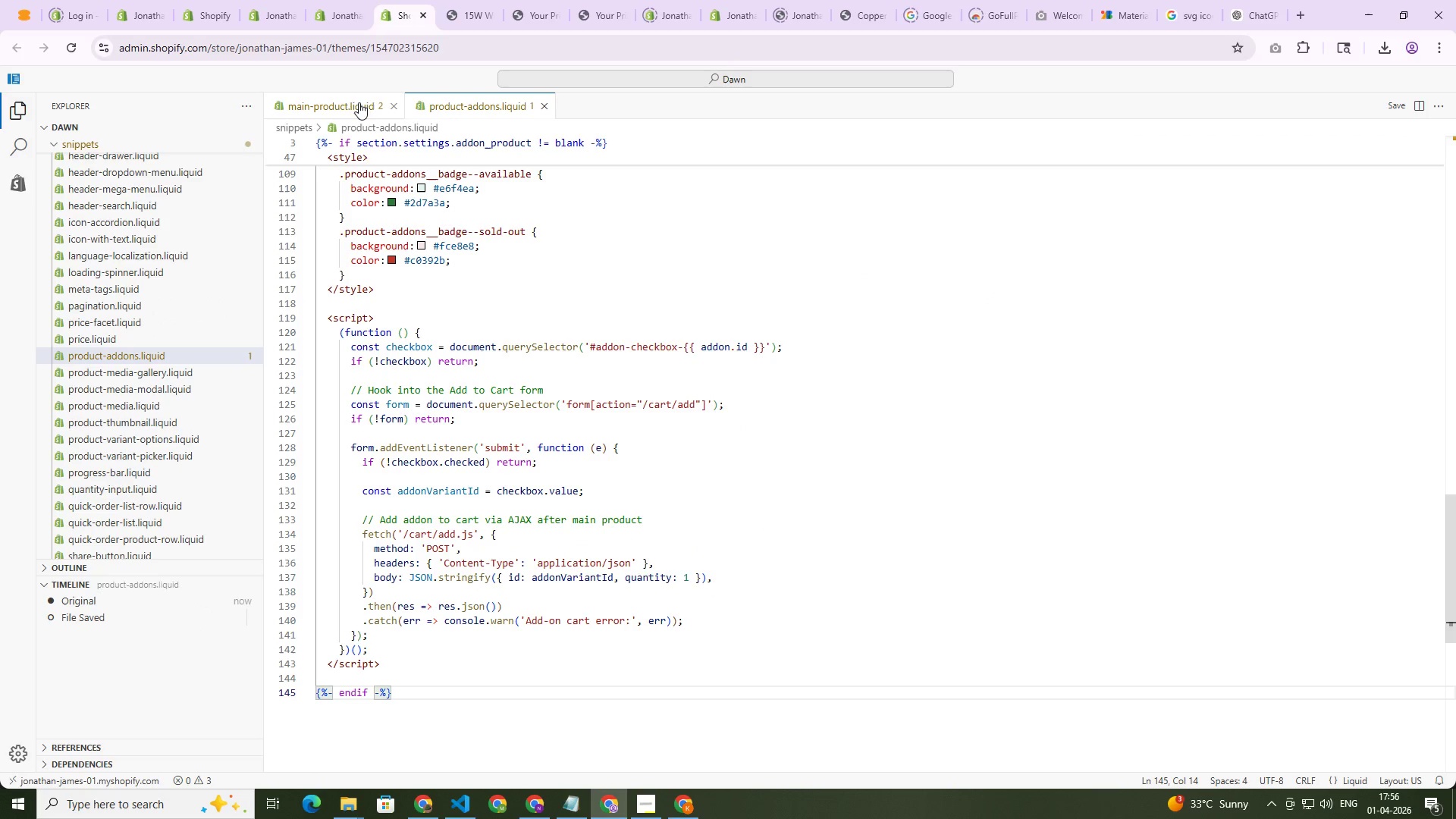 
left_click([340, 102])
 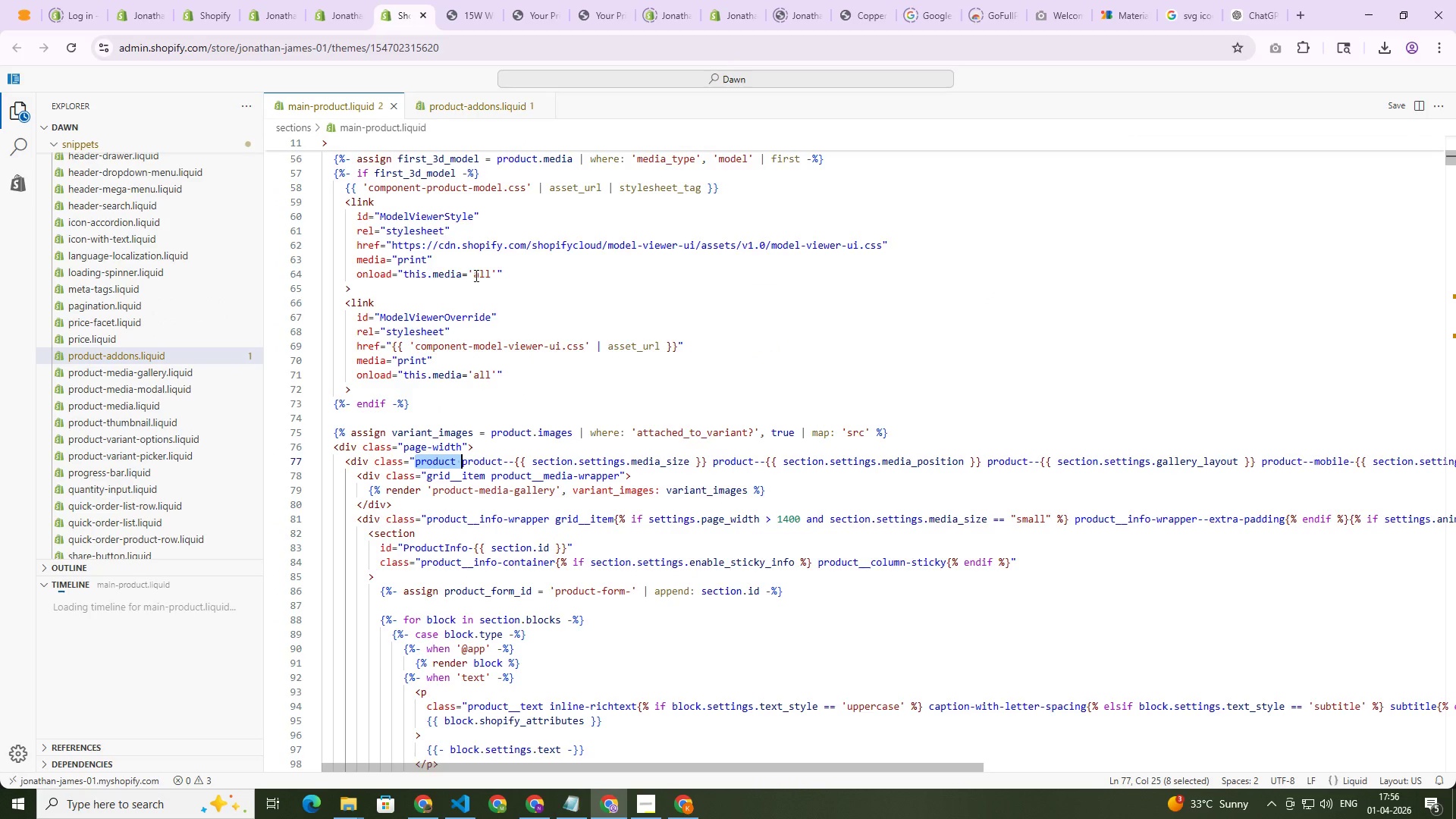 
key(Alt+AltLeft)
 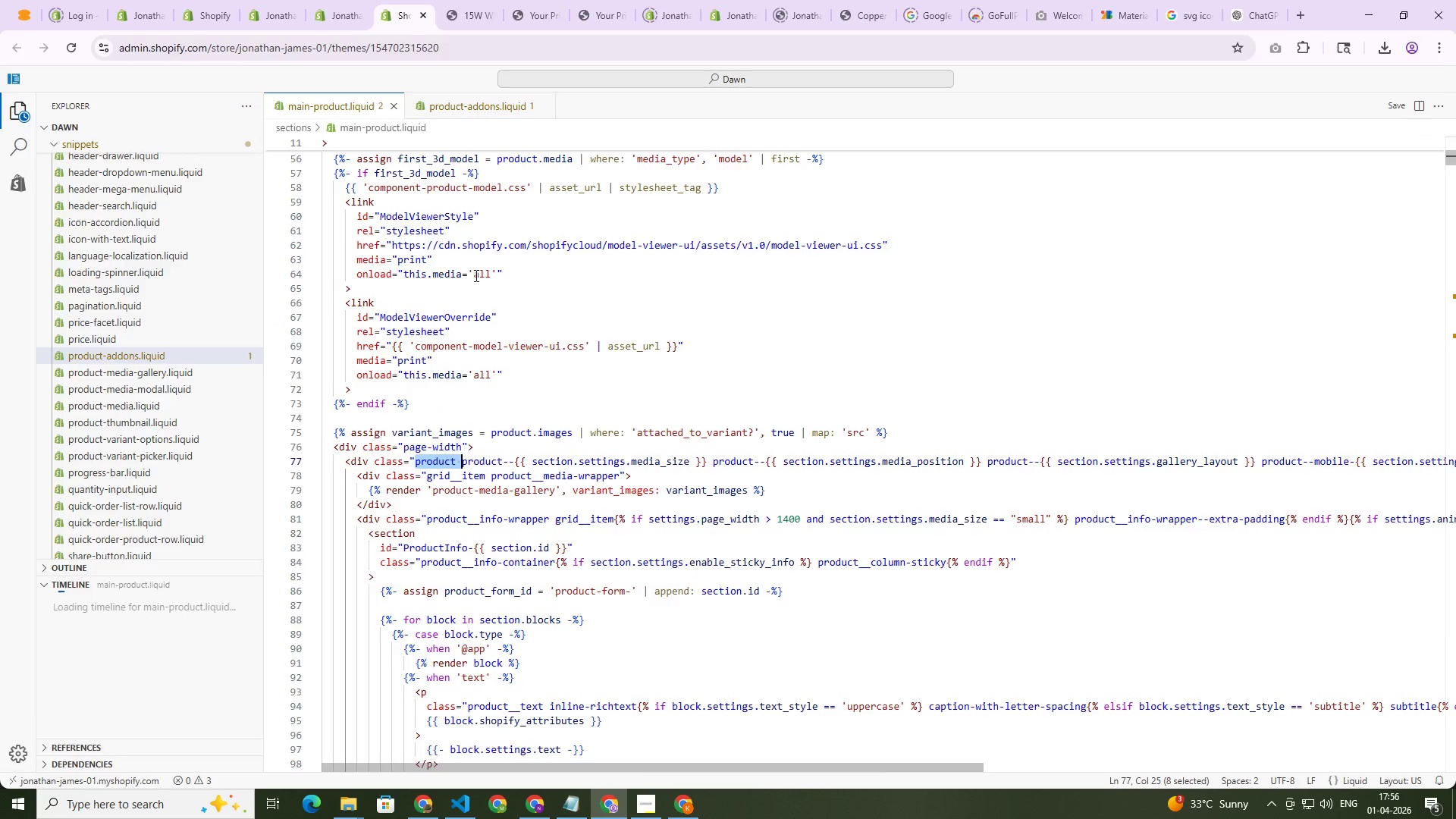 
key(Alt+Tab)
 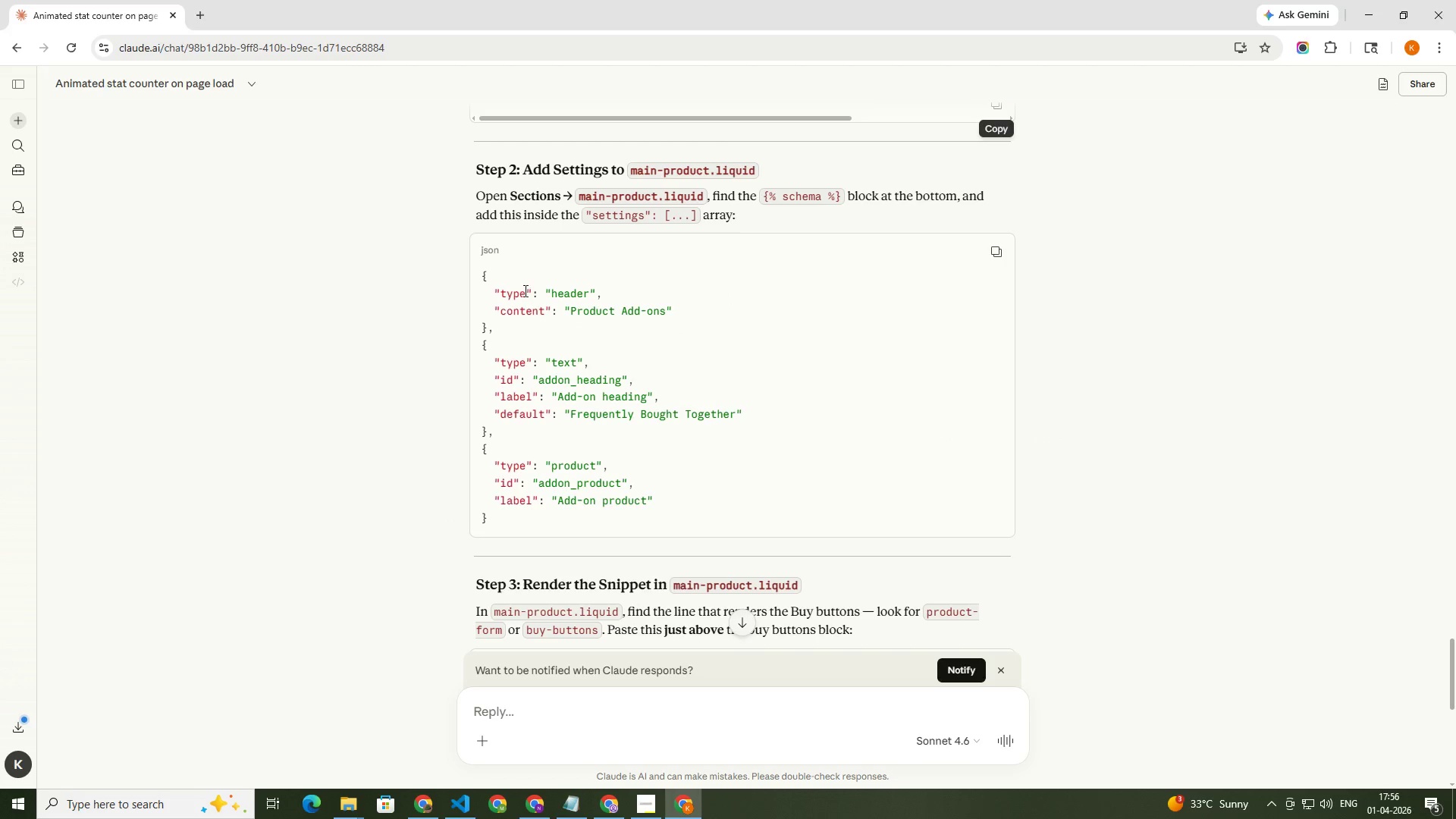 
key(Alt+AltLeft)
 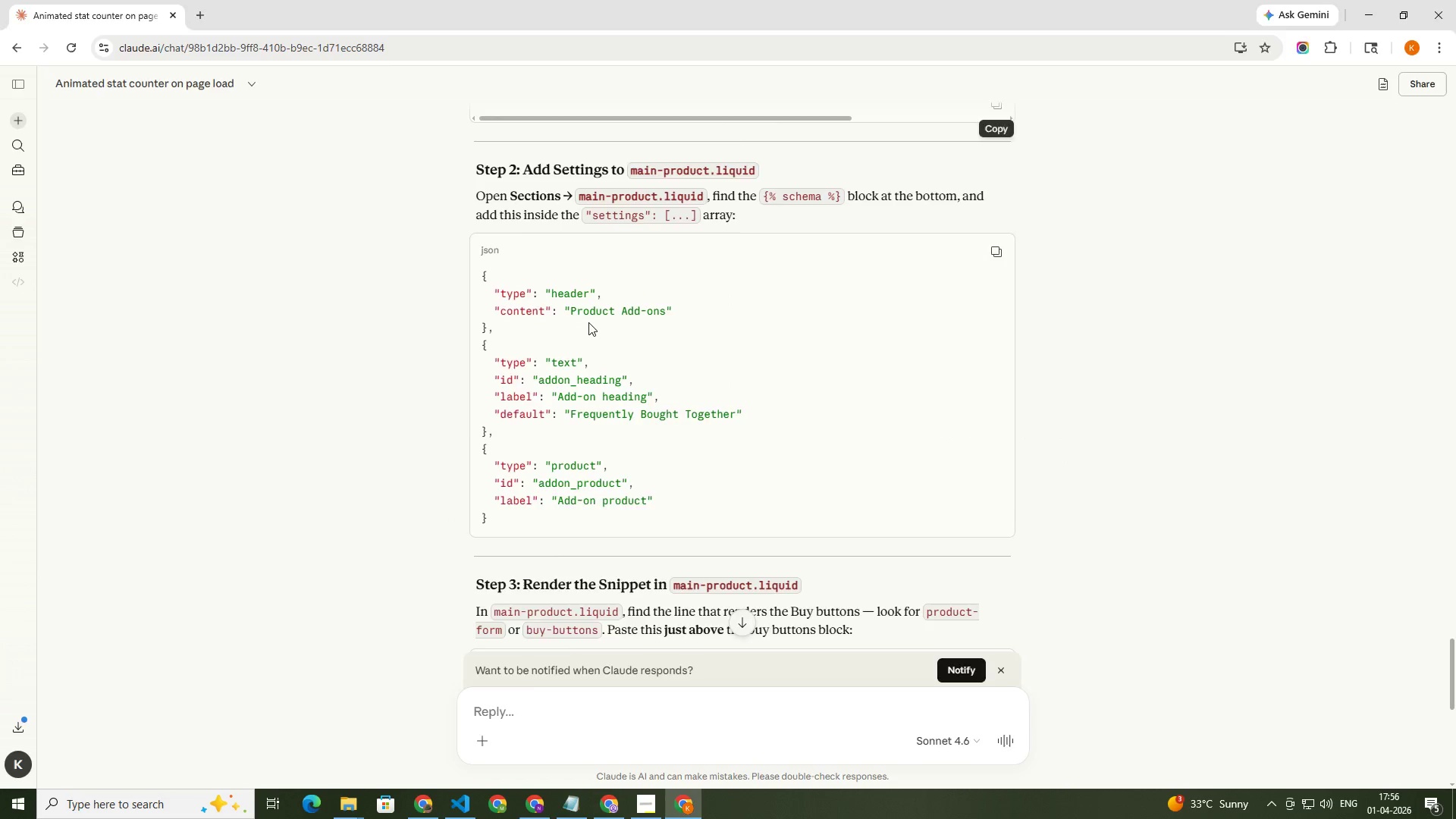 
key(Alt+Tab)
 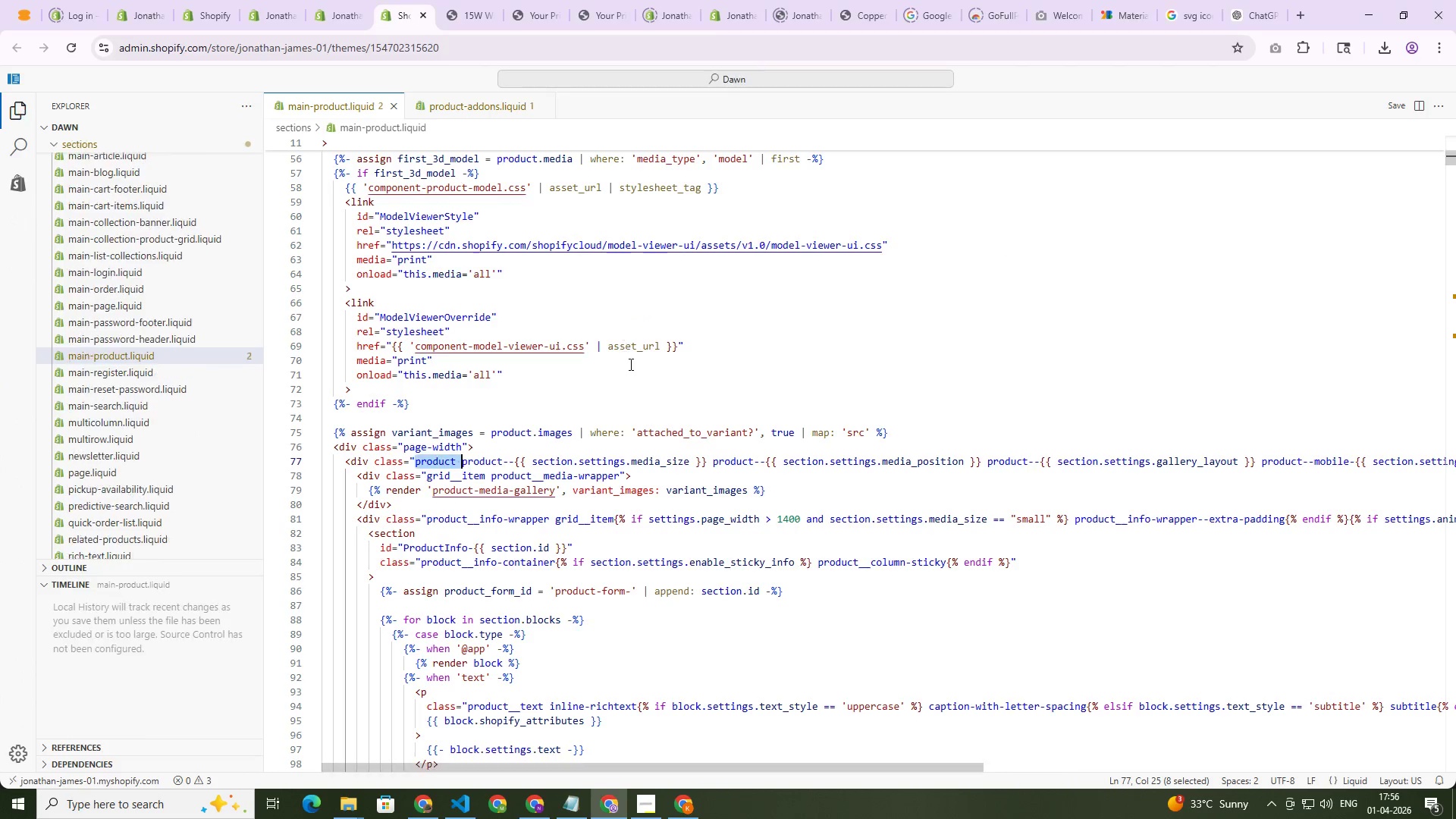 
scroll: coordinate [645, 388], scroll_direction: down, amount: 13.0
 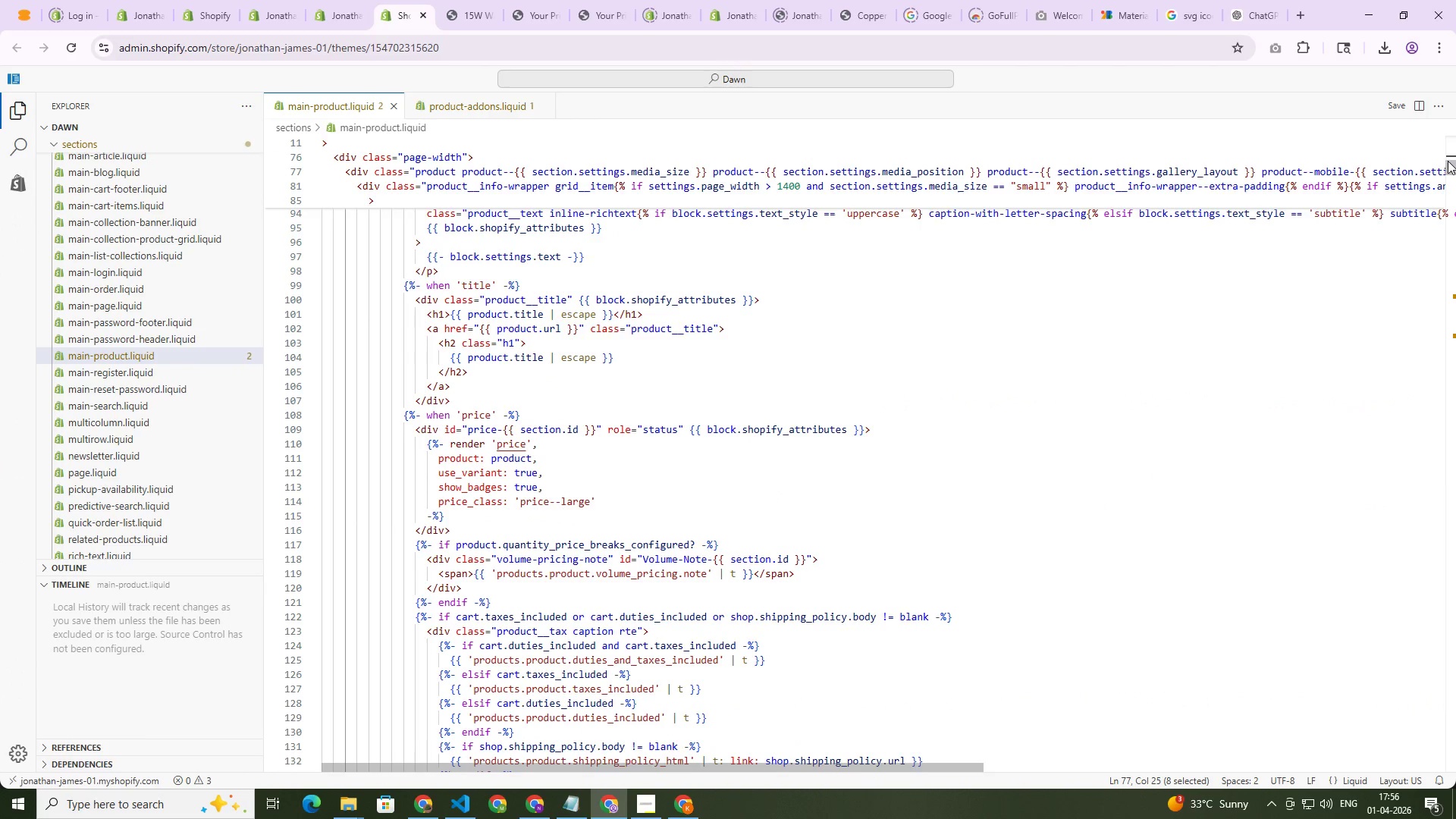 
left_click_drag(start_coordinate=[1448, 161], to_coordinate=[1455, 416])
 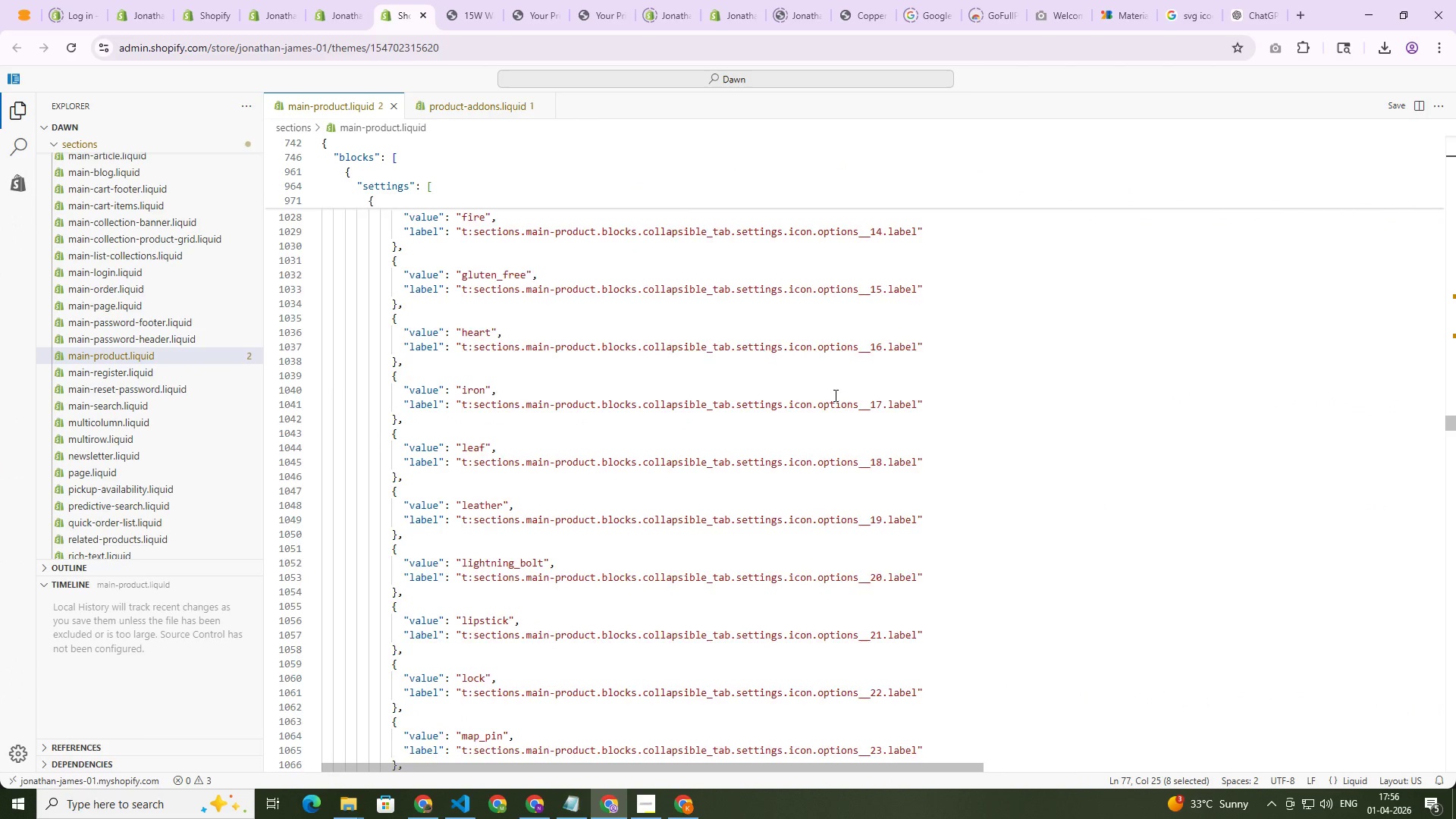 
scroll: coordinate [405, 340], scroll_direction: up, amount: 37.0
 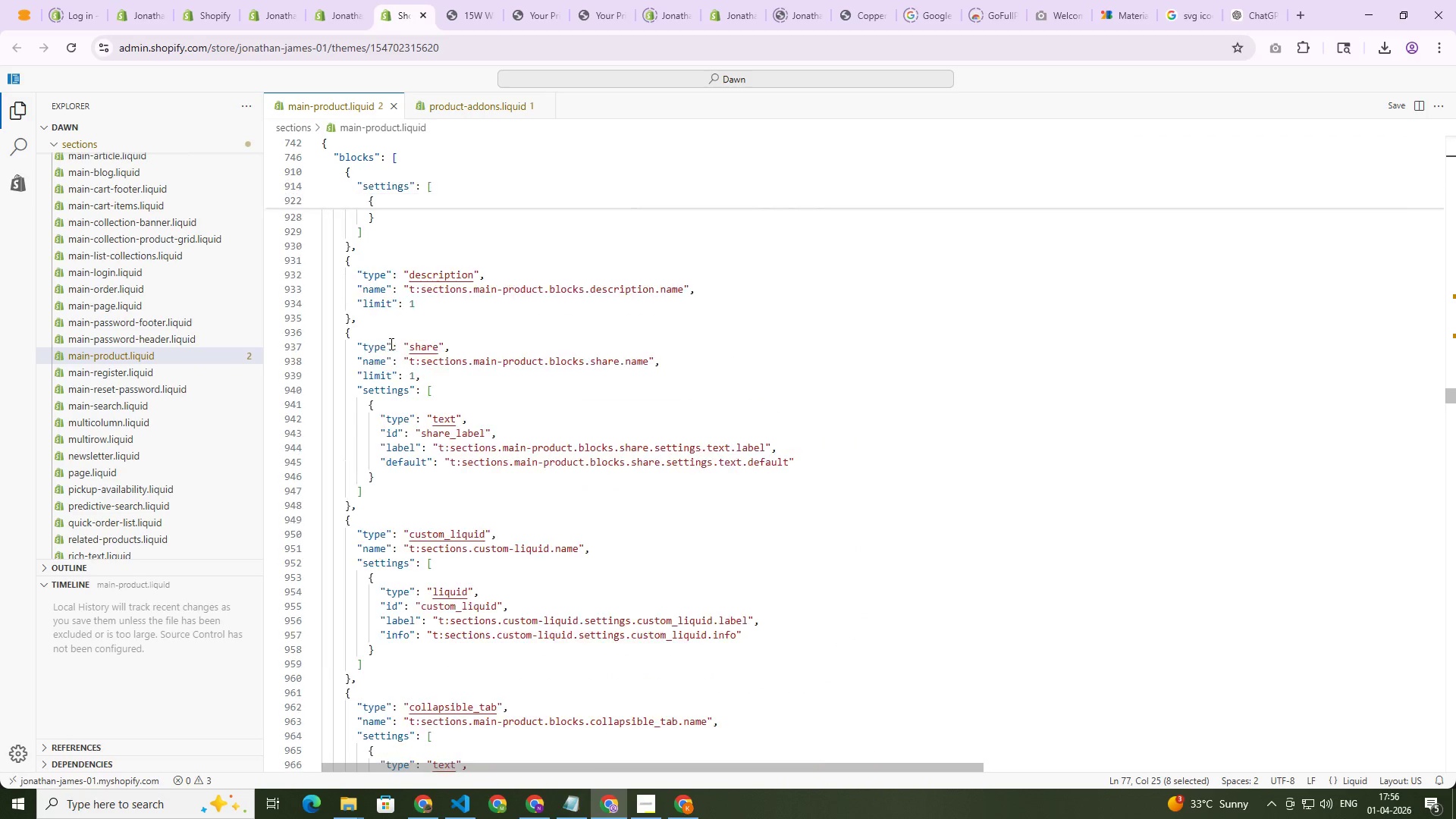 
key(Alt+AltLeft)
 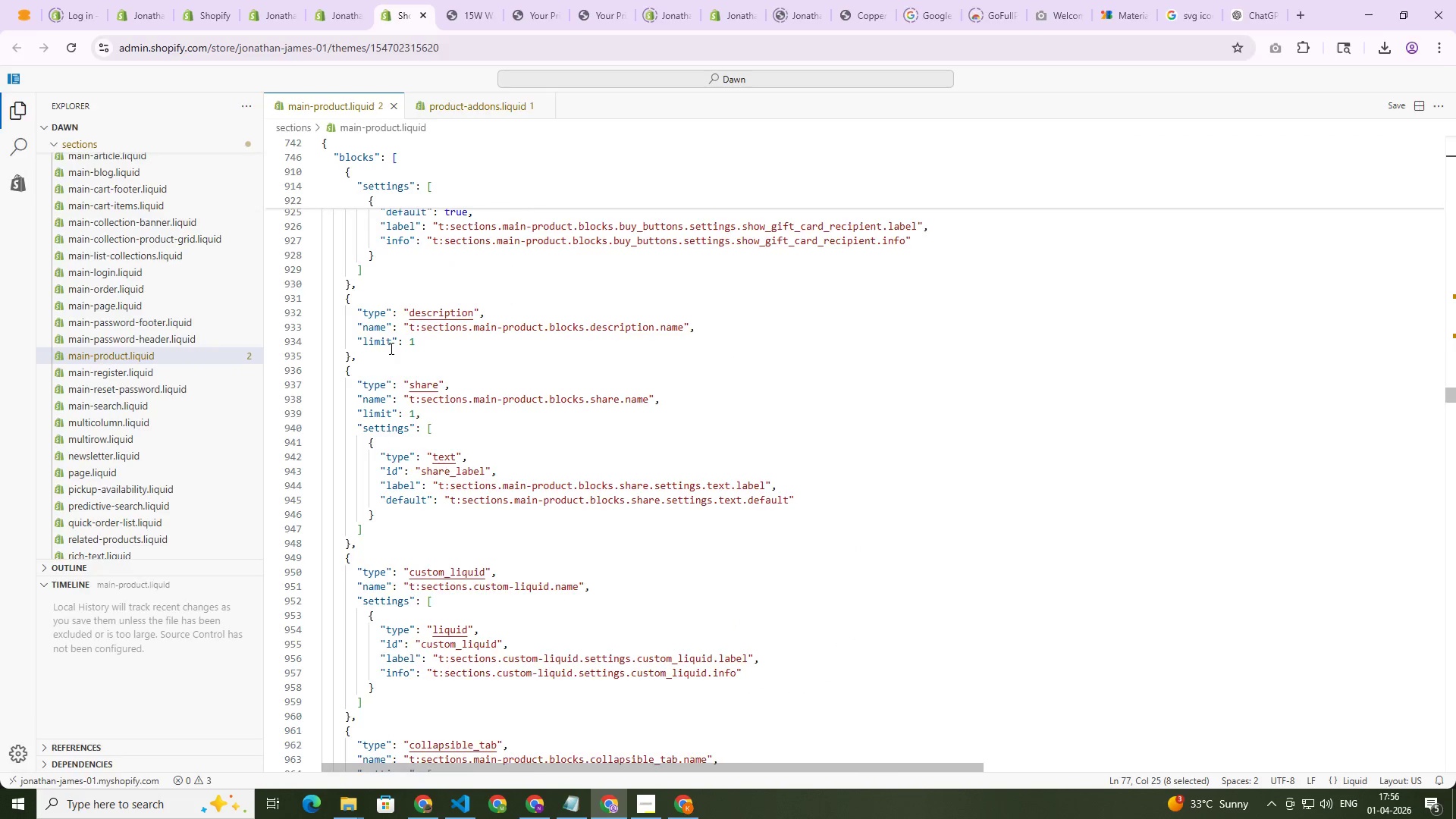 
key(Alt+Tab)
 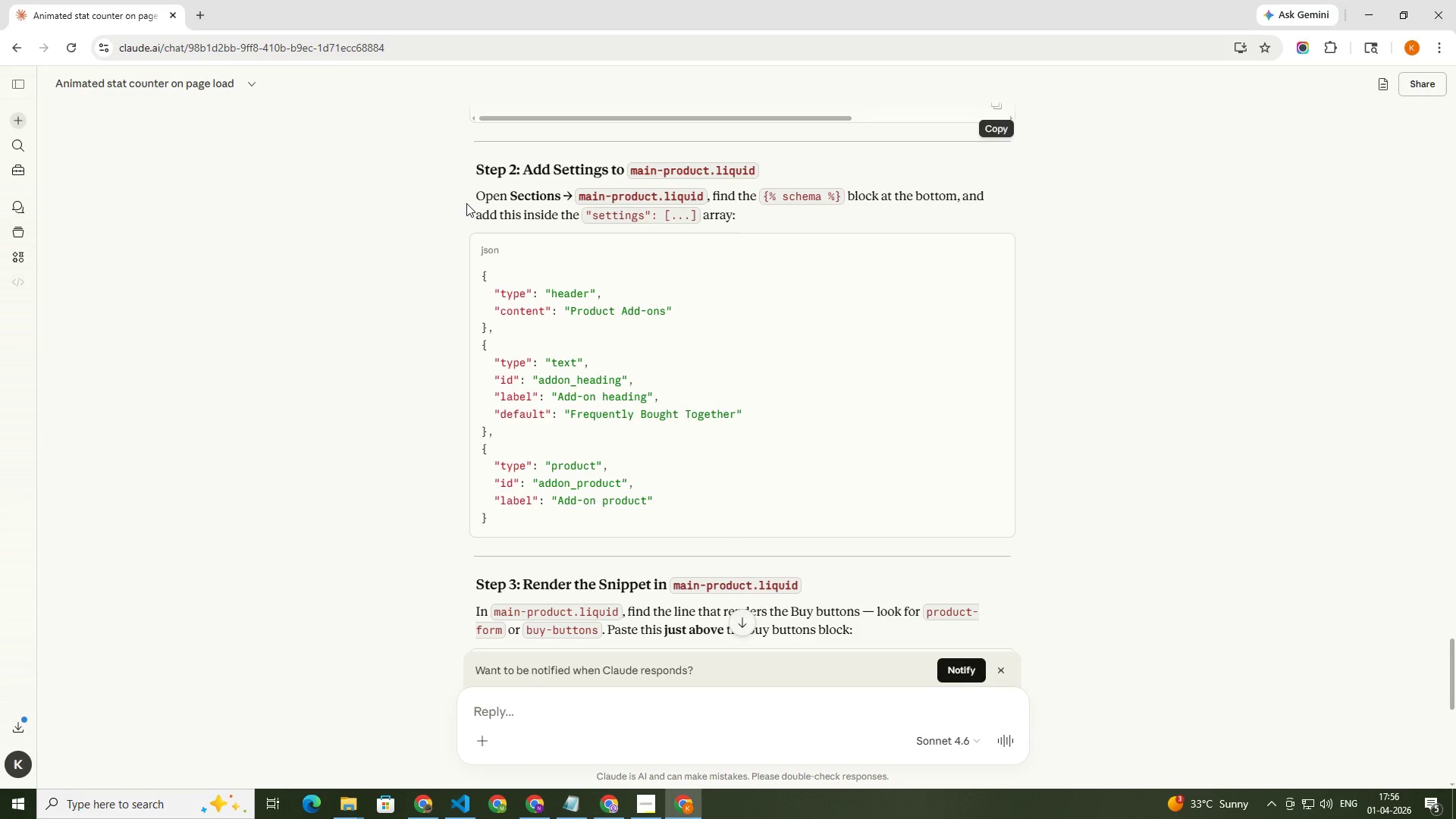 
scroll: coordinate [389, 344], scroll_direction: up, amount: 2.0
 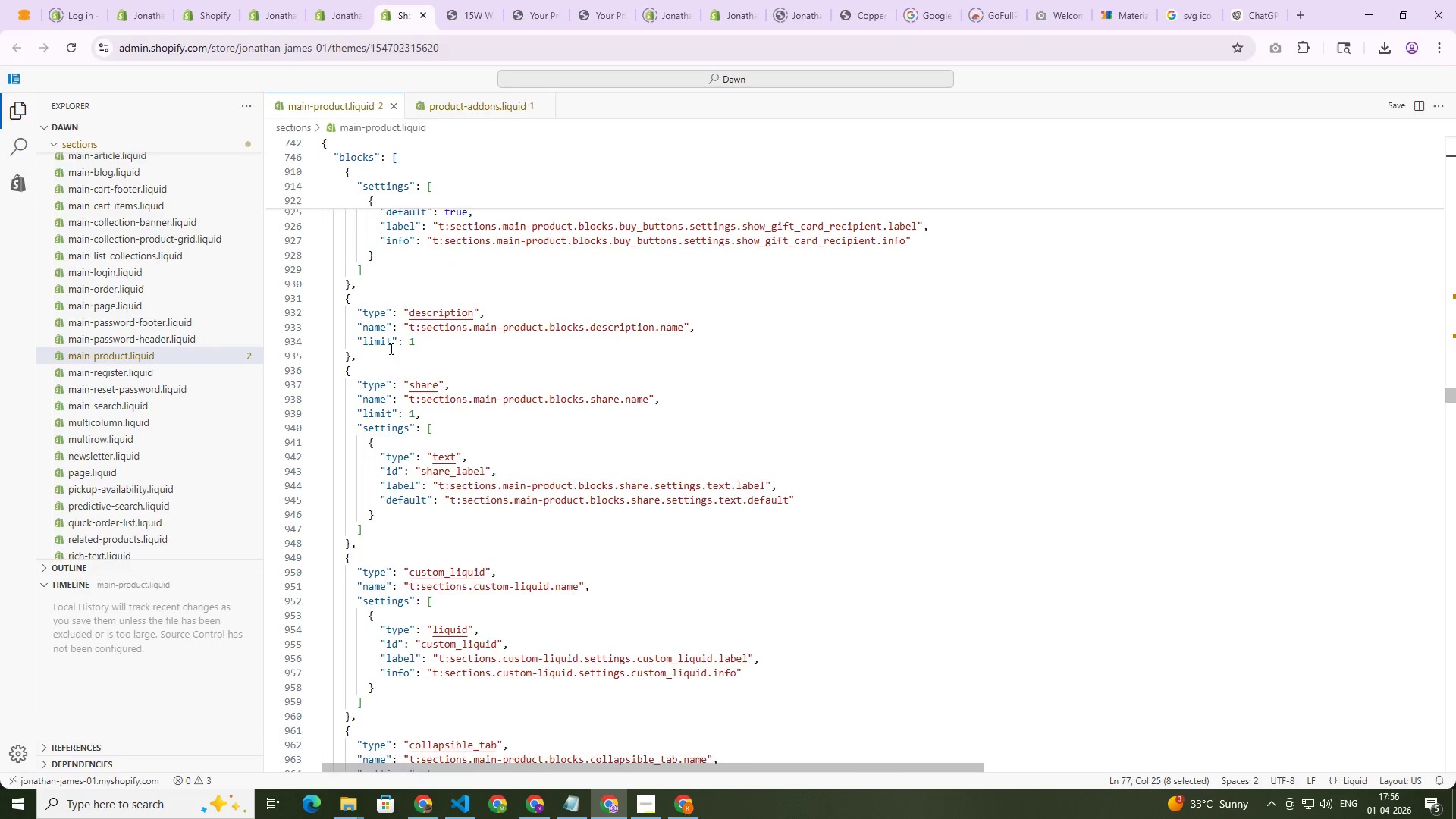 
left_click_drag(start_coordinate=[466, 198], to_coordinate=[836, 213])
 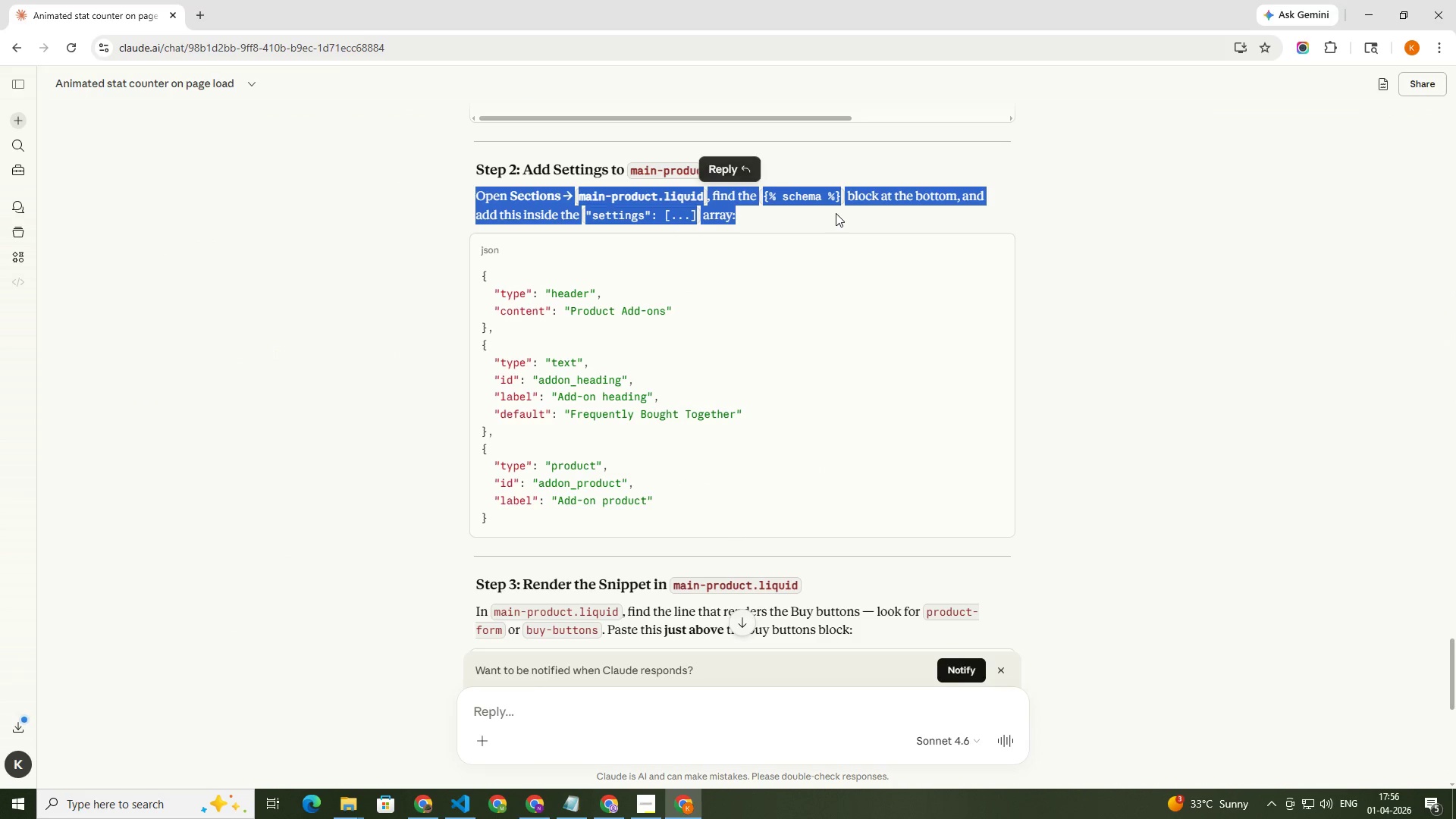 
left_click([836, 213])
 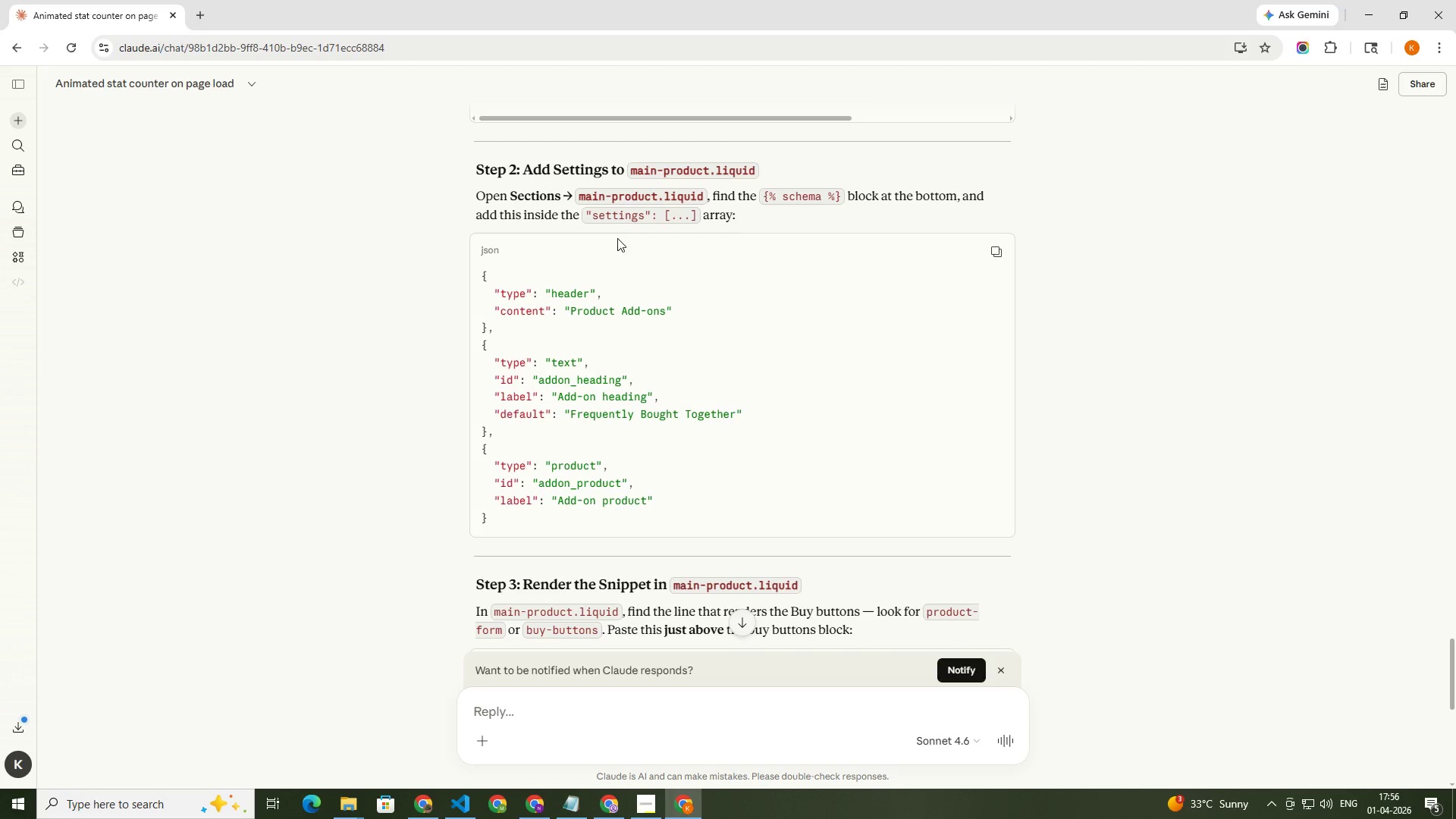 
wait(6.72)
 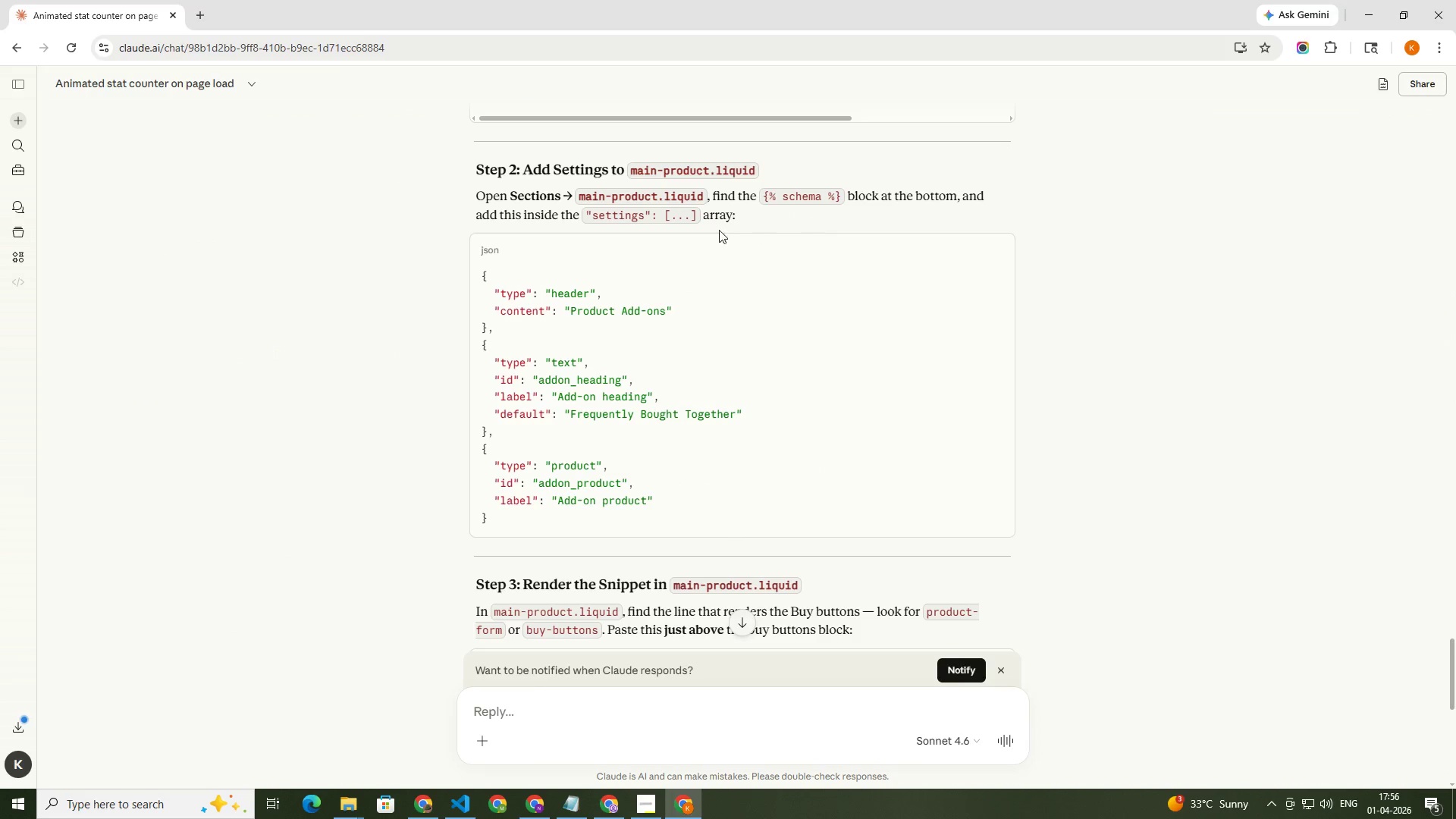 
left_click([995, 254])
 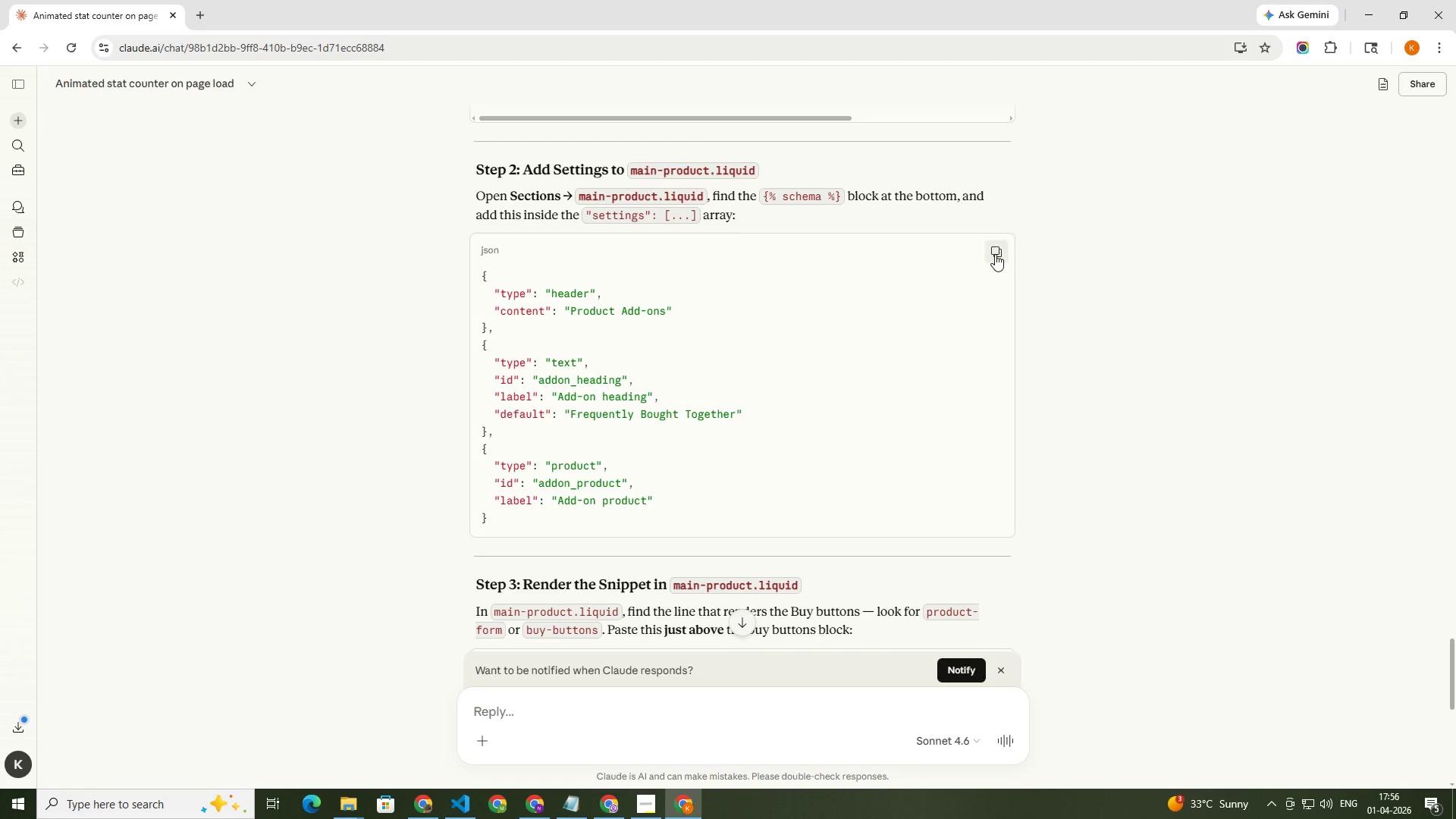 
key(Alt+AltLeft)
 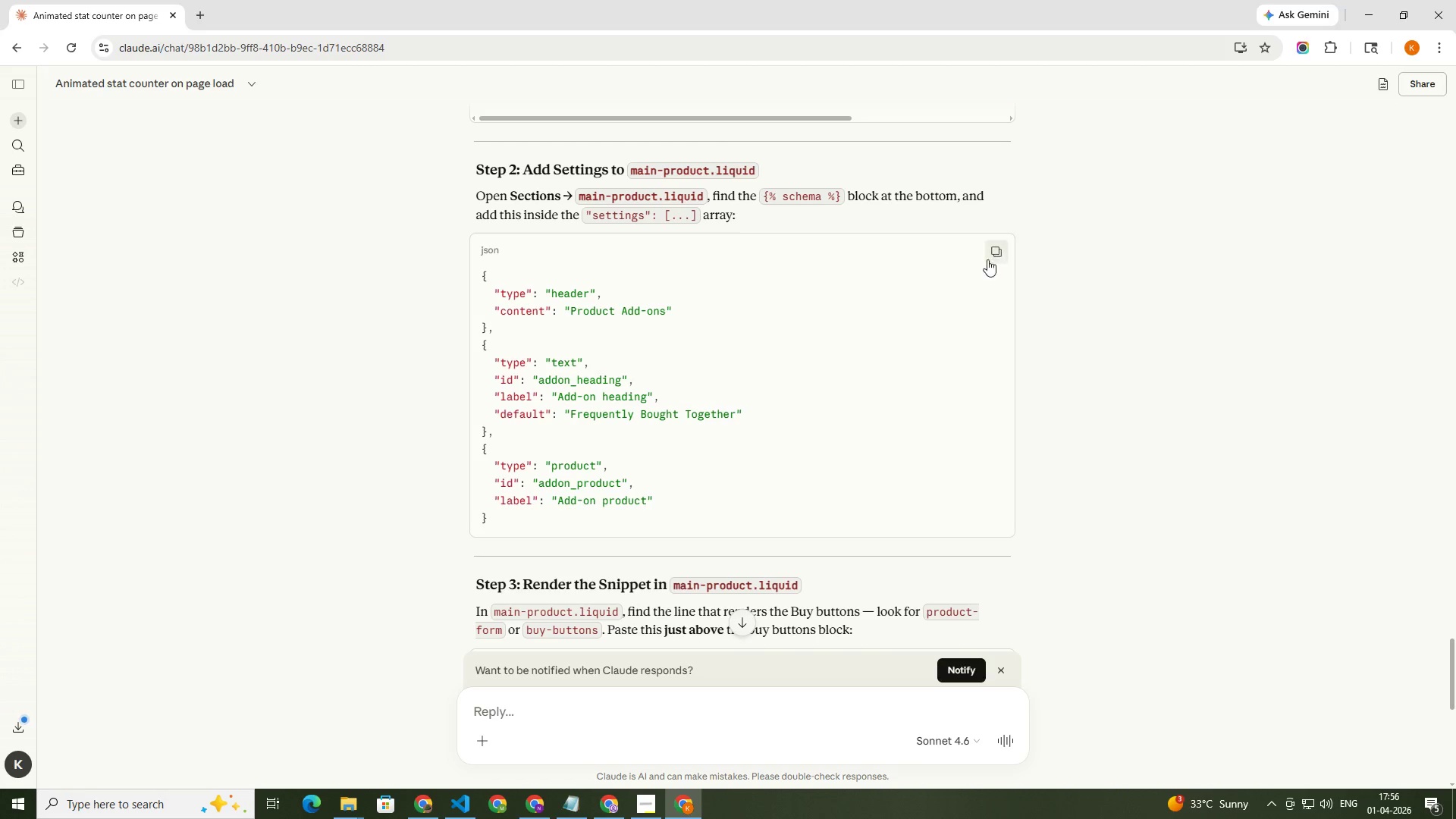 
key(Alt+Tab)
 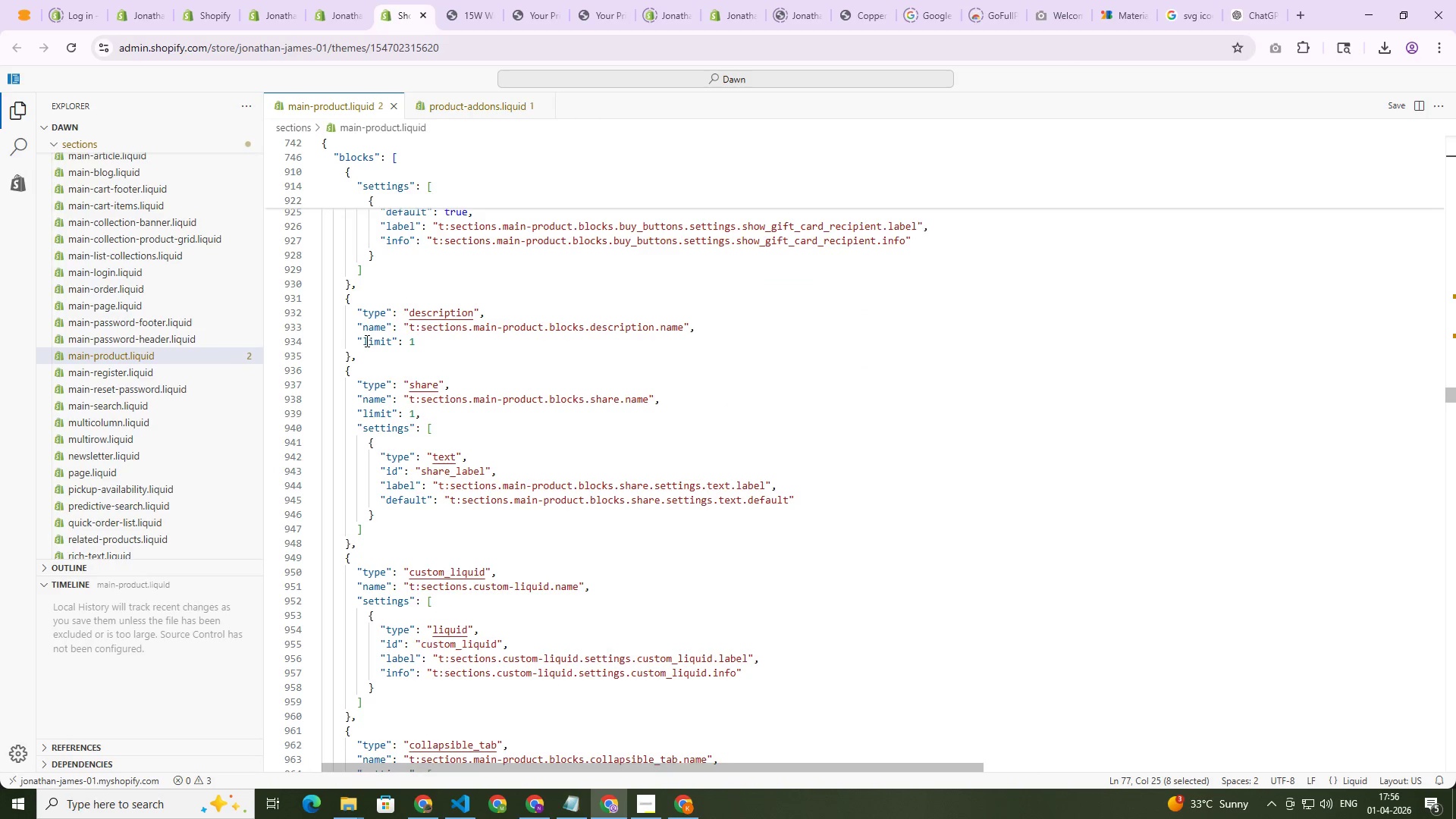 
scroll: coordinate [348, 384], scroll_direction: up, amount: 73.0
 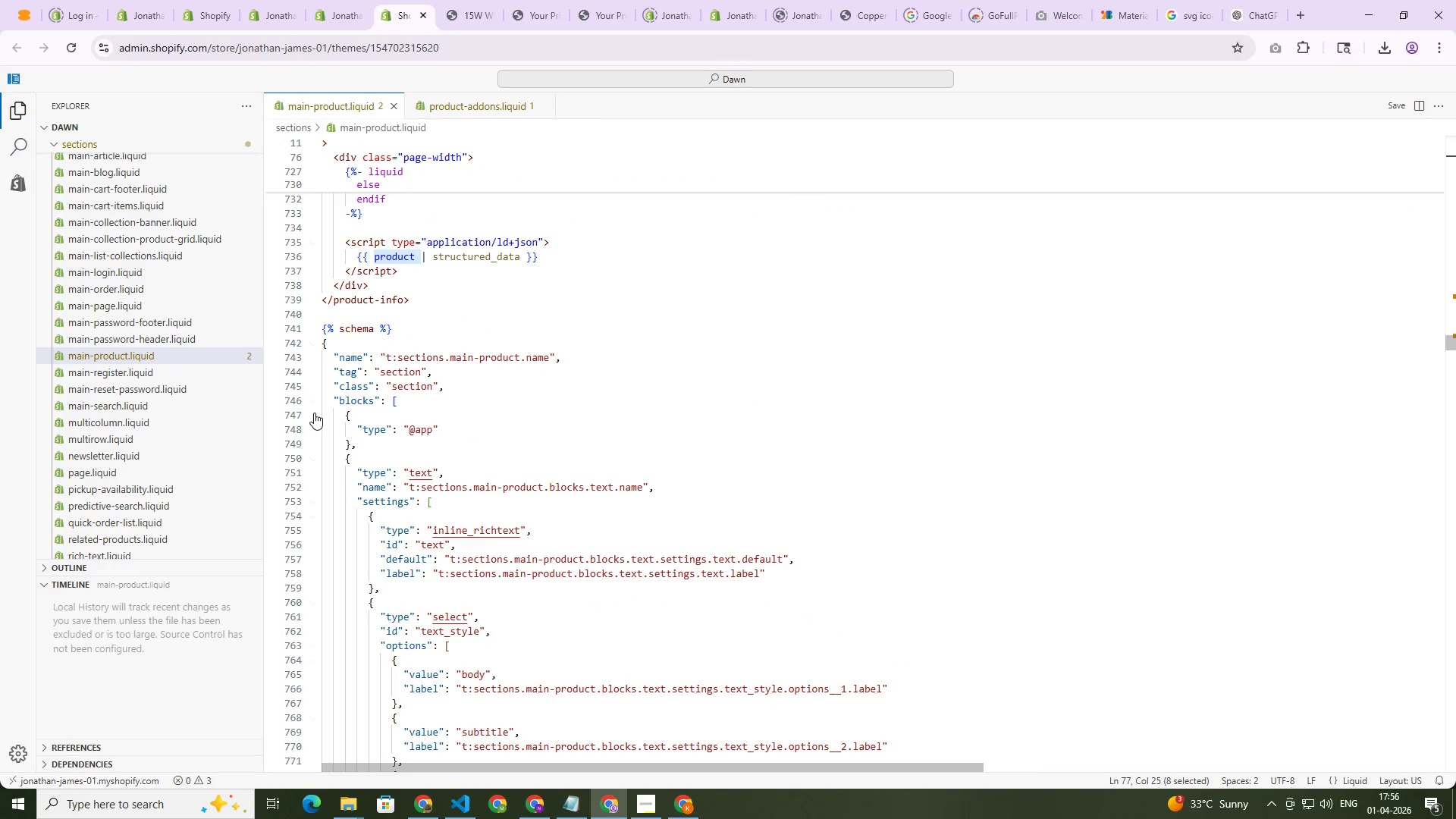 
left_click([315, 403])
 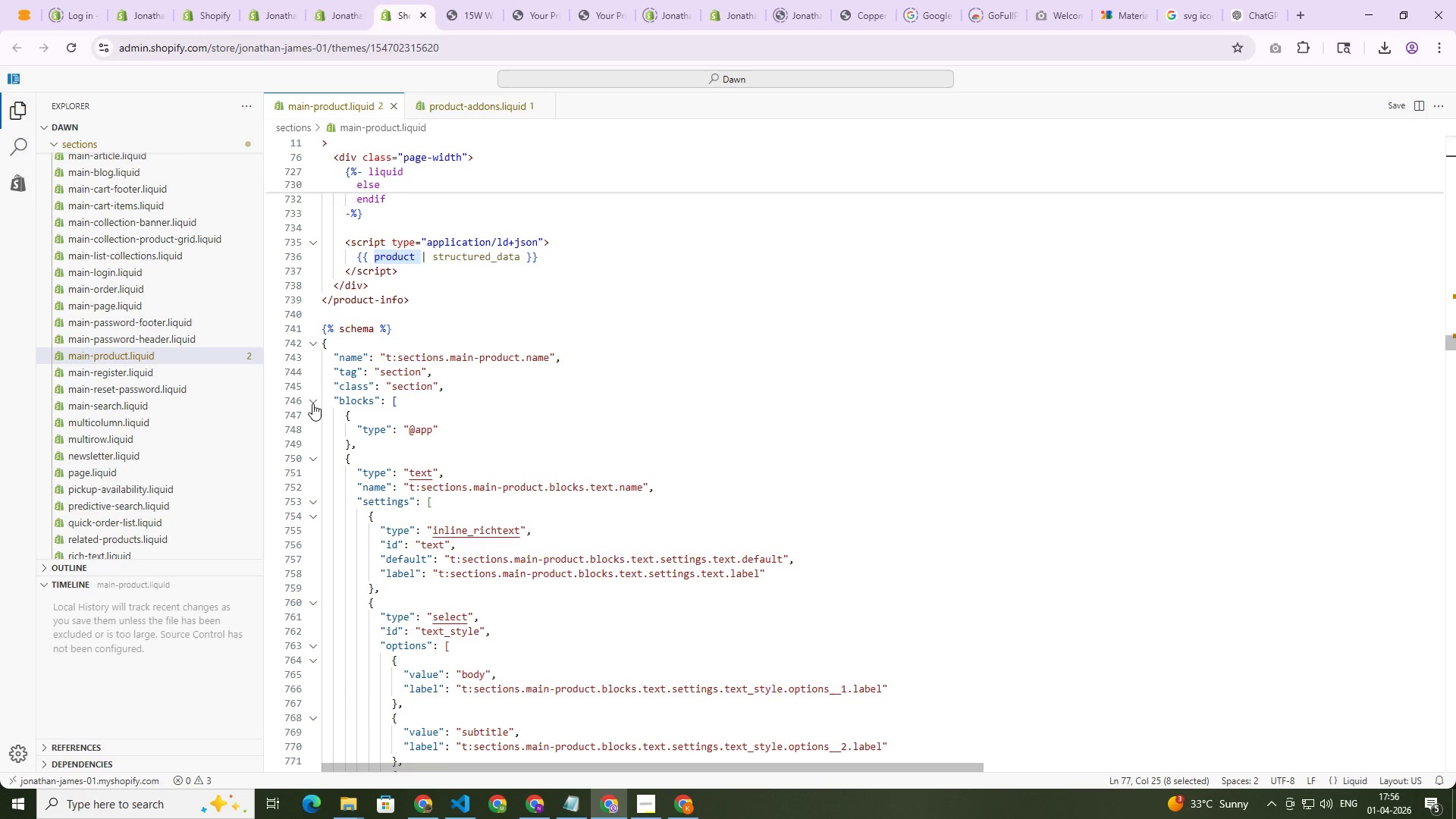 
left_click([312, 399])
 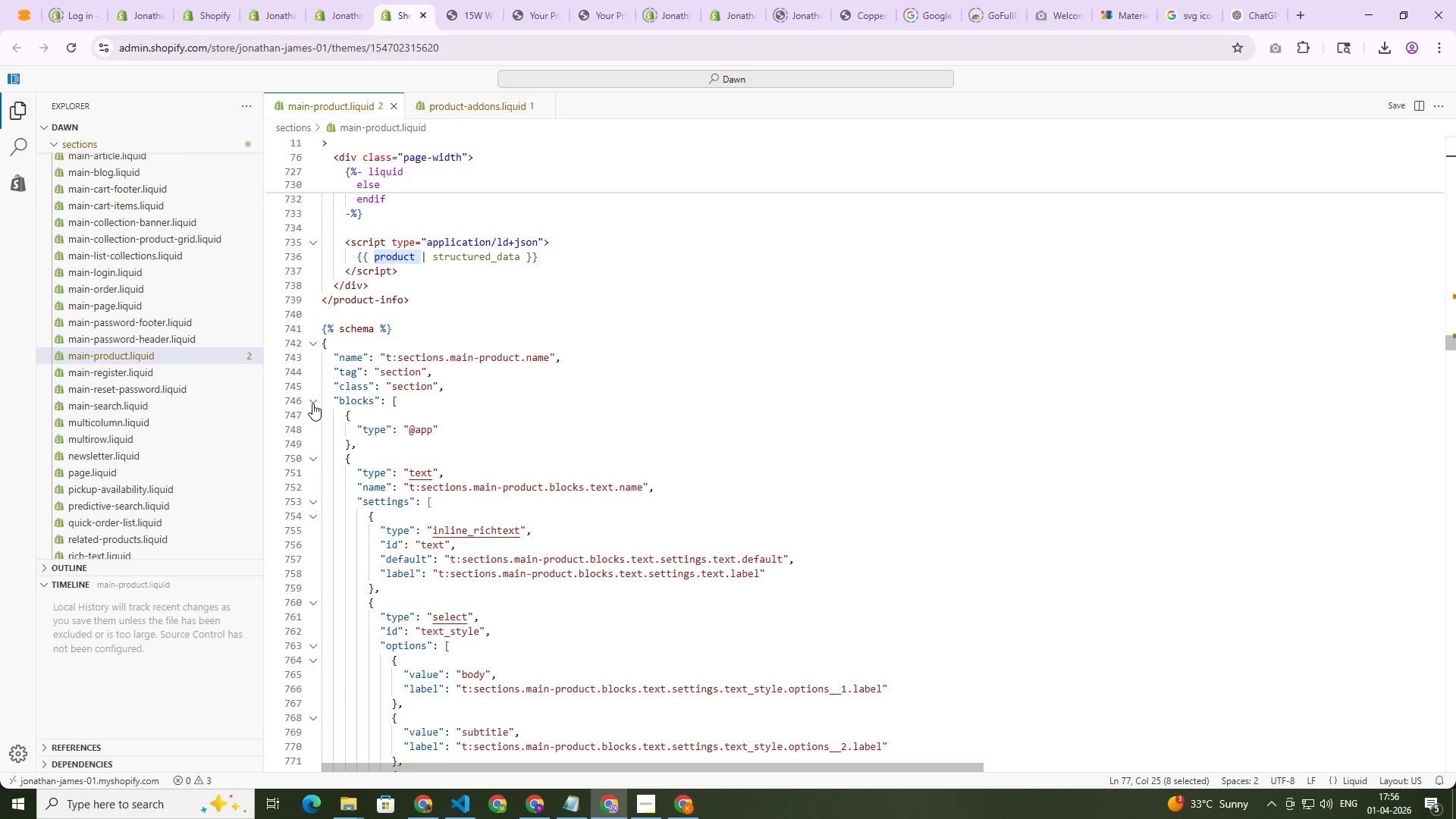 
left_click([312, 403])
 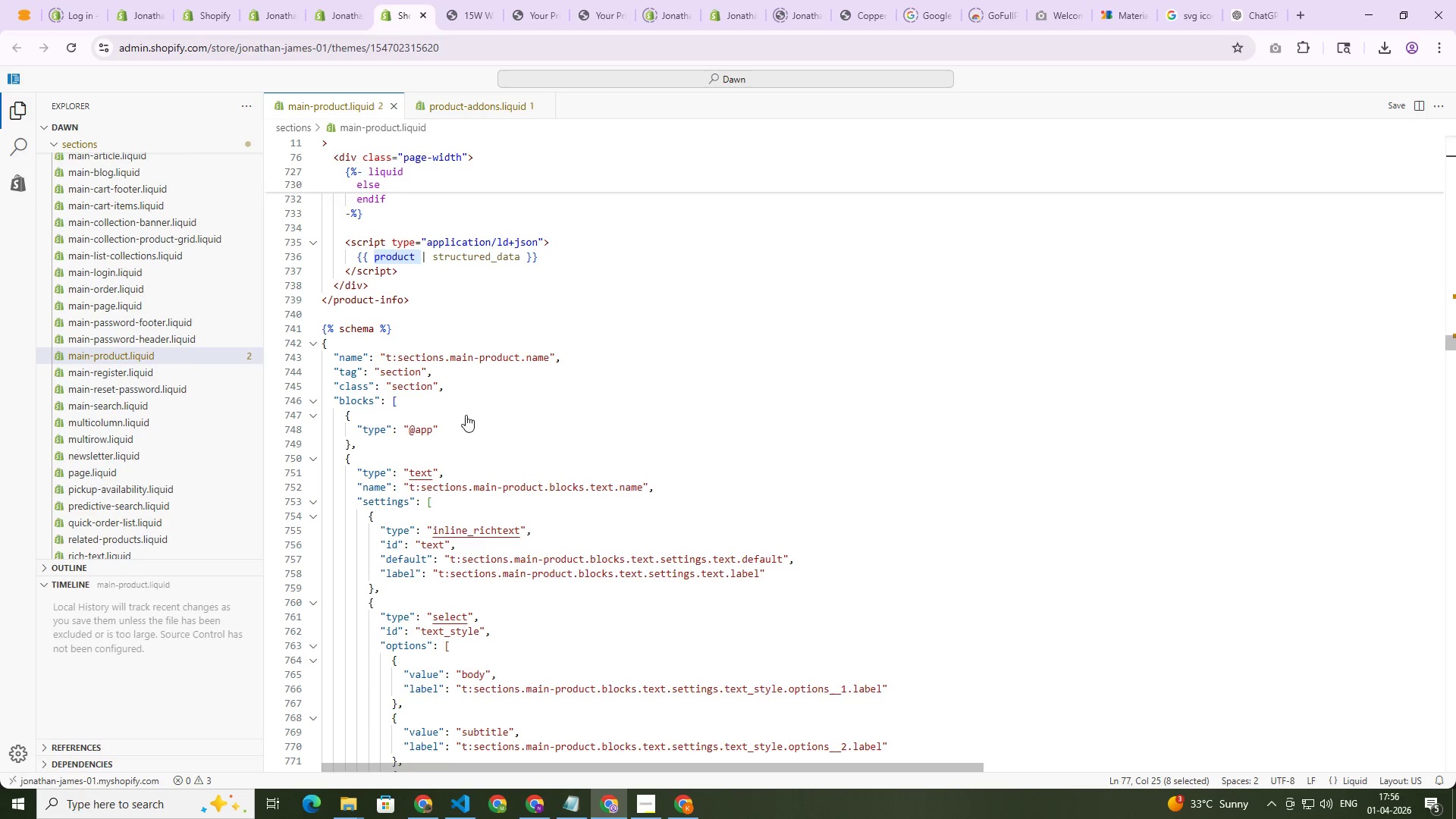 
left_click([507, 410])
 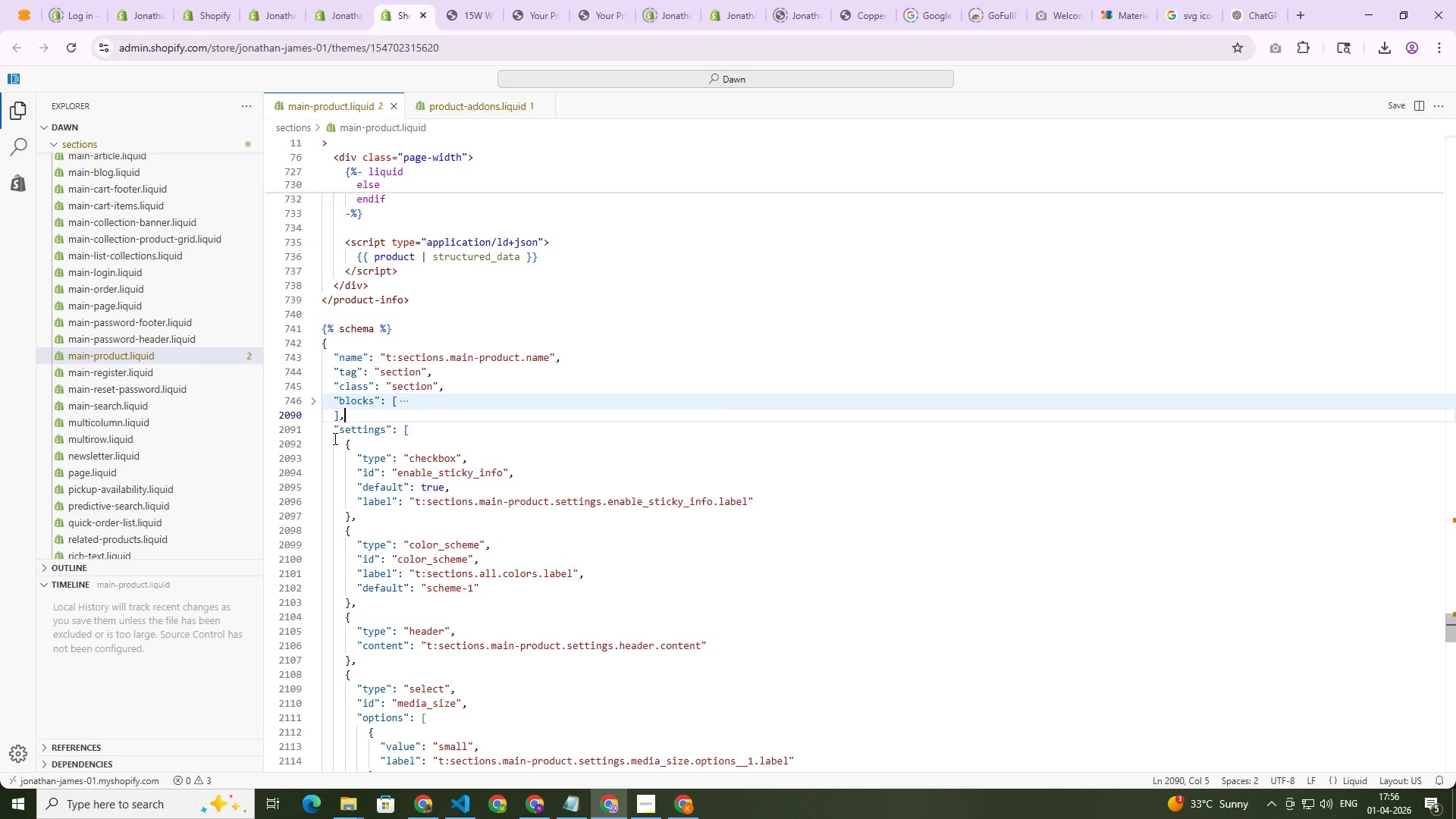 
scroll: coordinate [394, 475], scroll_direction: down, amount: 64.0
 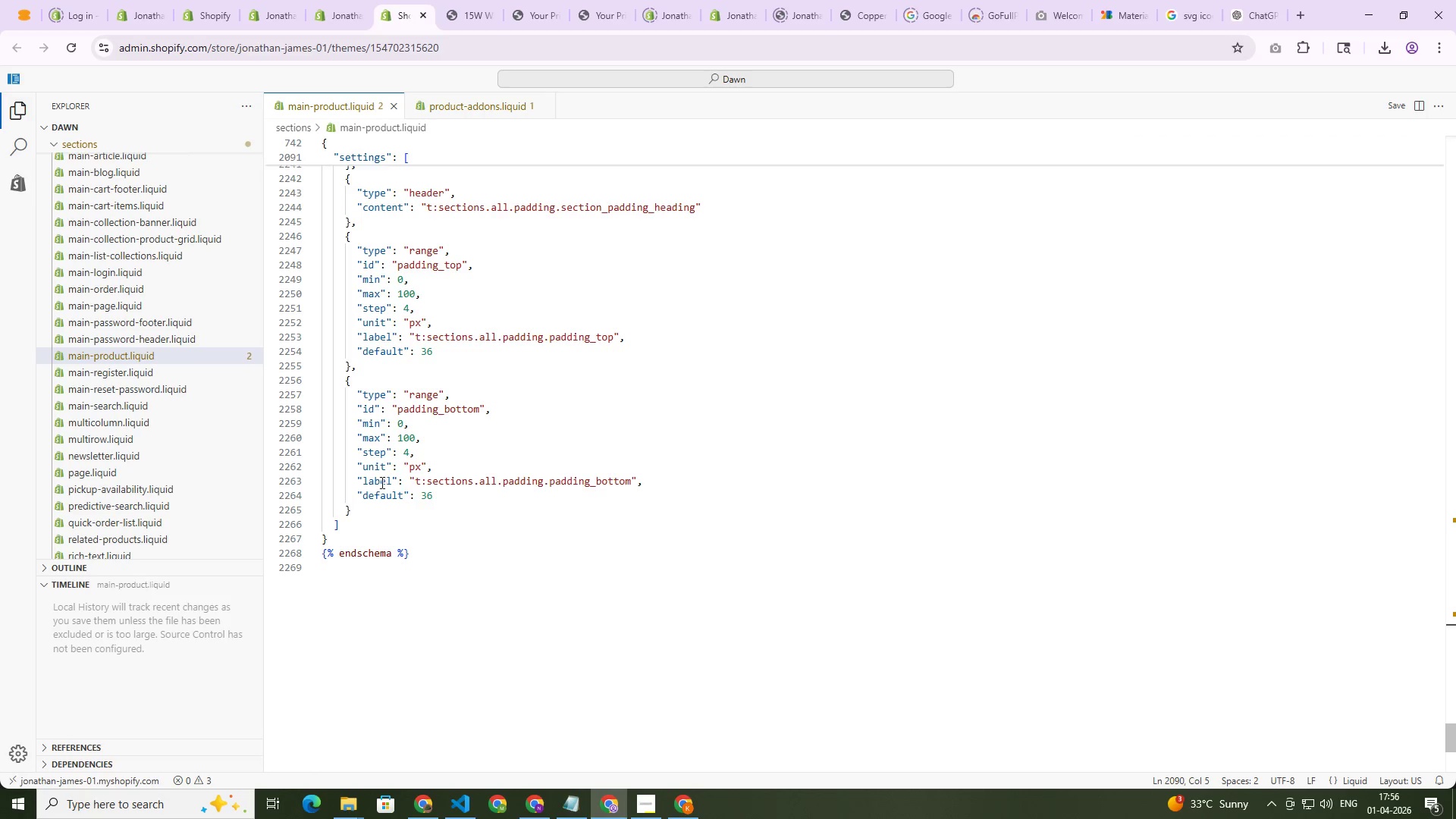 
mouse_move([377, 500])
 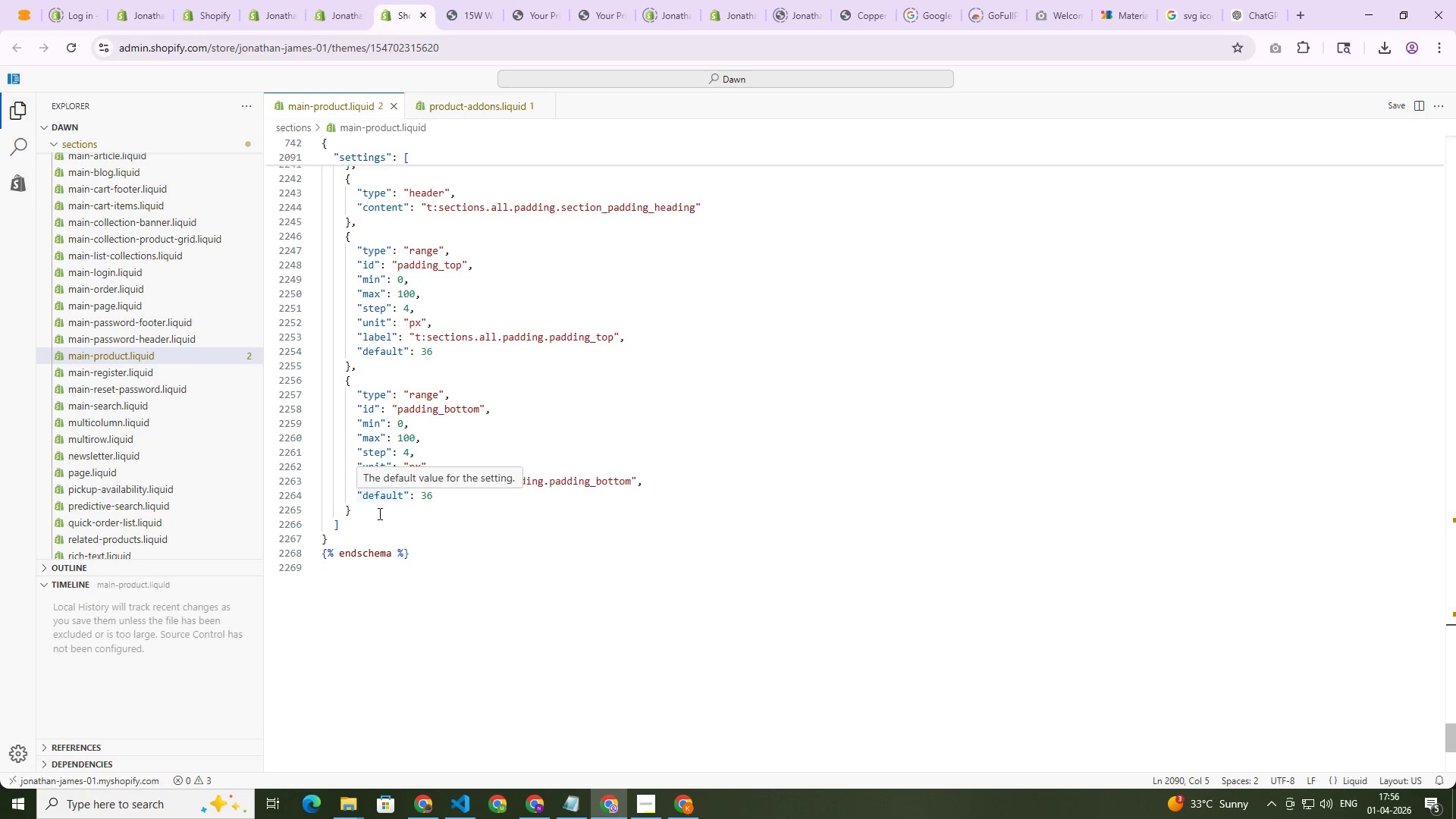 
mouse_move([361, 510])
 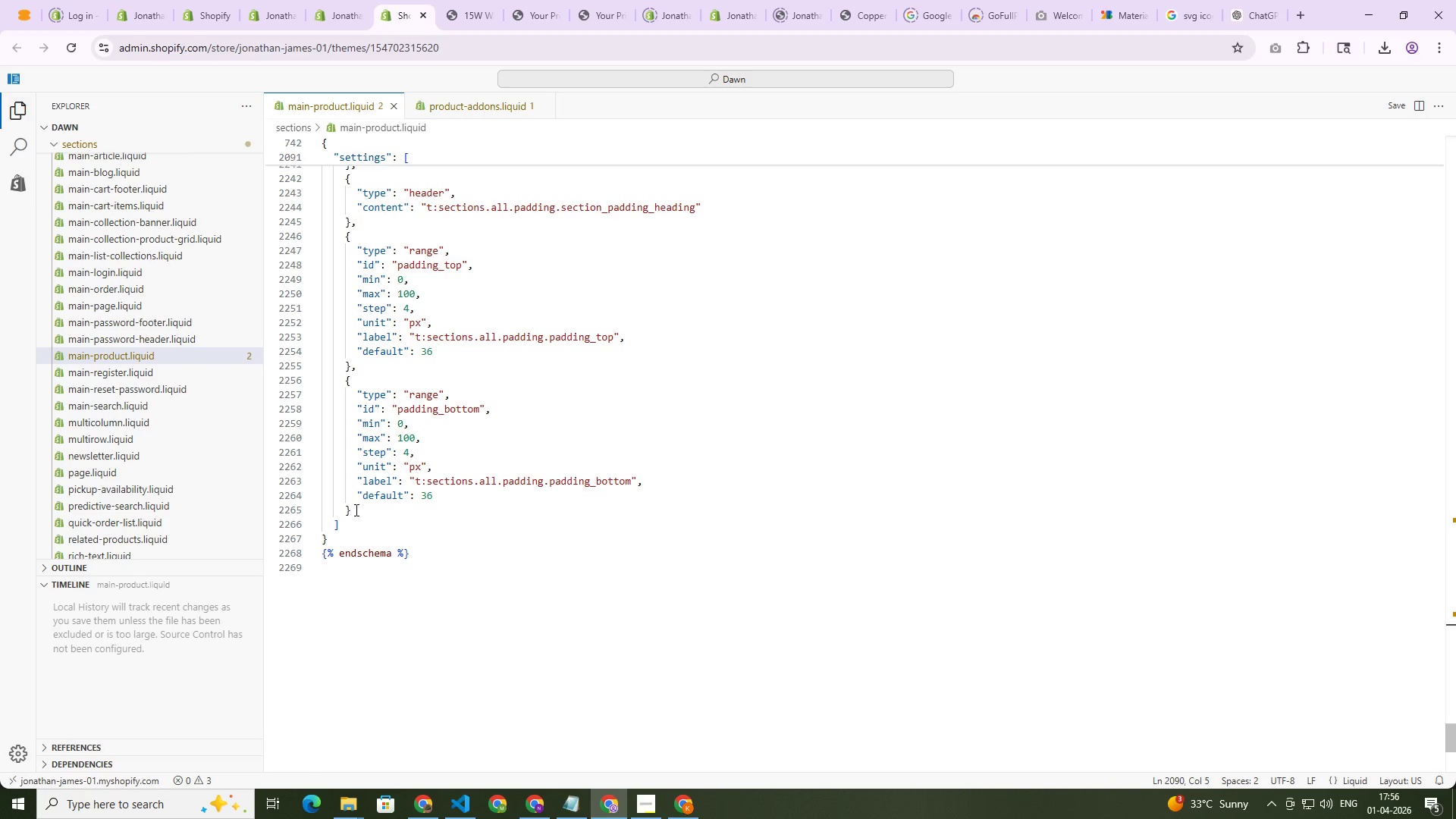 
left_click([355, 510])
 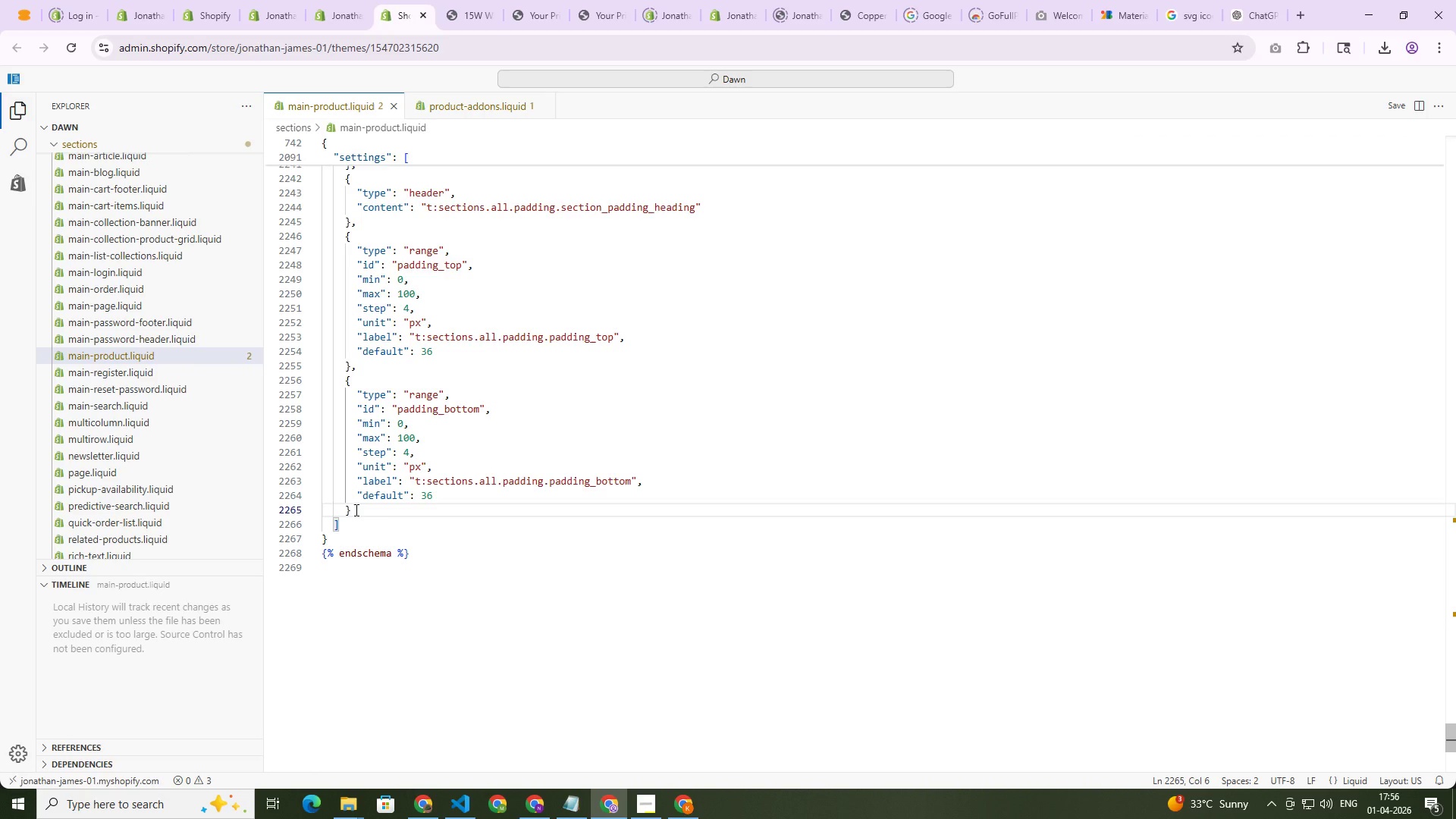 
key(Comma)
 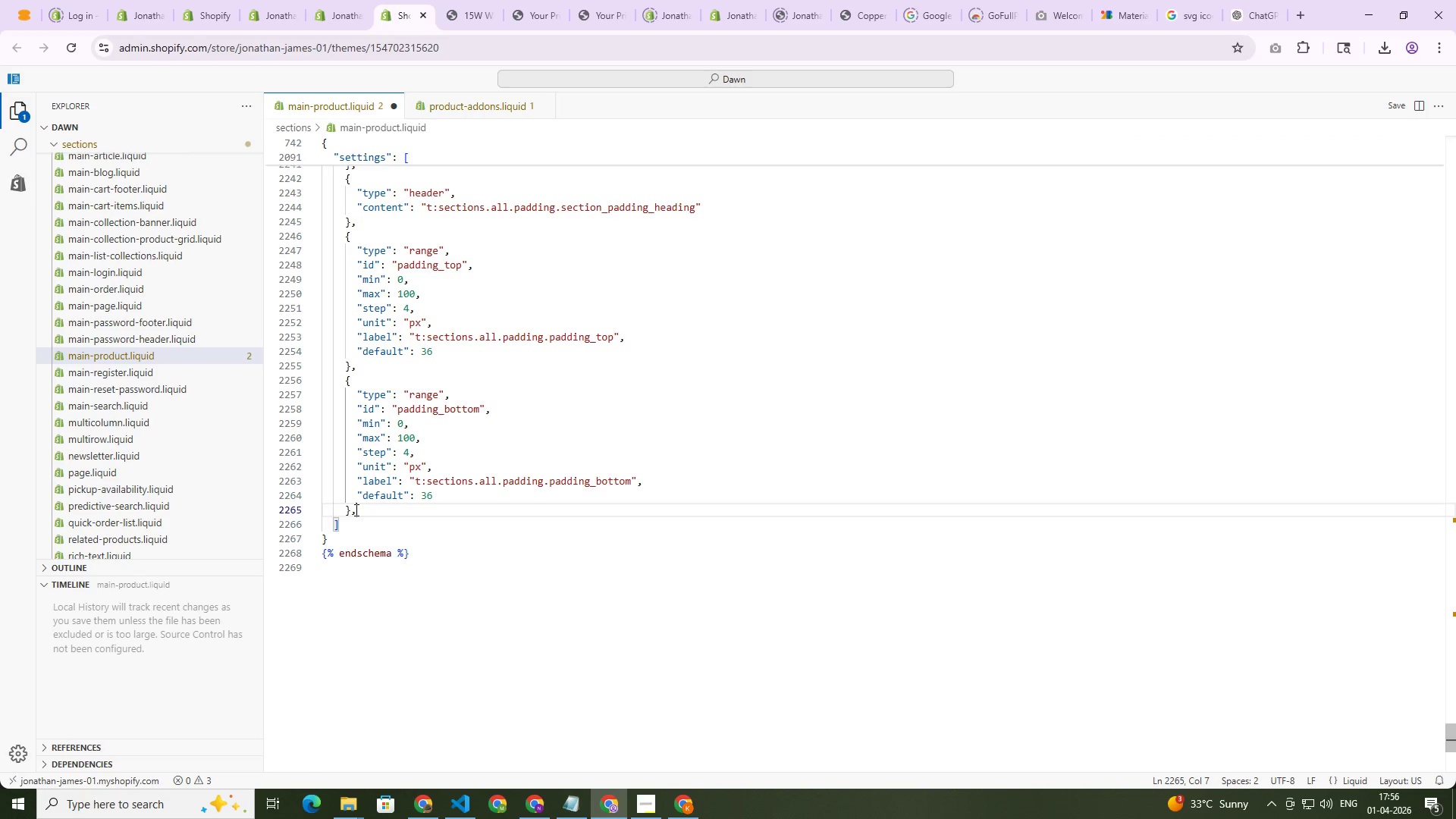 
key(Enter)
 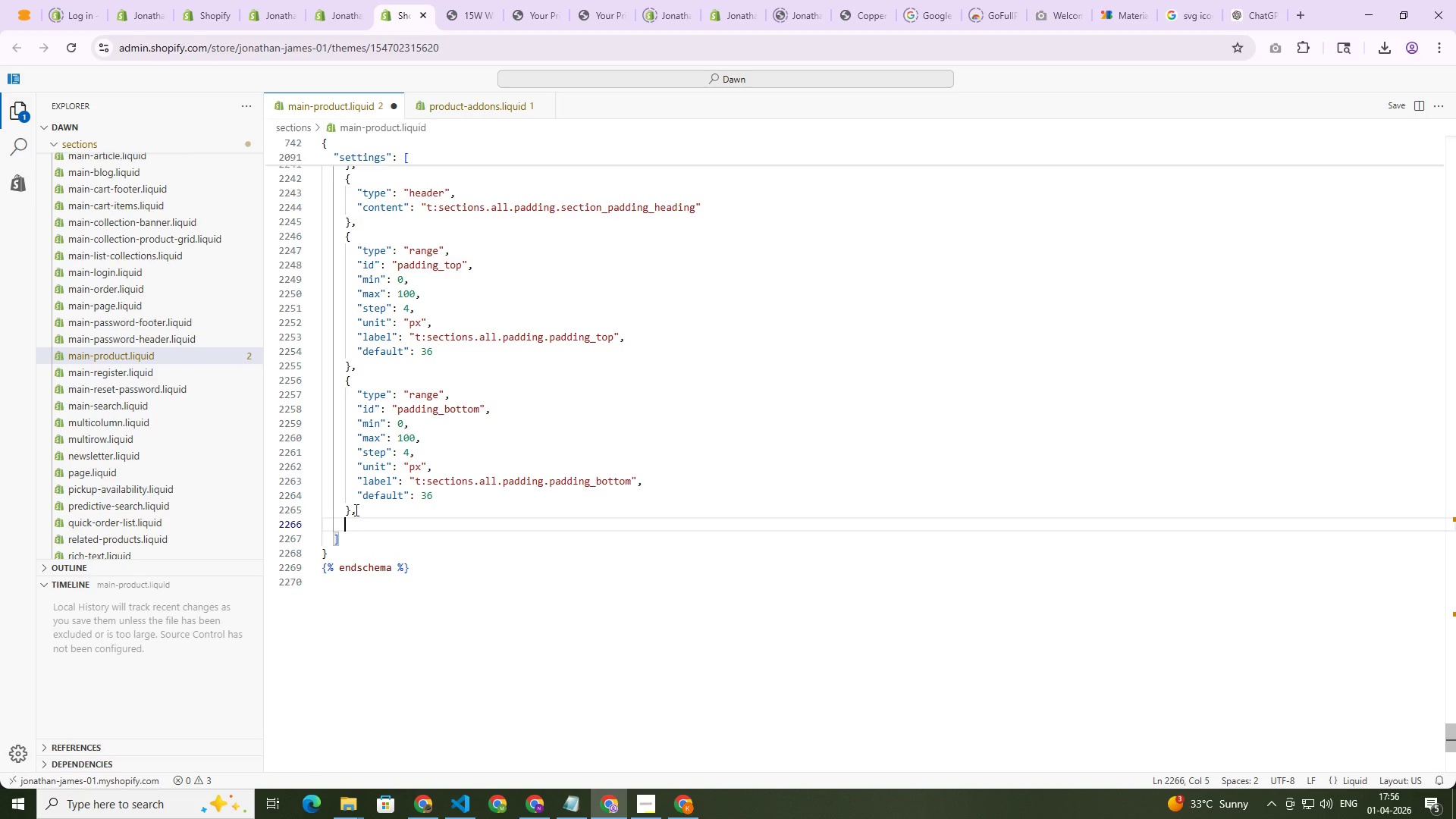 
key(Control+V)
 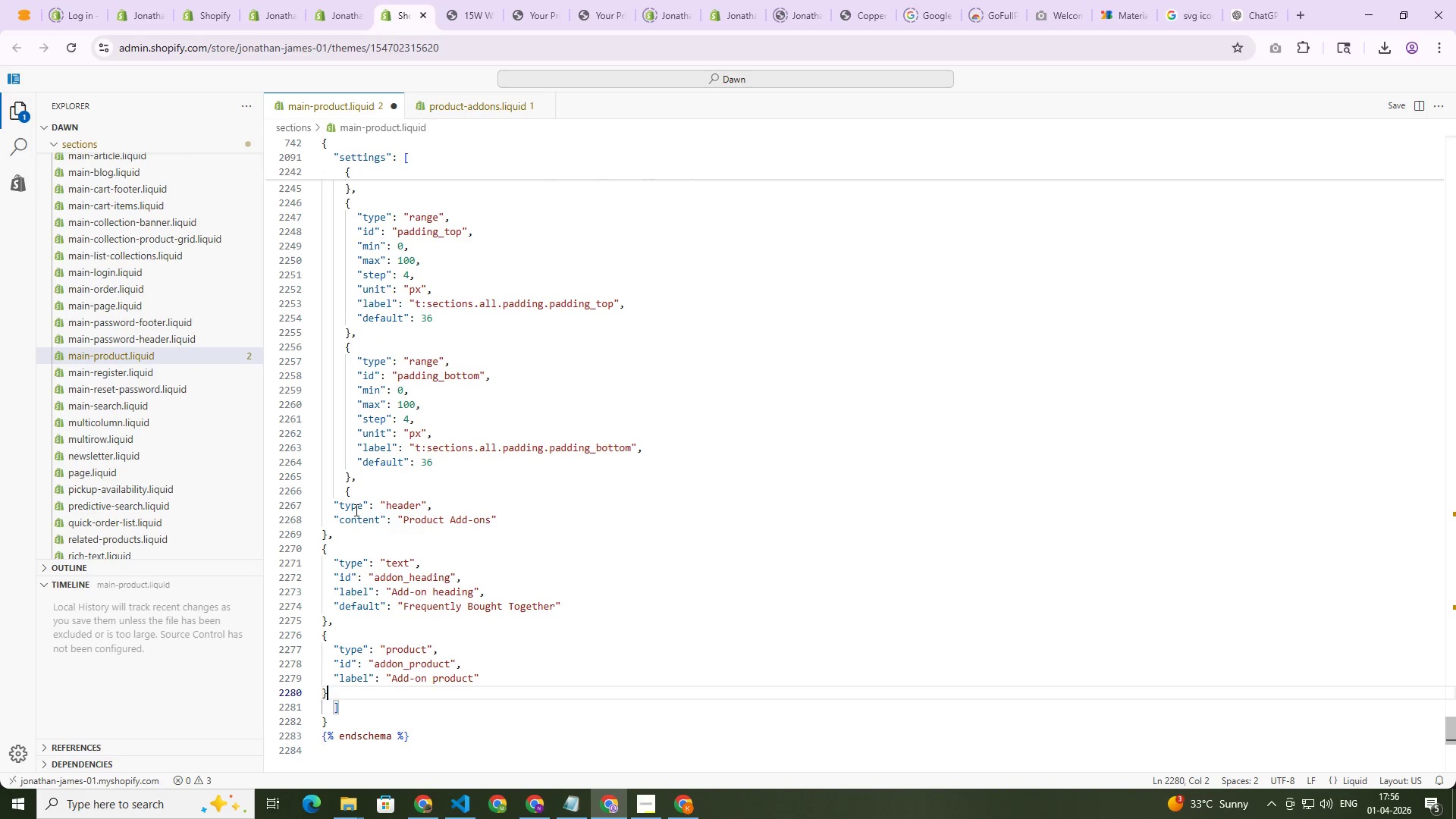 
key(Control+S)
 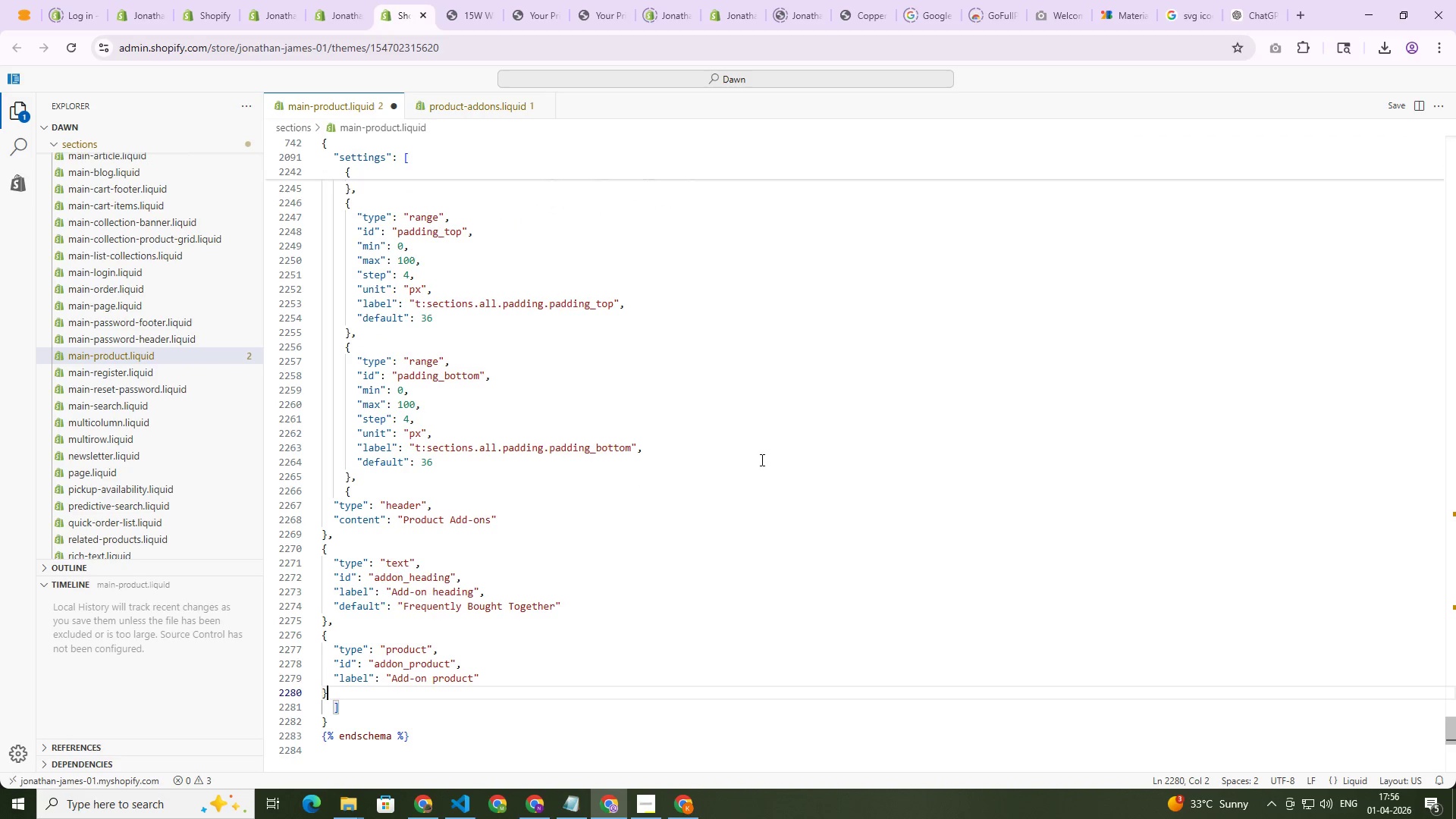 
key(Alt+AltLeft)
 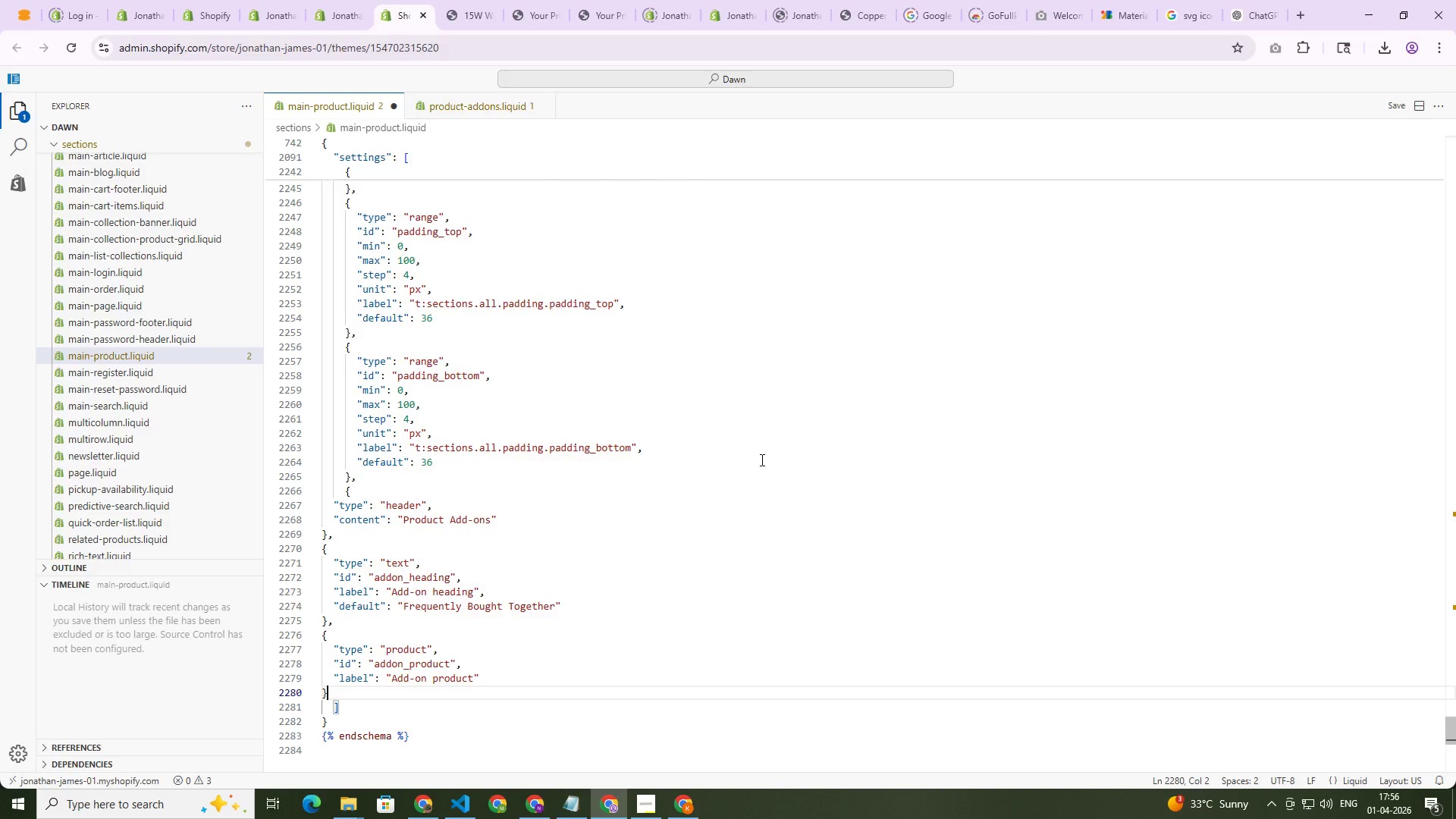 
key(Alt+Tab)
 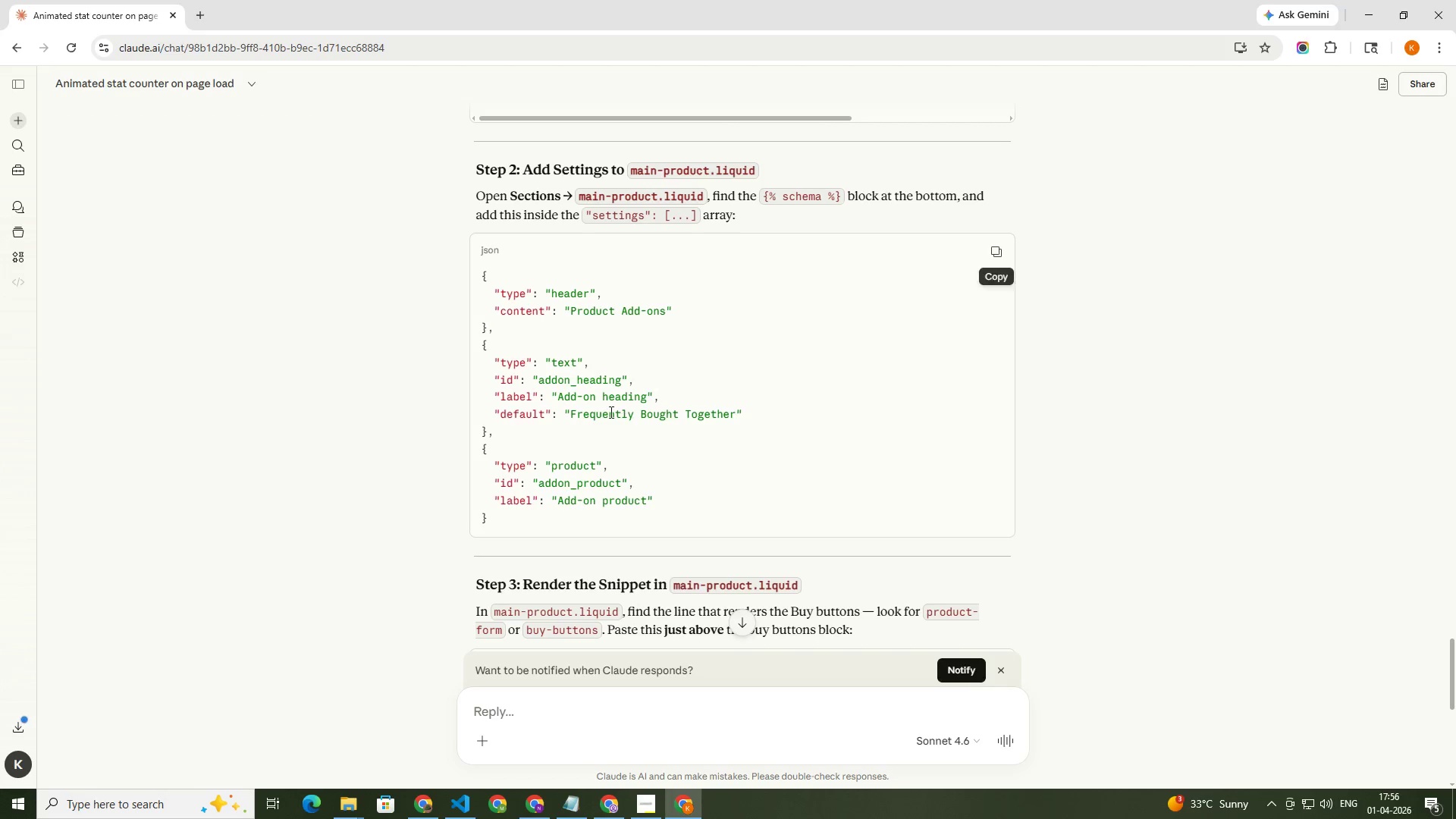 
scroll: coordinate [590, 427], scroll_direction: down, amount: 4.0
 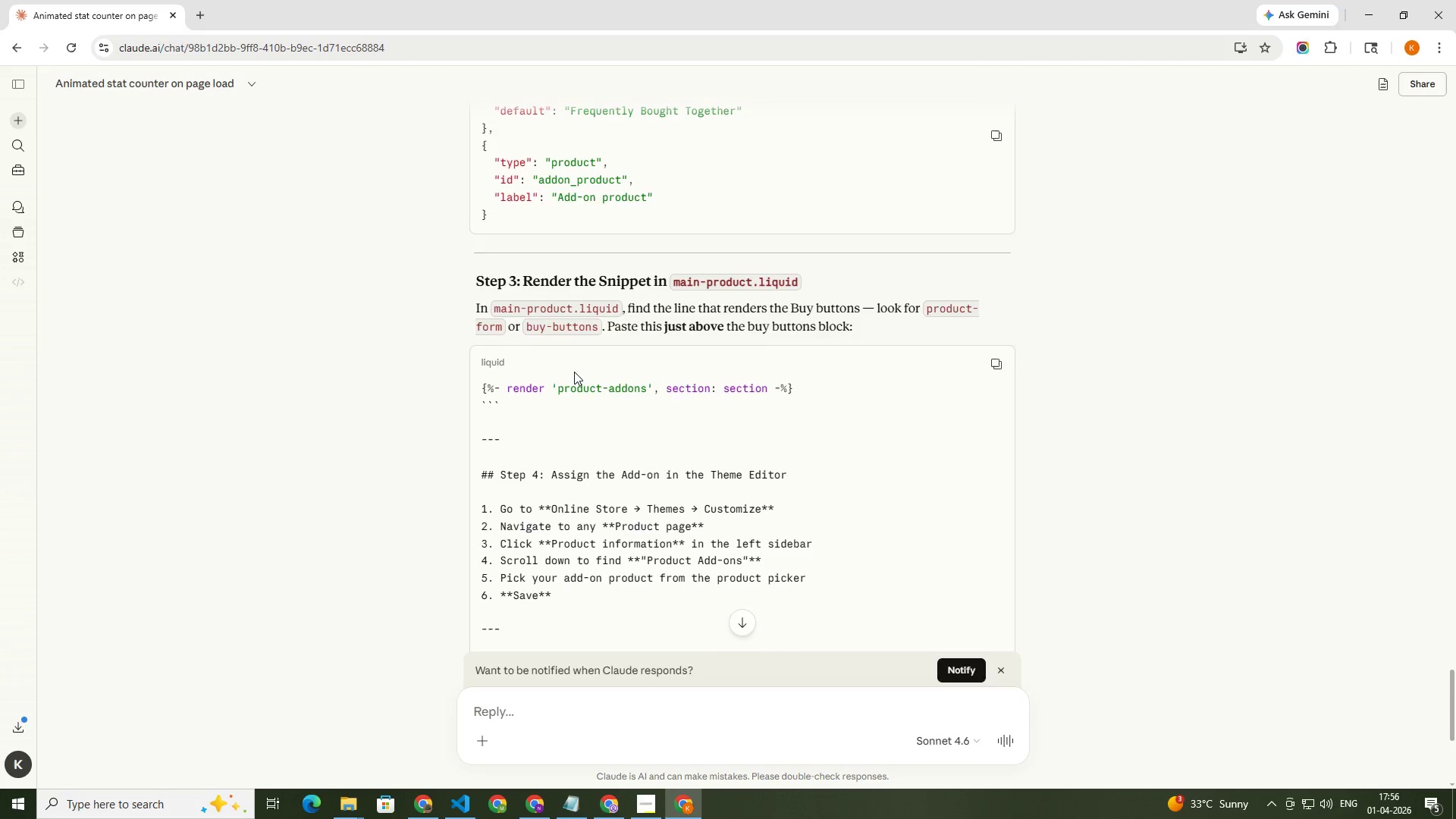 
scroll: coordinate [574, 372], scroll_direction: up, amount: 4.0
 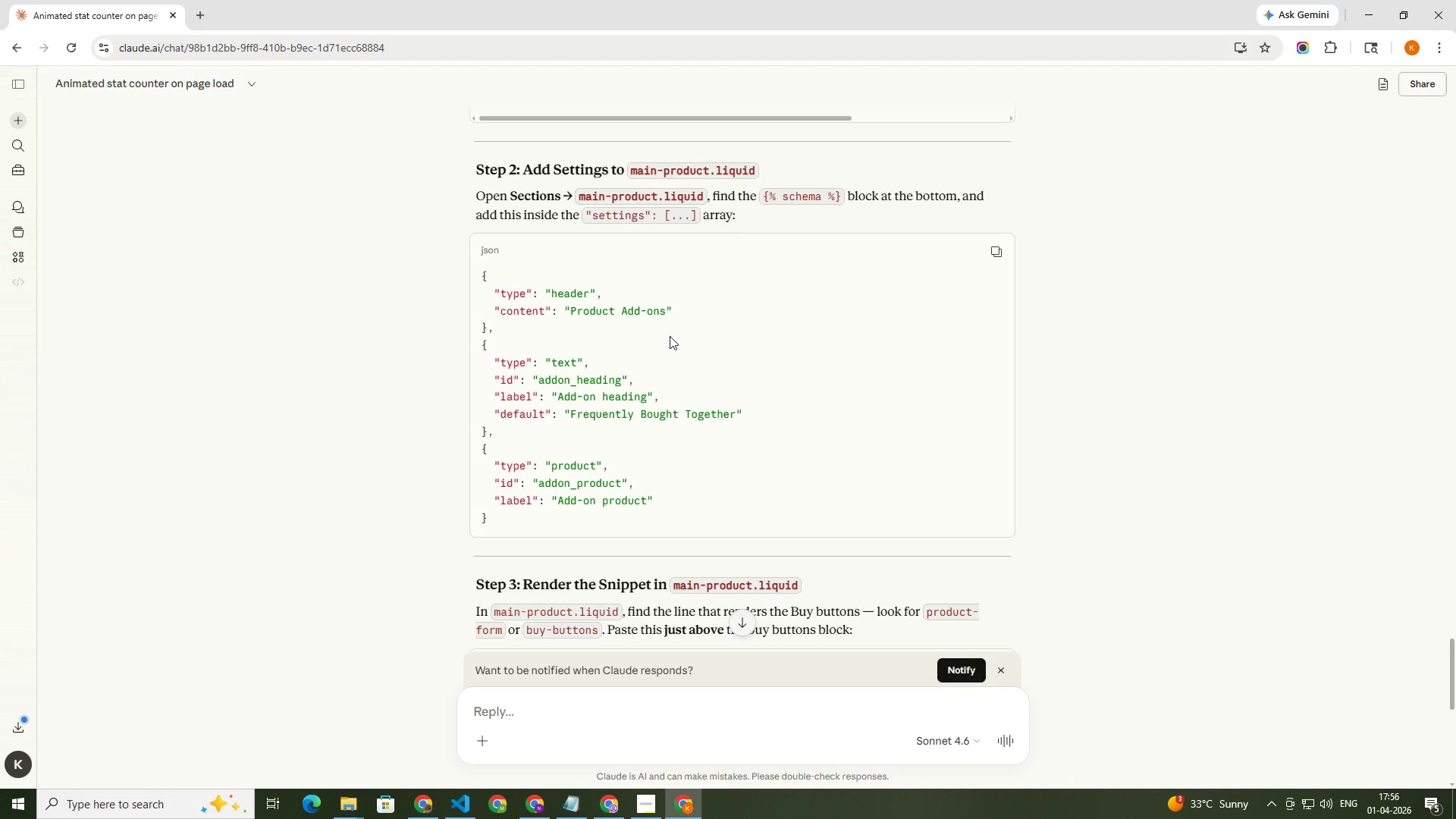 
scroll: coordinate [604, 389], scroll_direction: down, amount: 4.0
 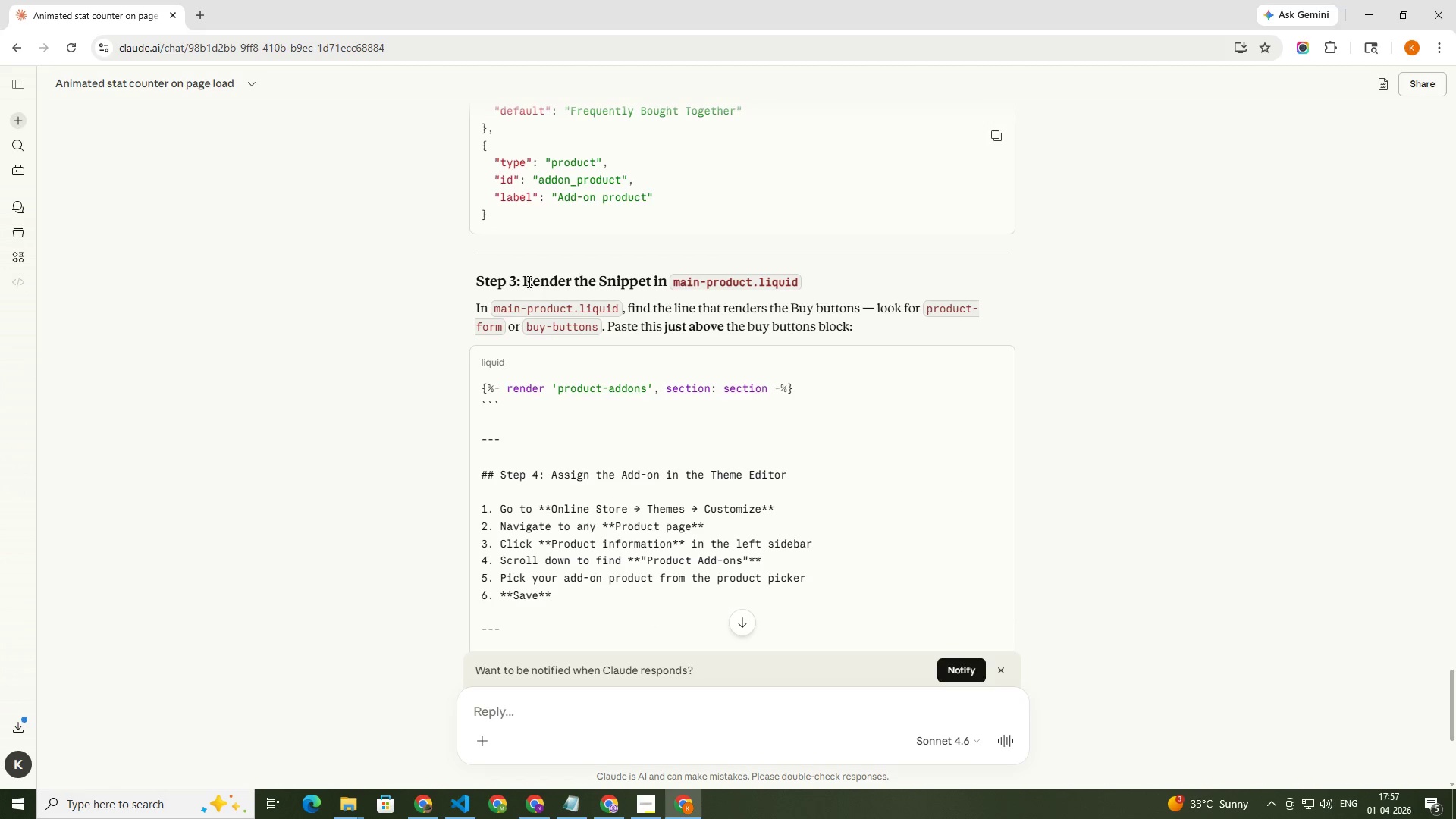 
left_click_drag(start_coordinate=[522, 275], to_coordinate=[781, 278])
 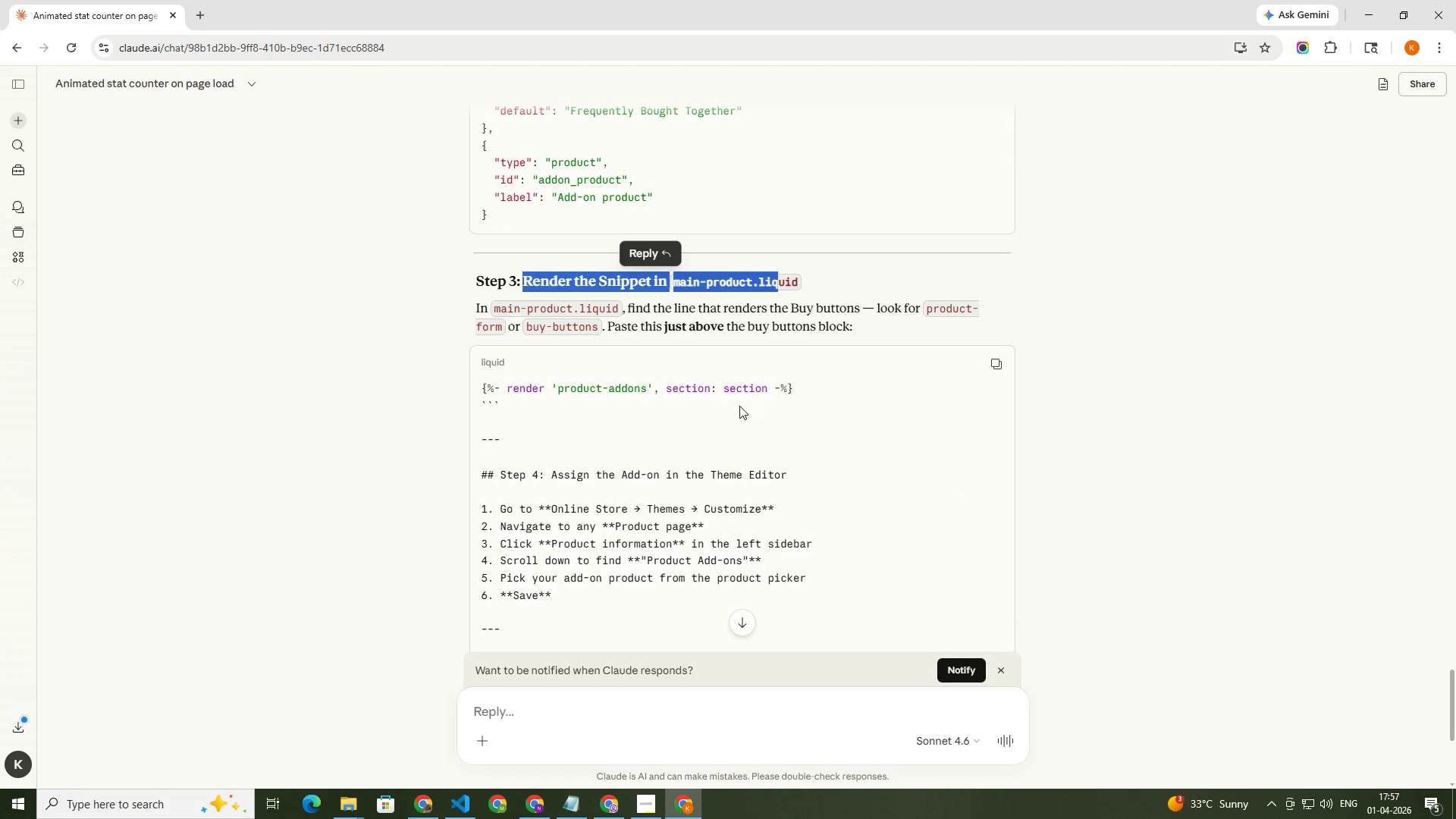 
left_click([739, 406])
 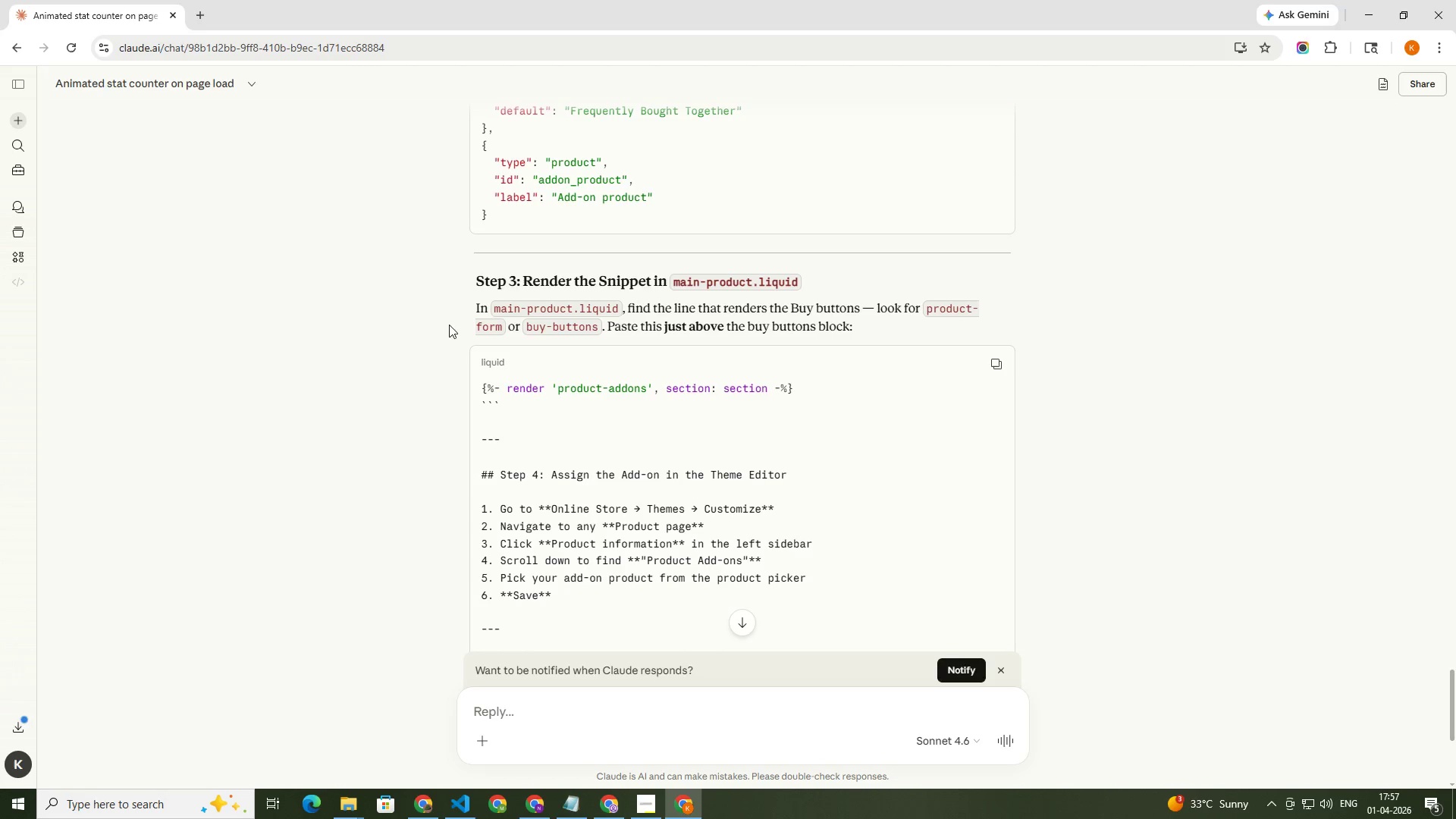 
double_click([935, 310])
 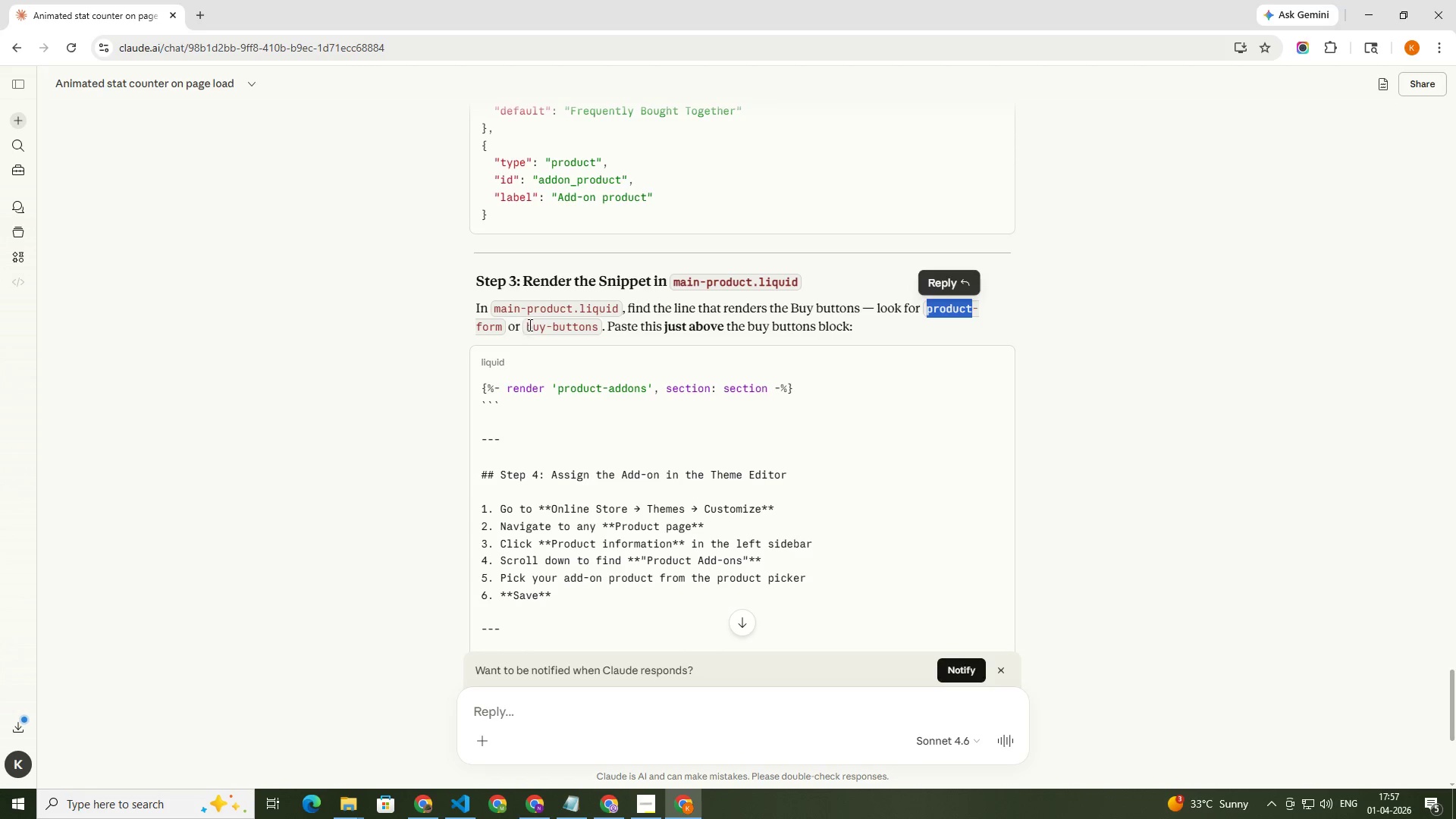 
double_click([535, 324])
 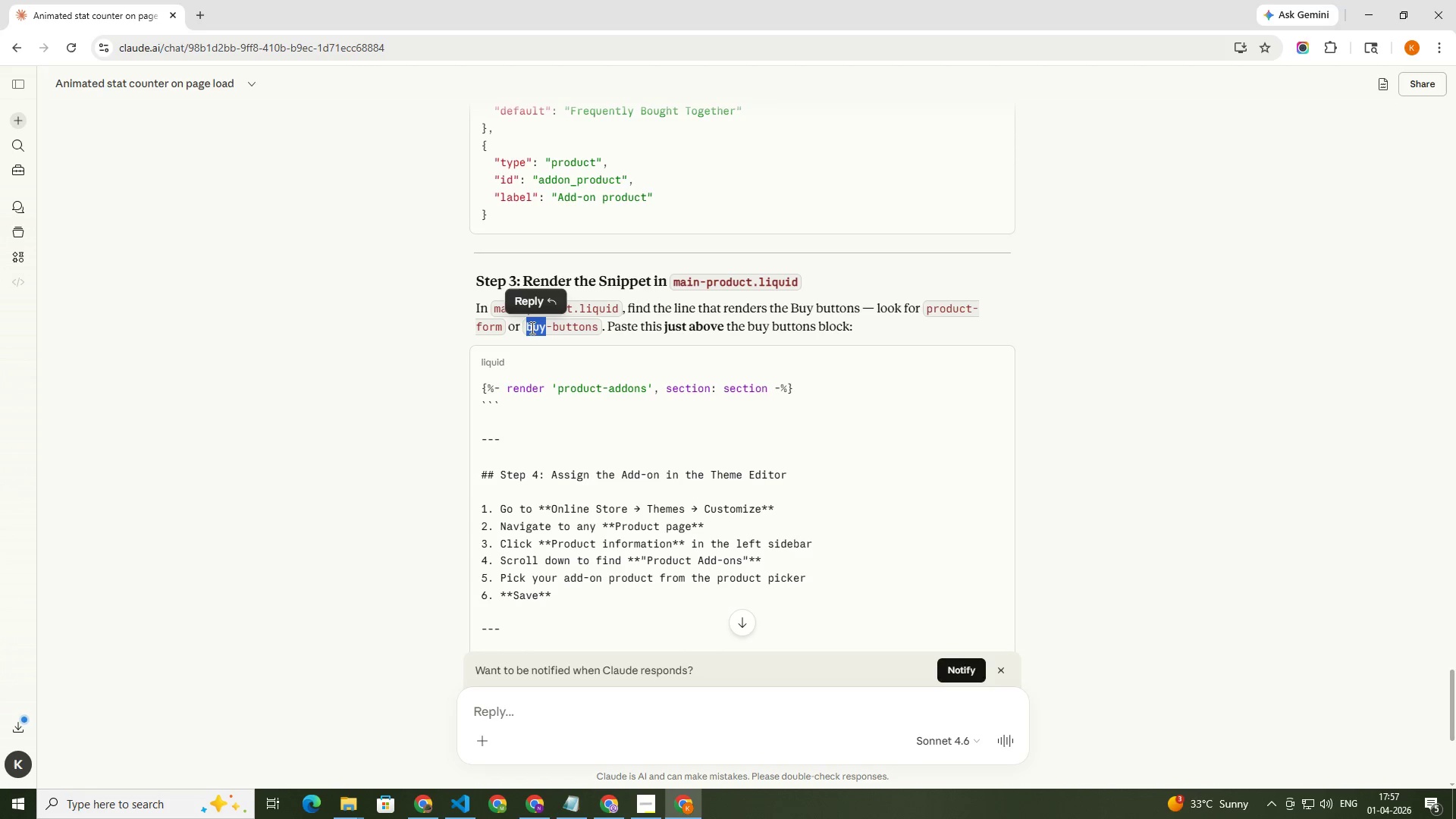 
left_click([530, 326])
 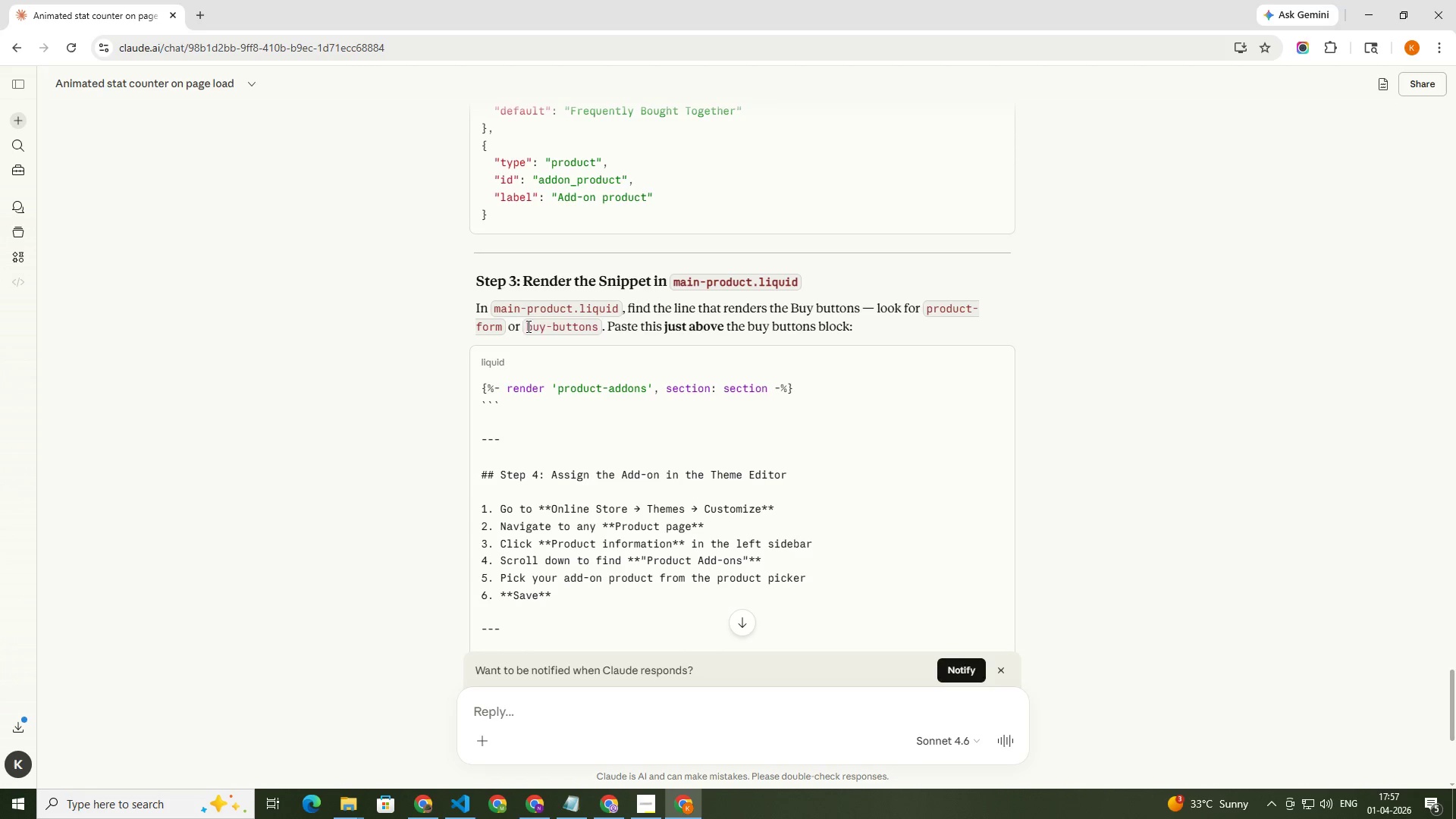 
left_click_drag(start_coordinate=[527, 326], to_coordinate=[603, 328])
 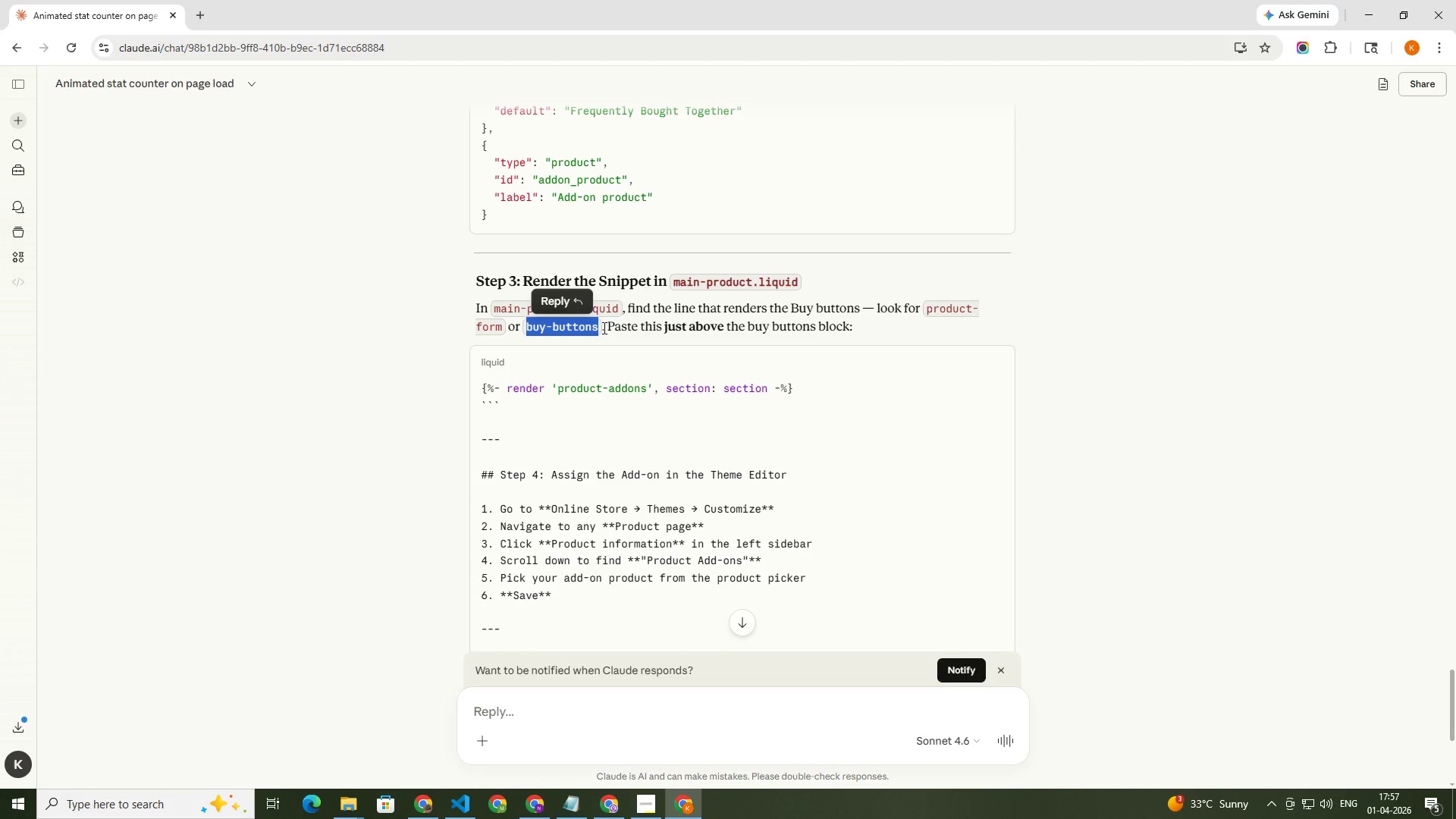 
key(Control+C)
 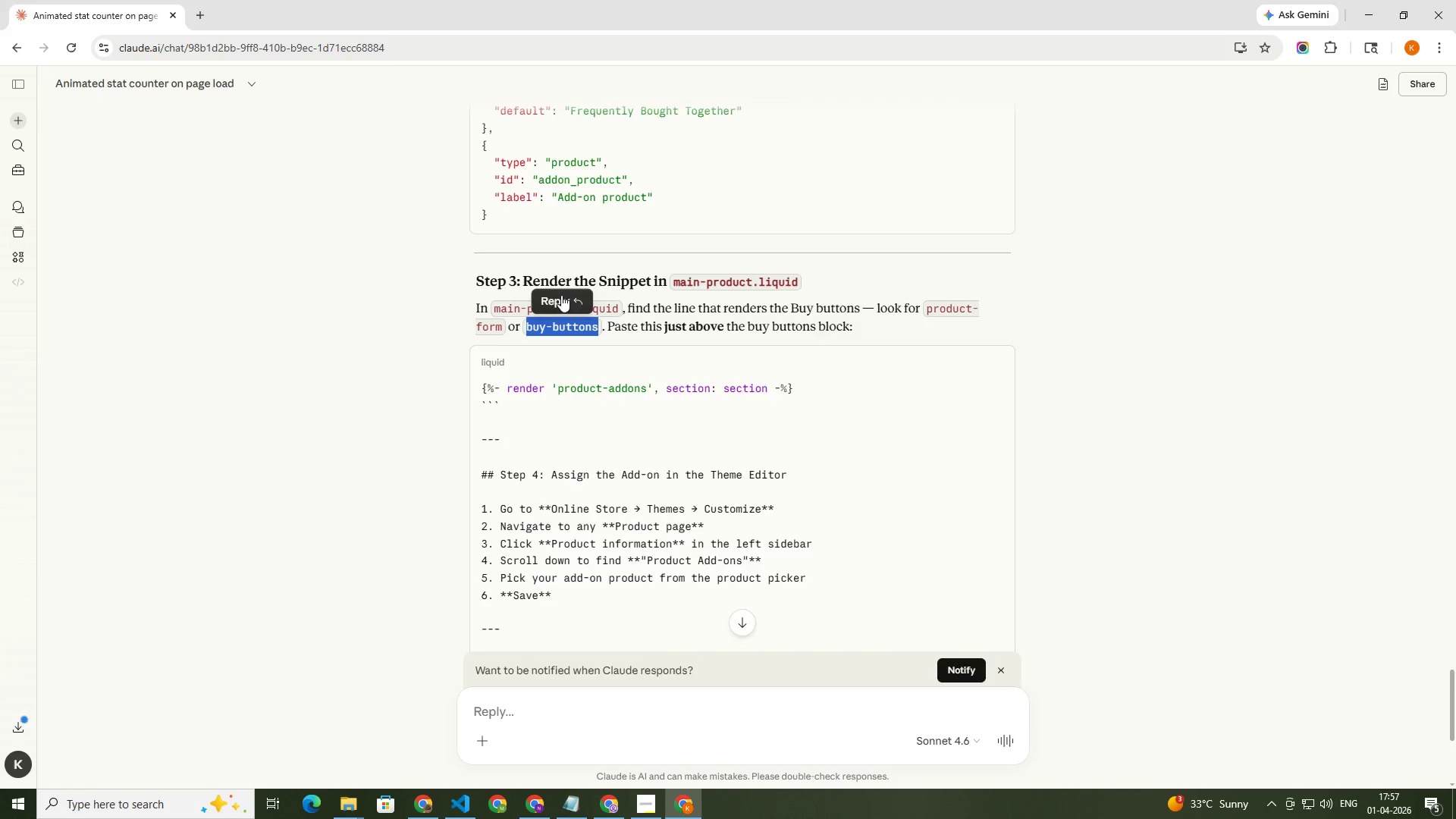 
key(Alt+AltLeft)
 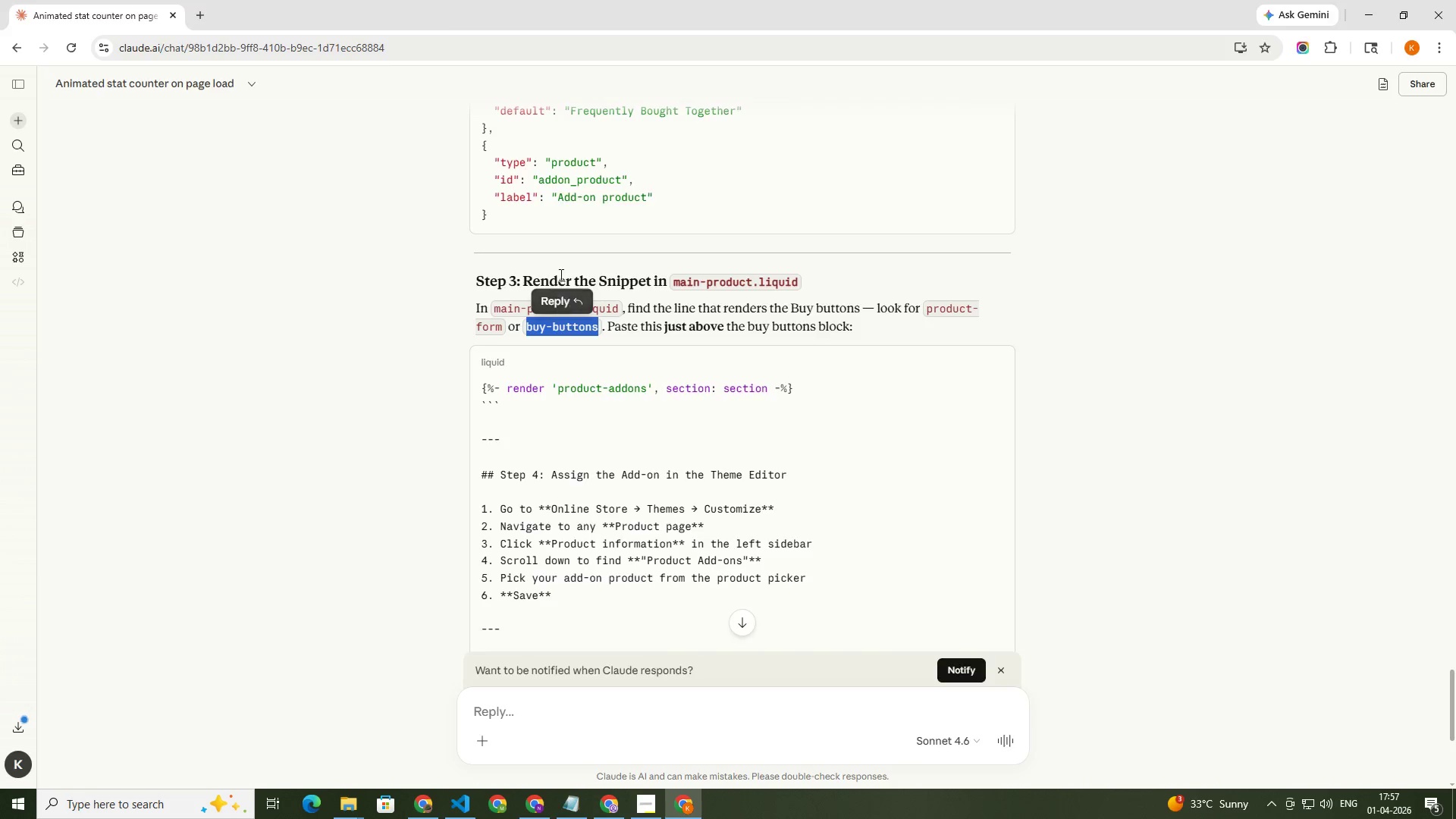 
key(Alt+Tab)
 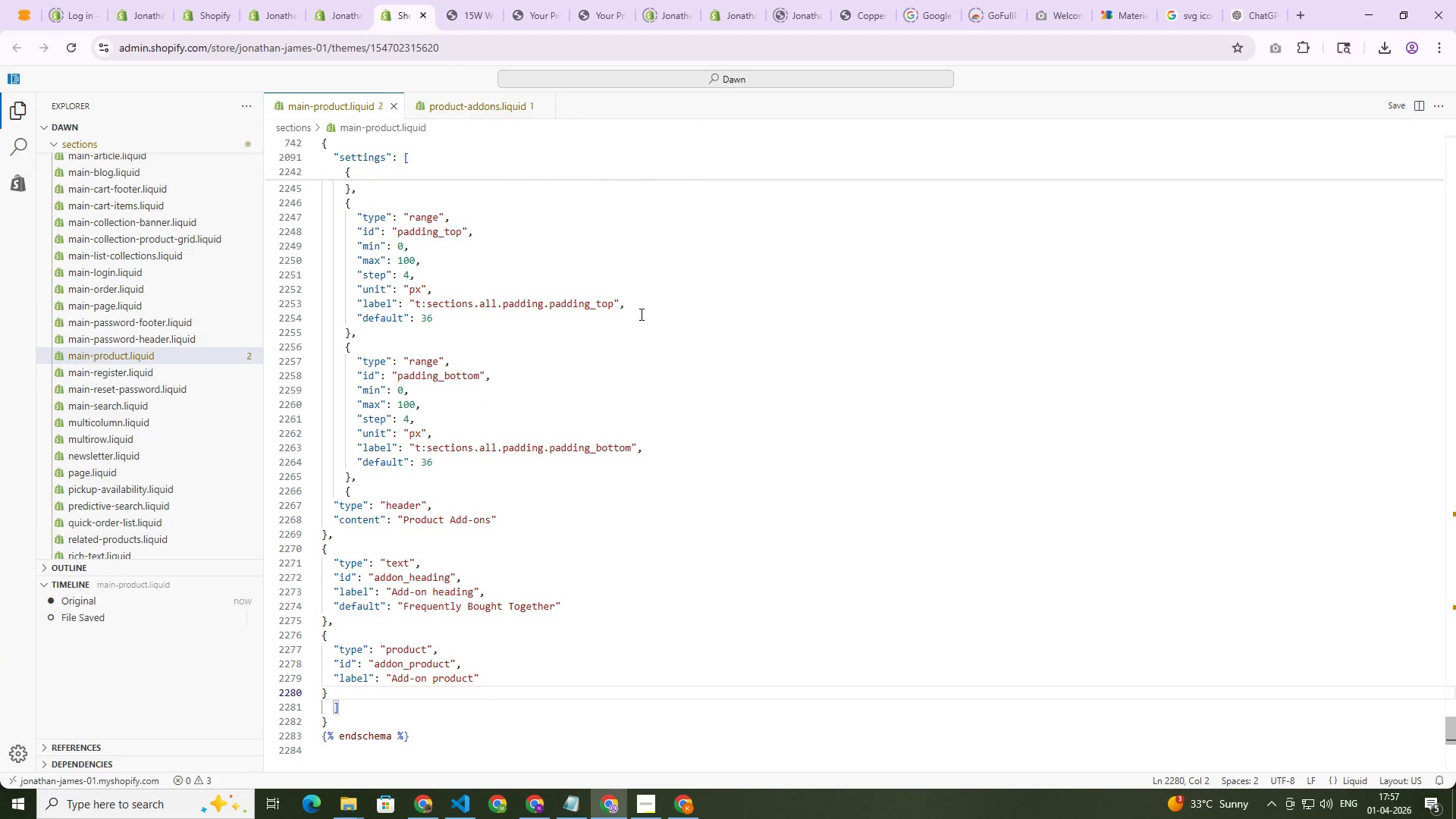 
left_click([635, 310])
 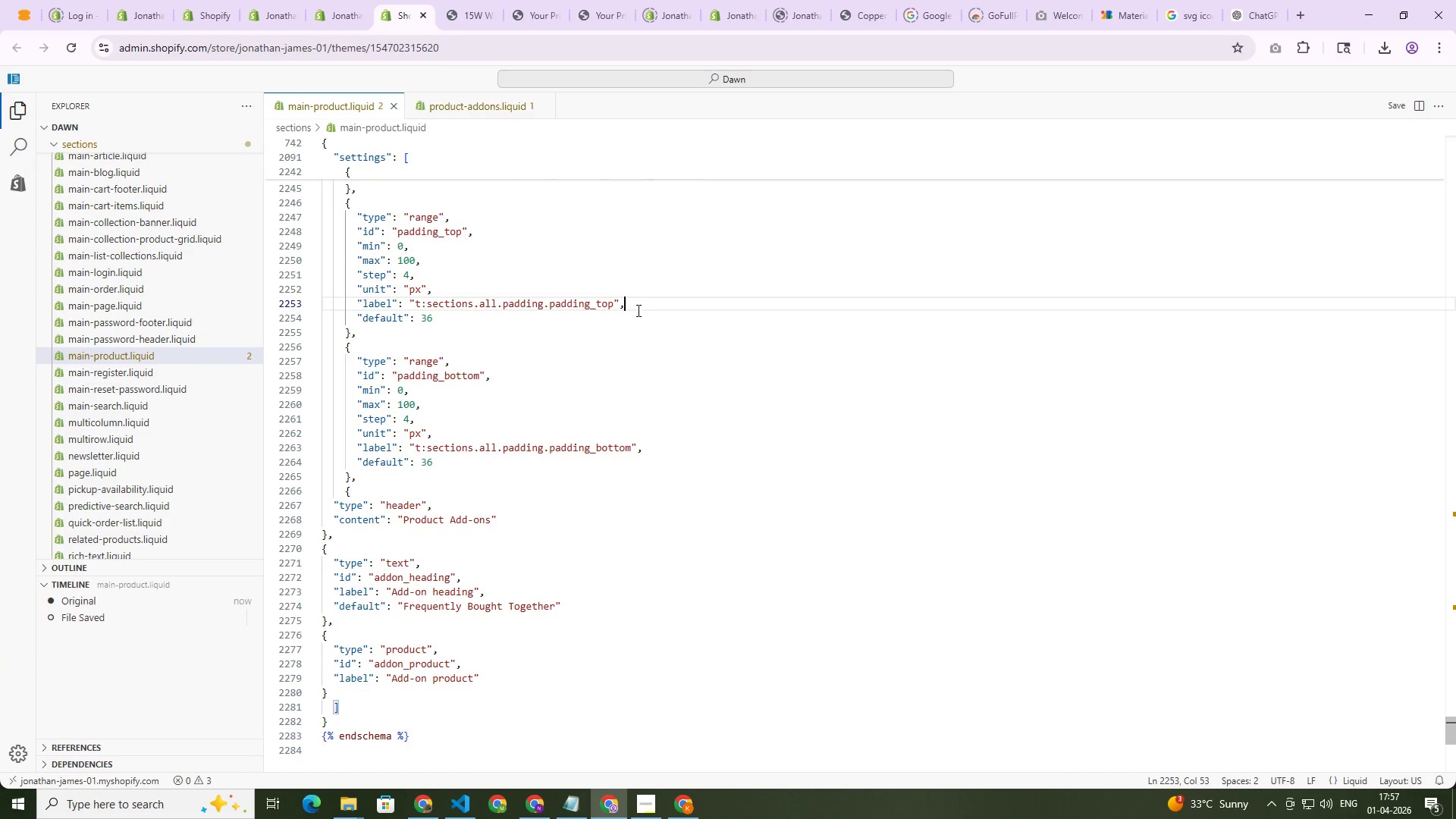 
key(Control+G)
 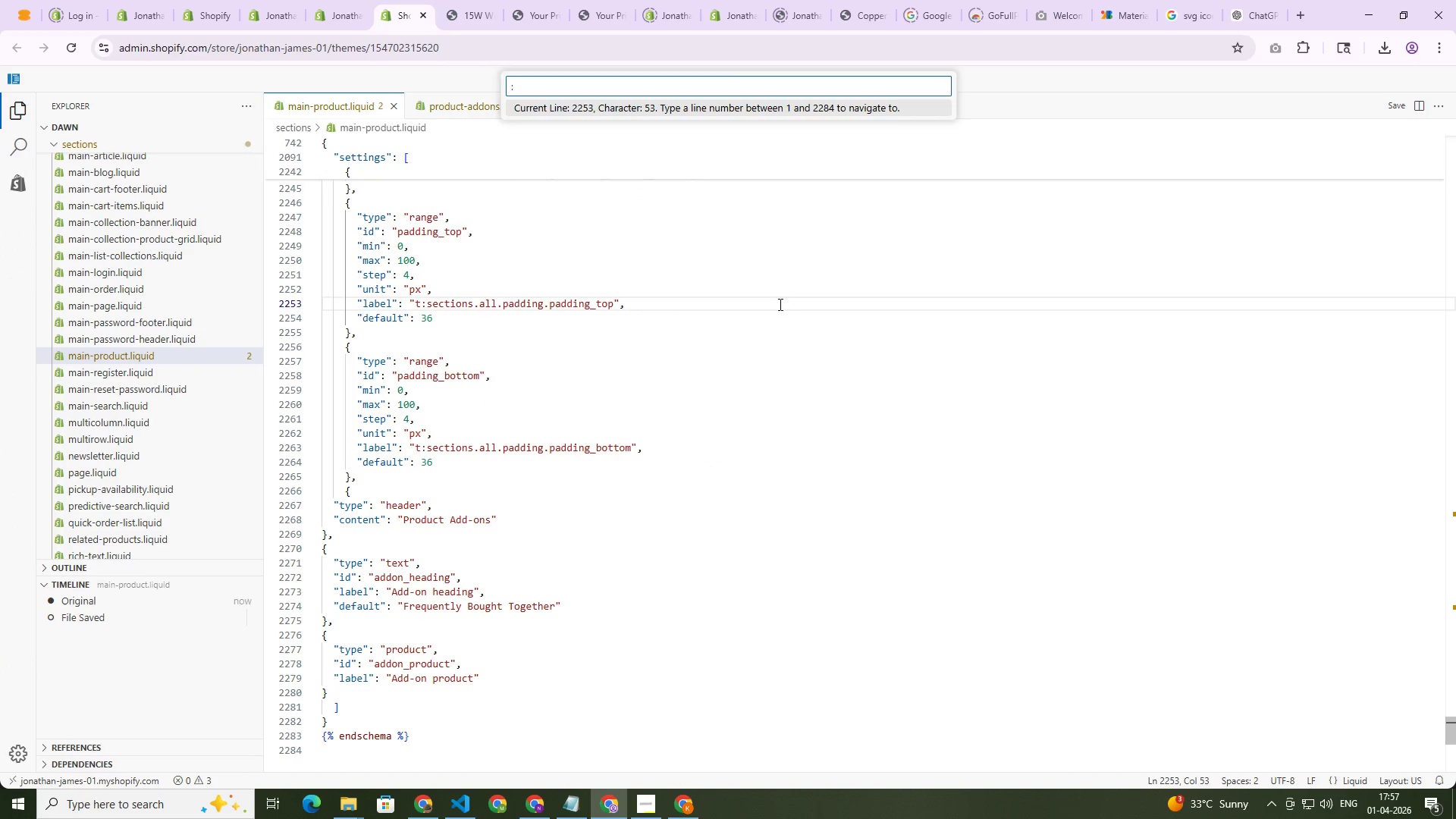 
left_click([804, 302])
 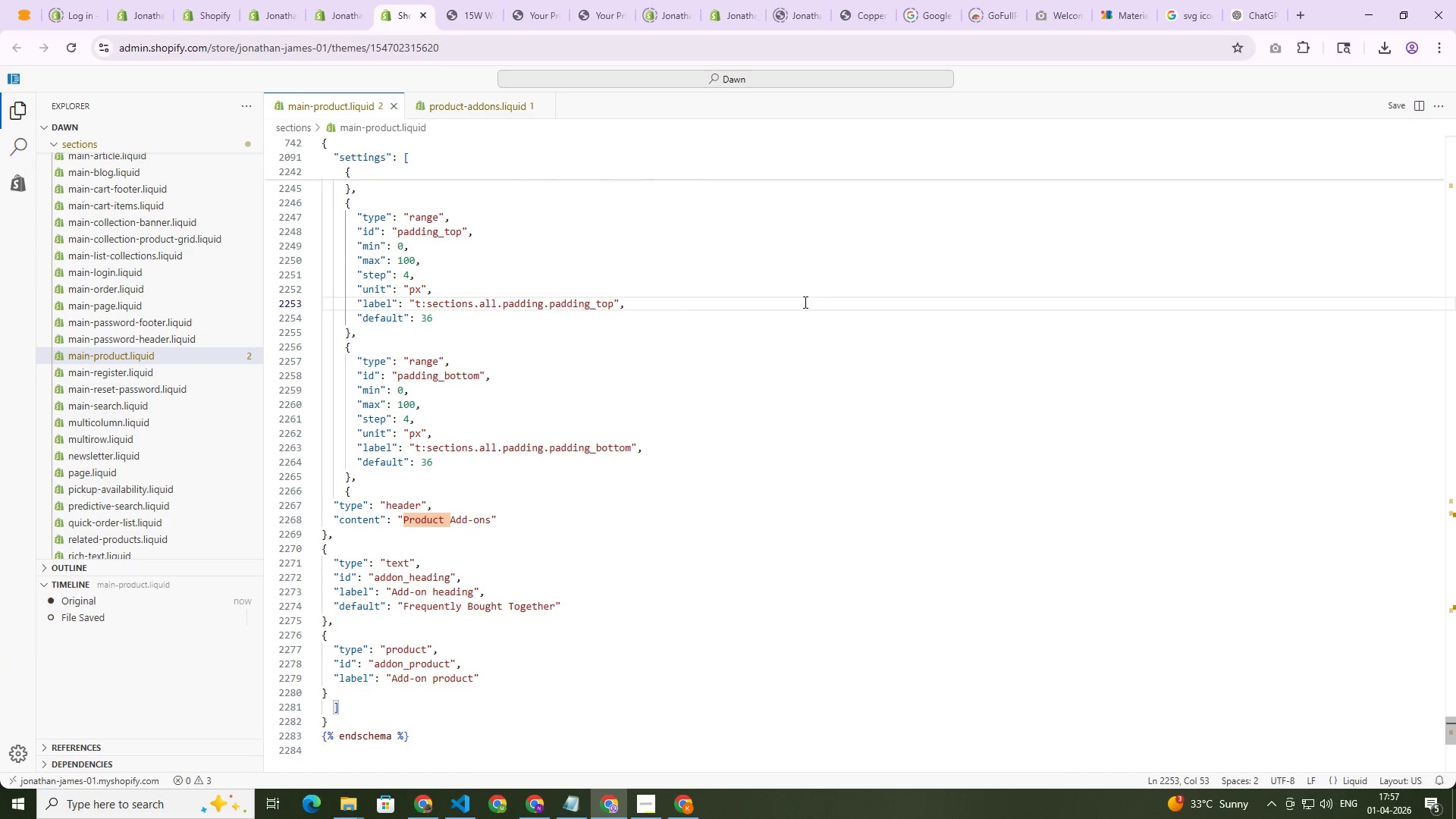 
key(Control+F)
 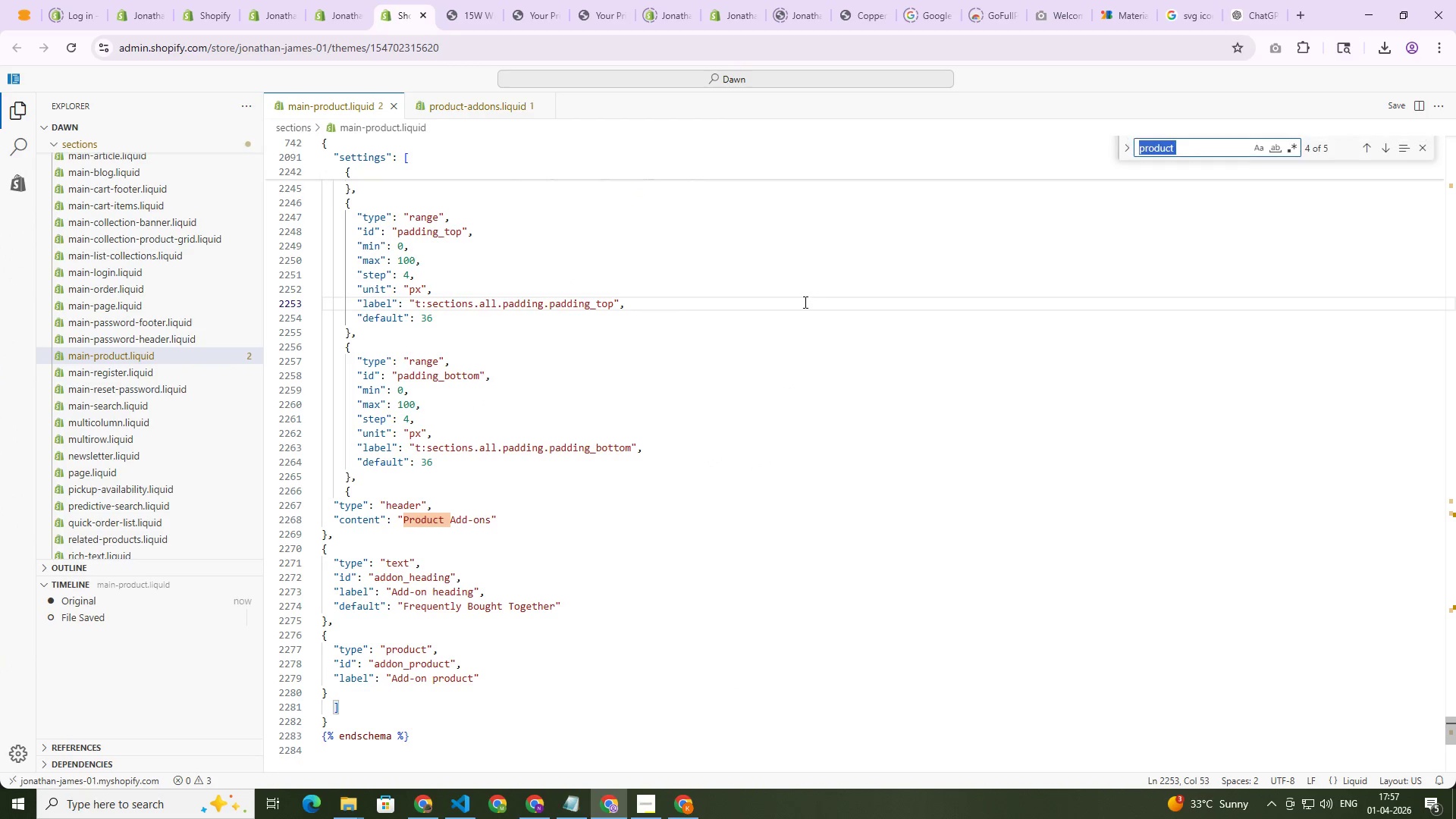 
key(Control+V)
 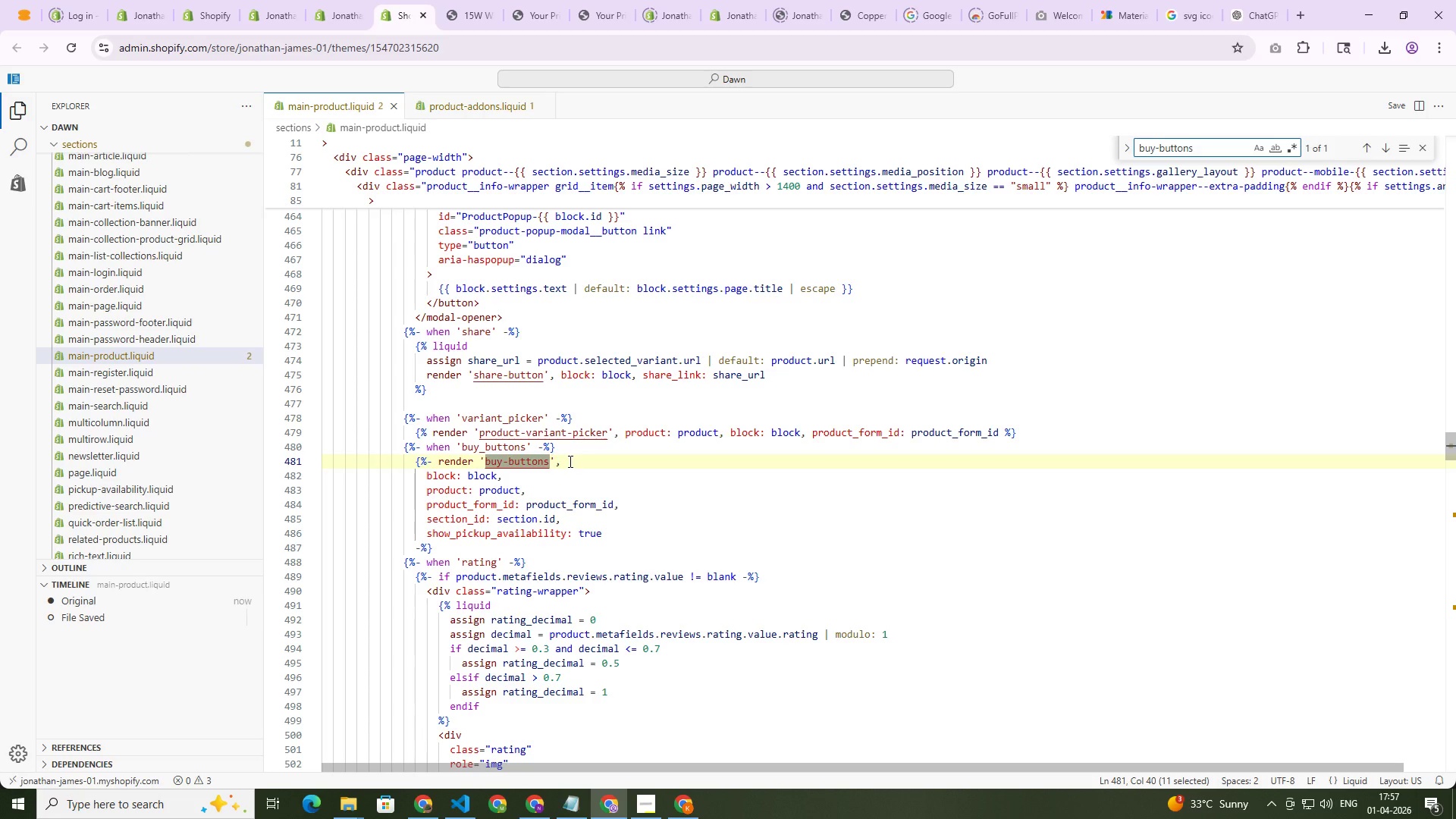 
left_click([570, 461])
 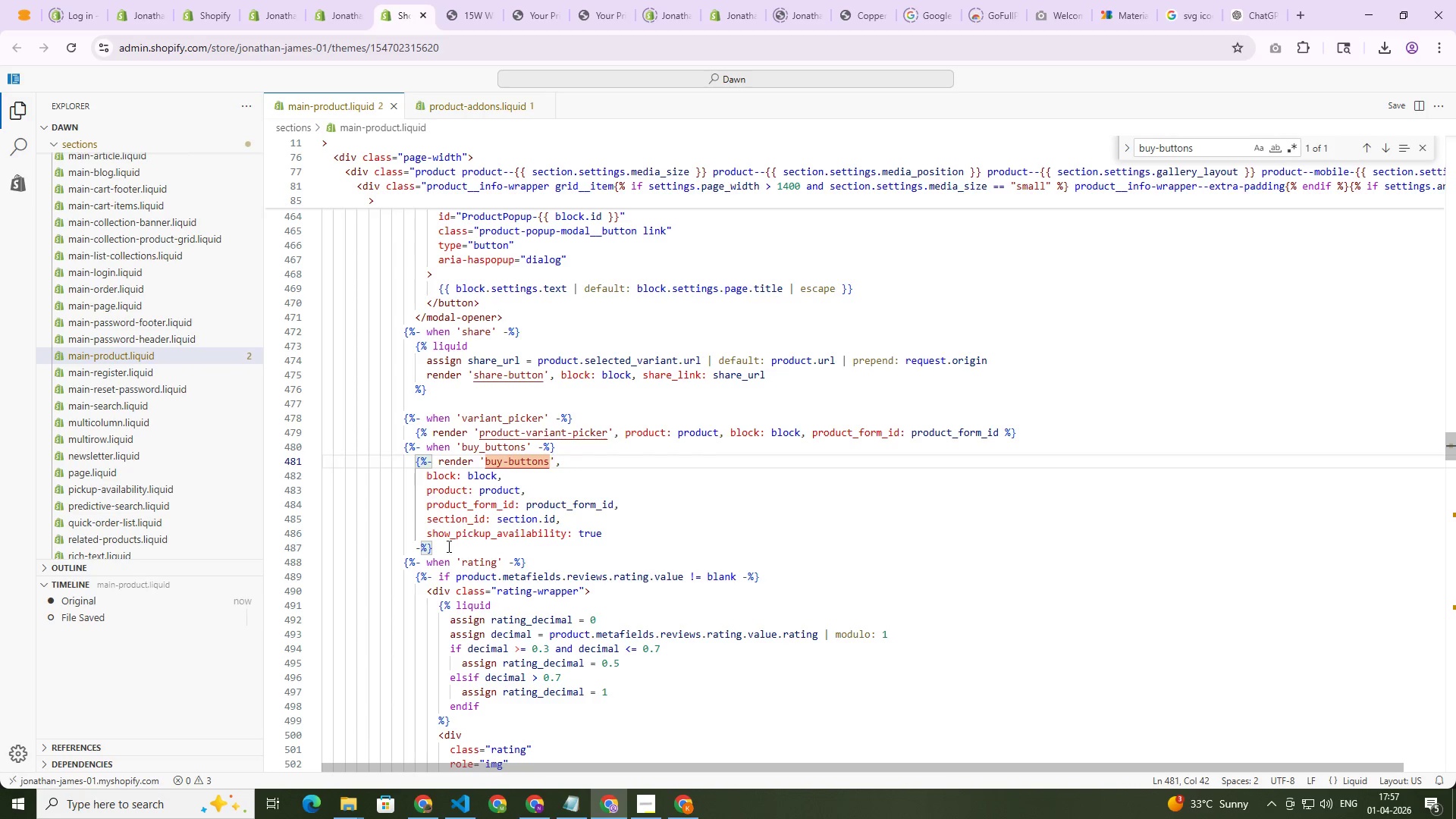 
left_click([447, 546])
 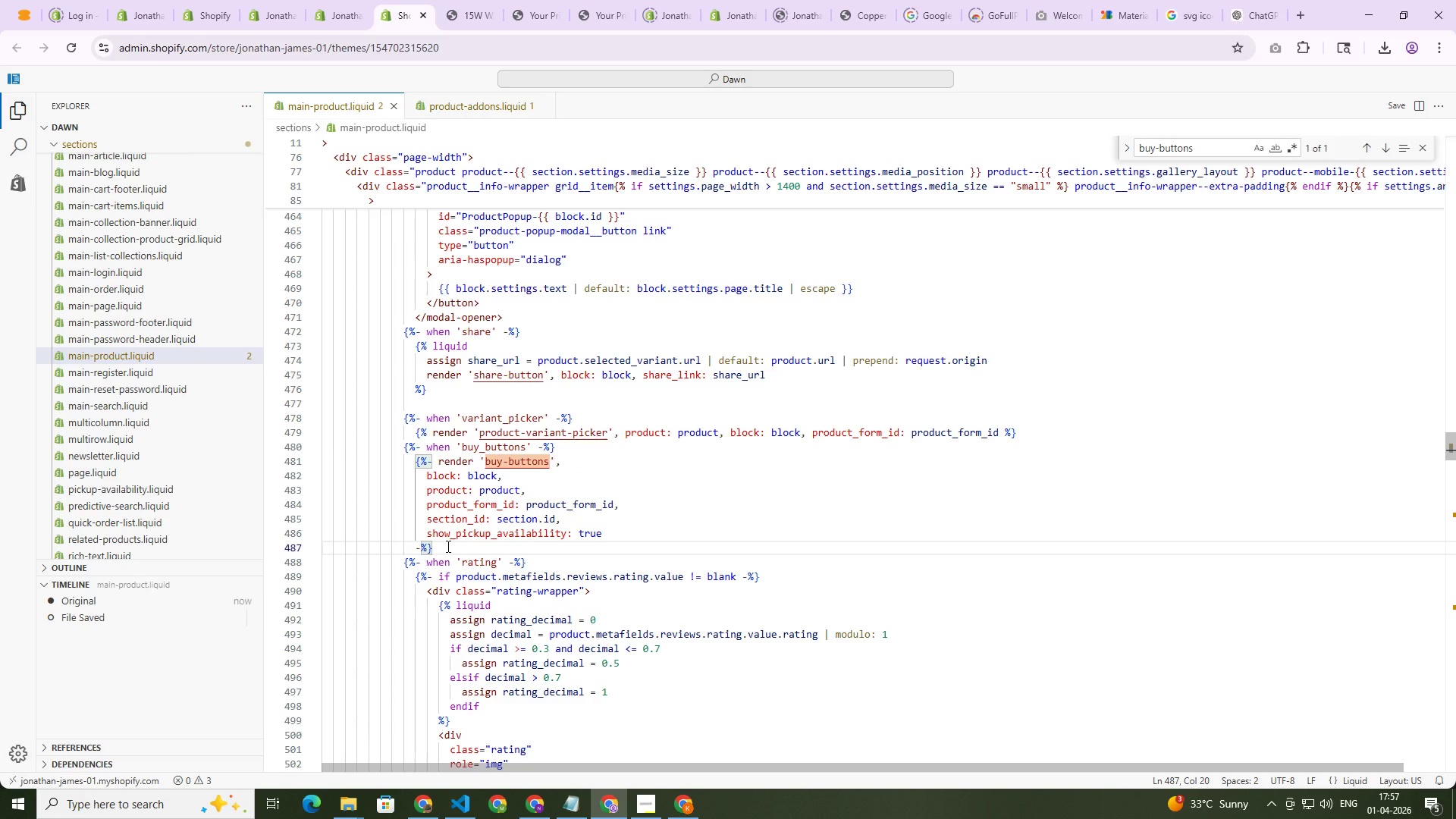 
key(NumpadEnter)
 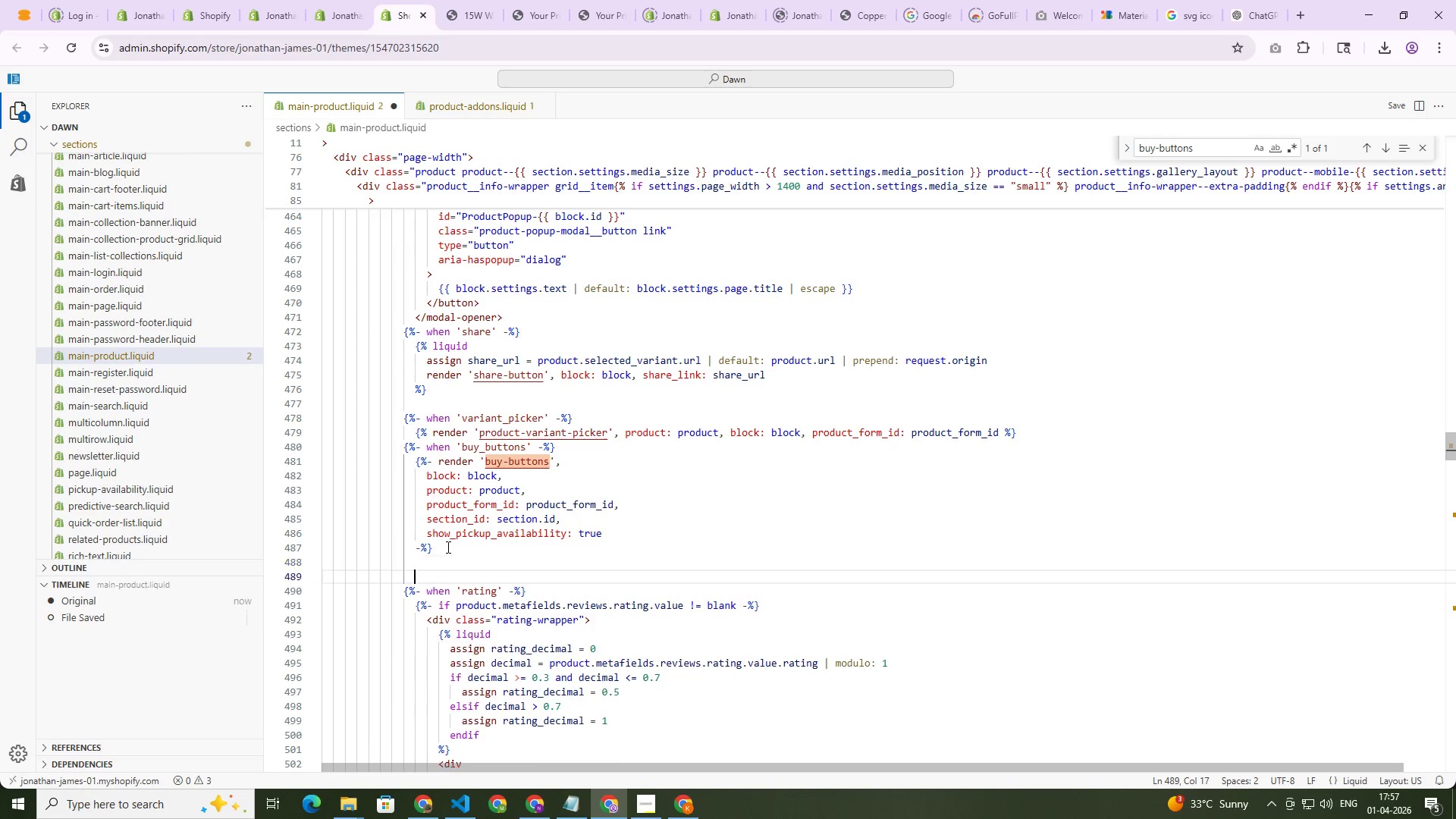 
key(NumpadEnter)
 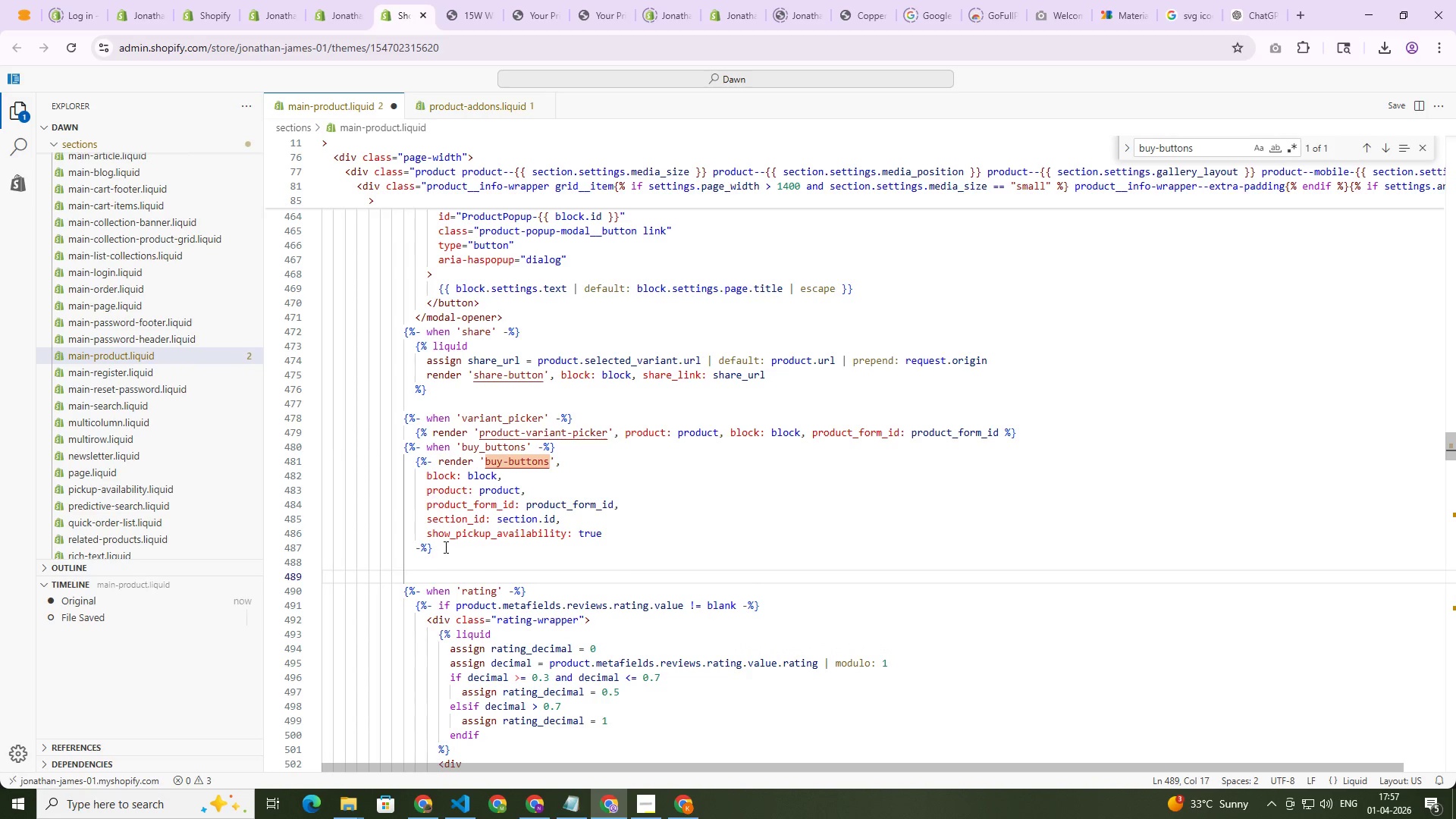 
key(Alt+AltLeft)
 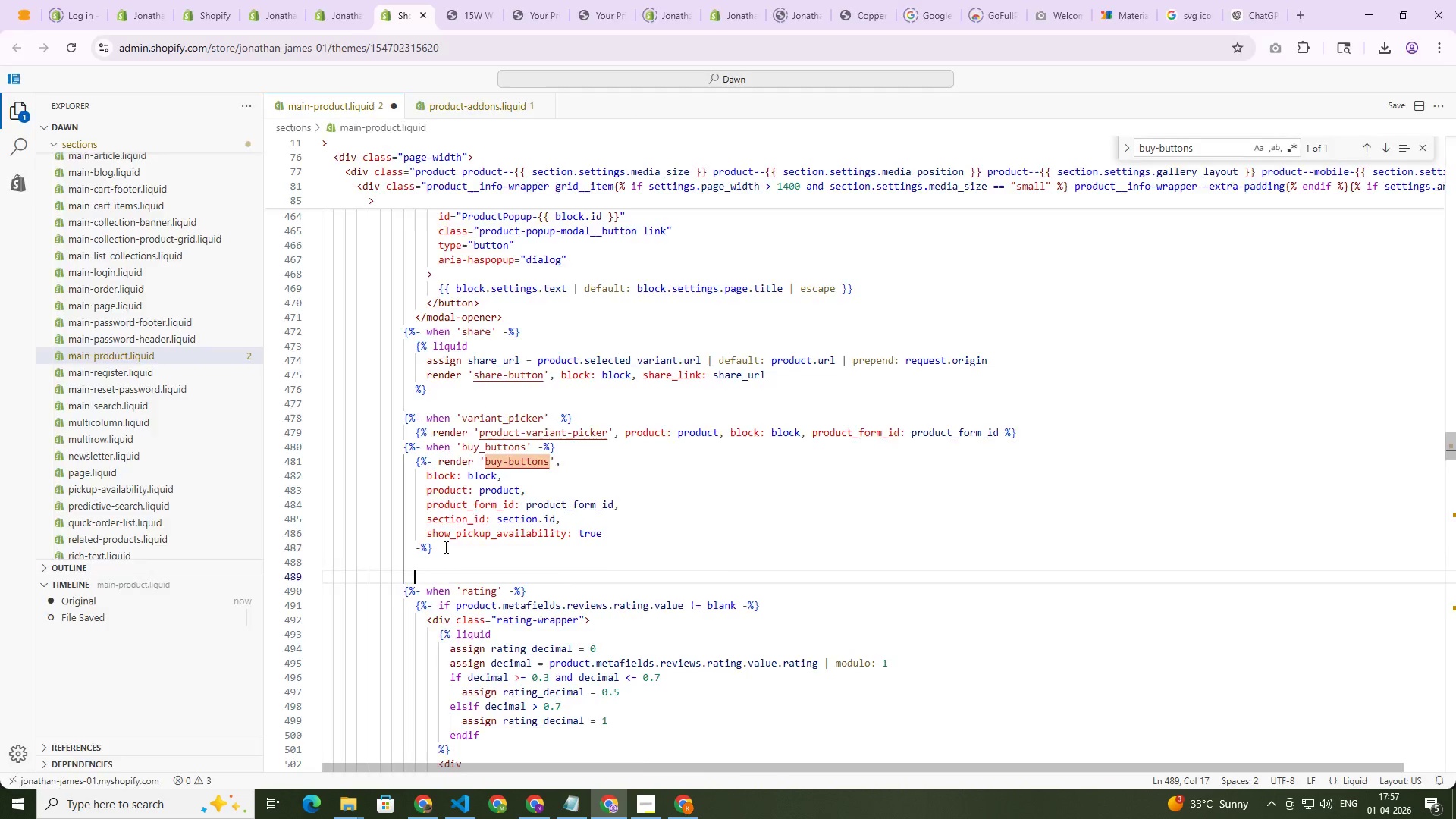 
key(Alt+Tab)
 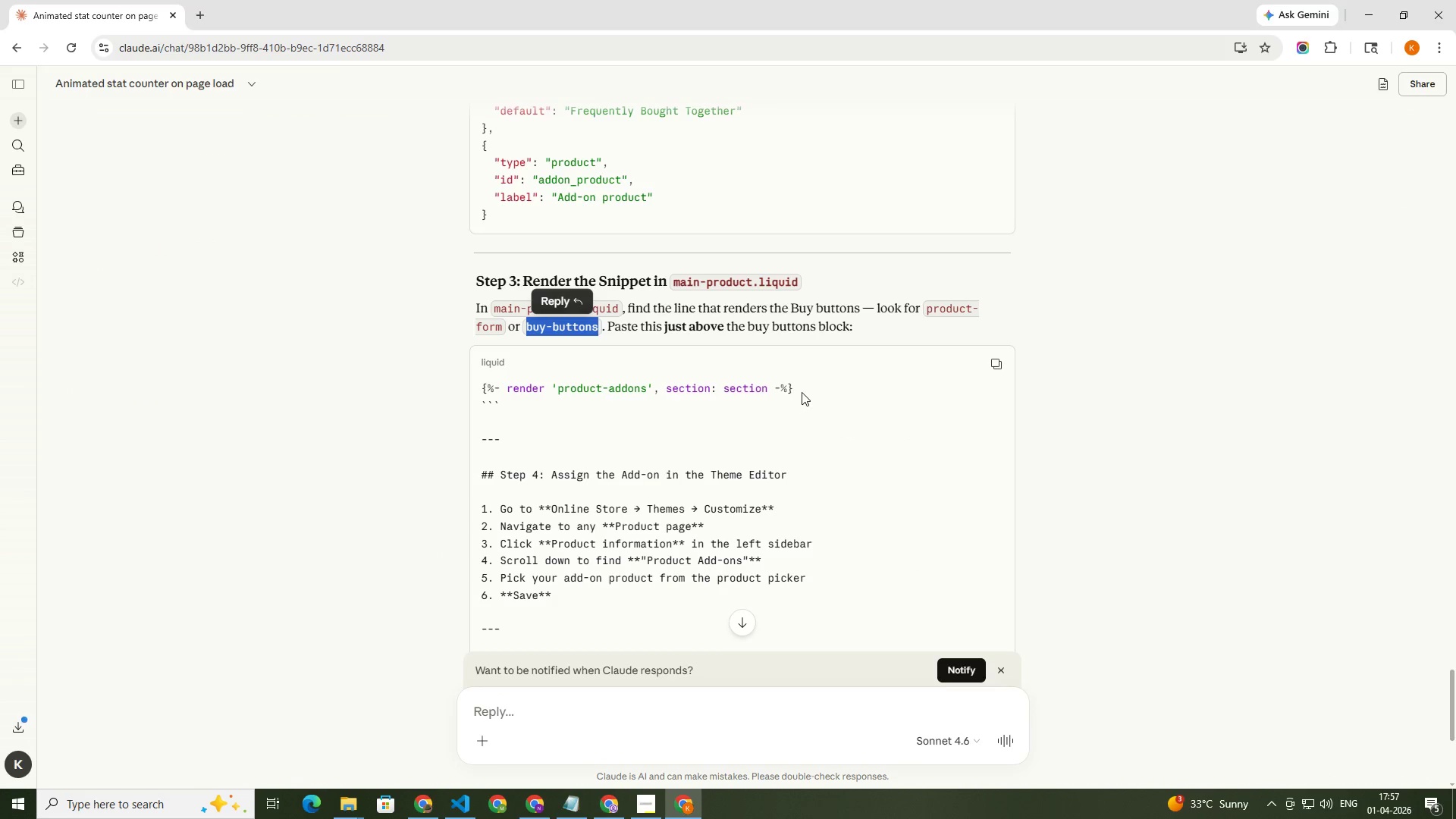 
left_click_drag(start_coordinate=[807, 386], to_coordinate=[482, 384])
 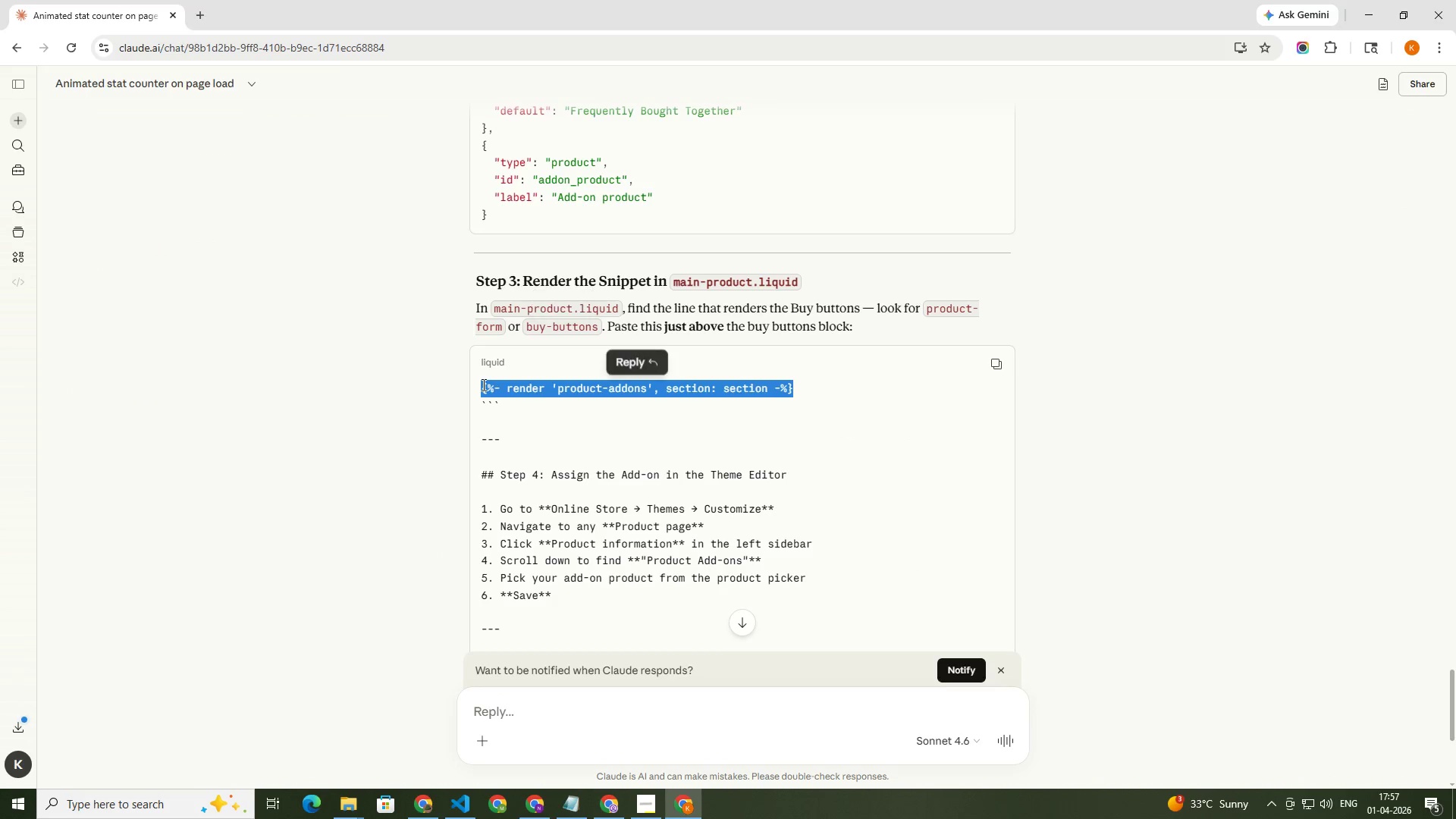 
key(Control+C)
 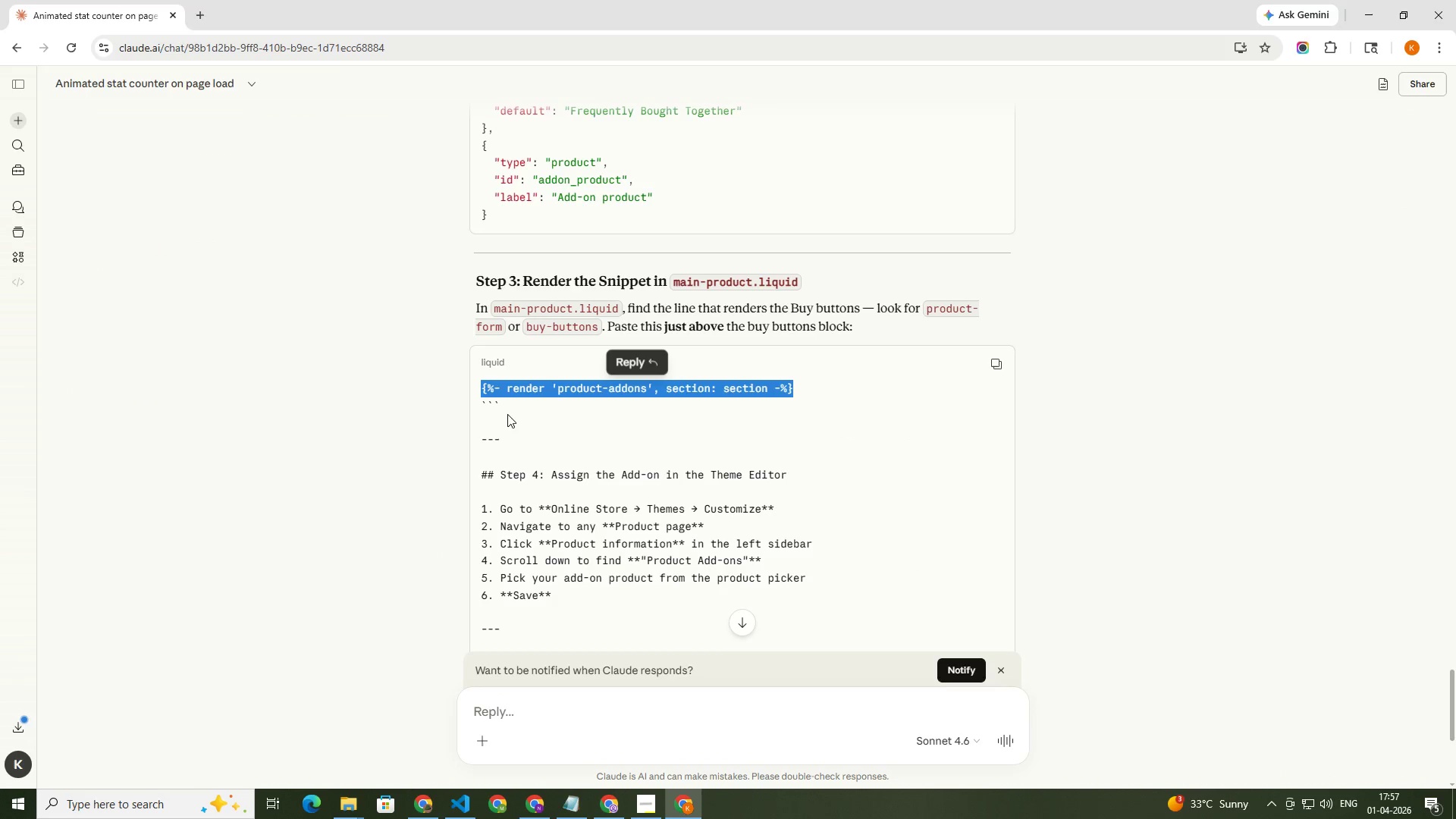 
key(Alt+AltLeft)
 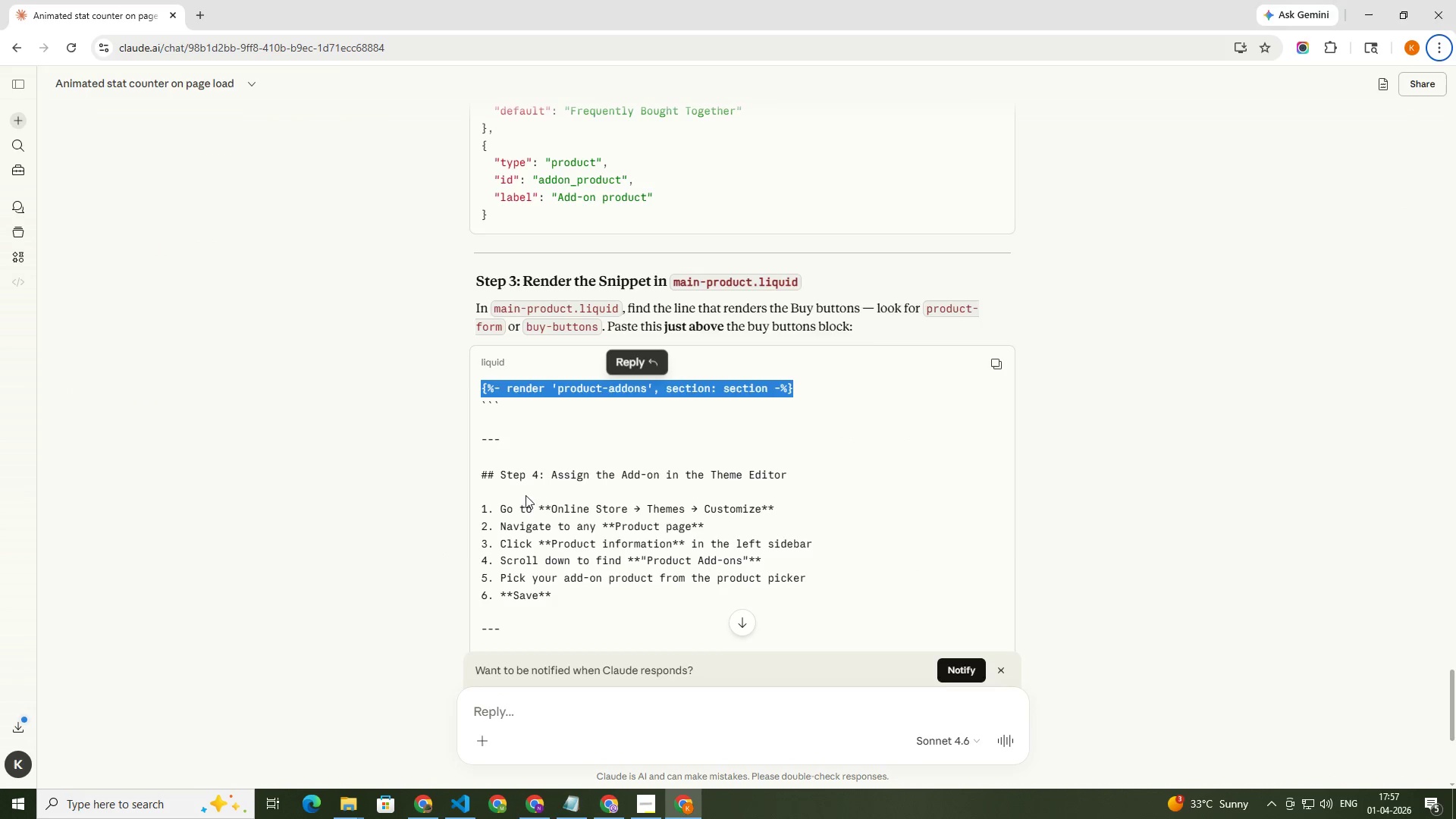 
key(Alt+AltLeft)
 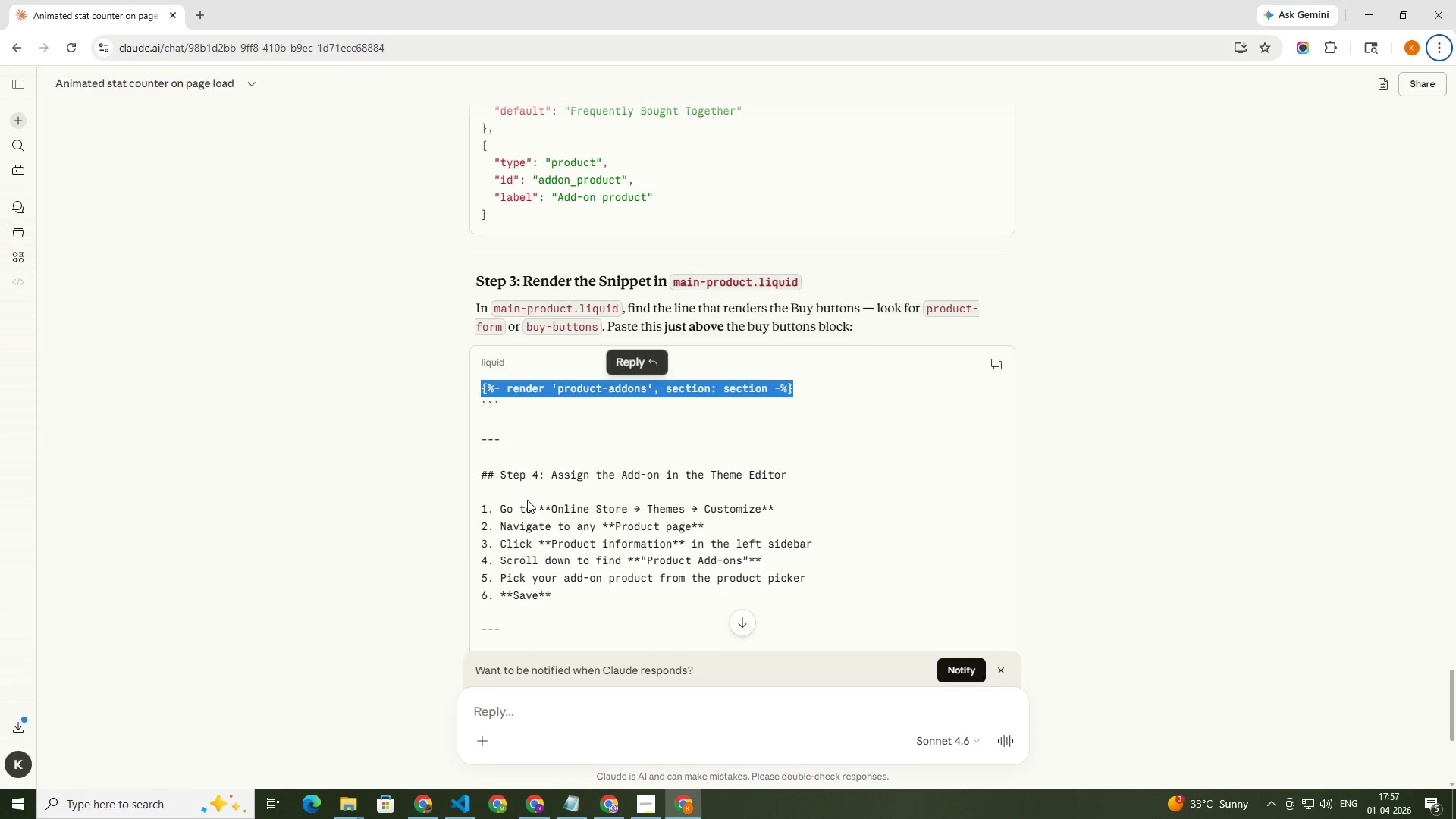 
key(Alt+Tab)
 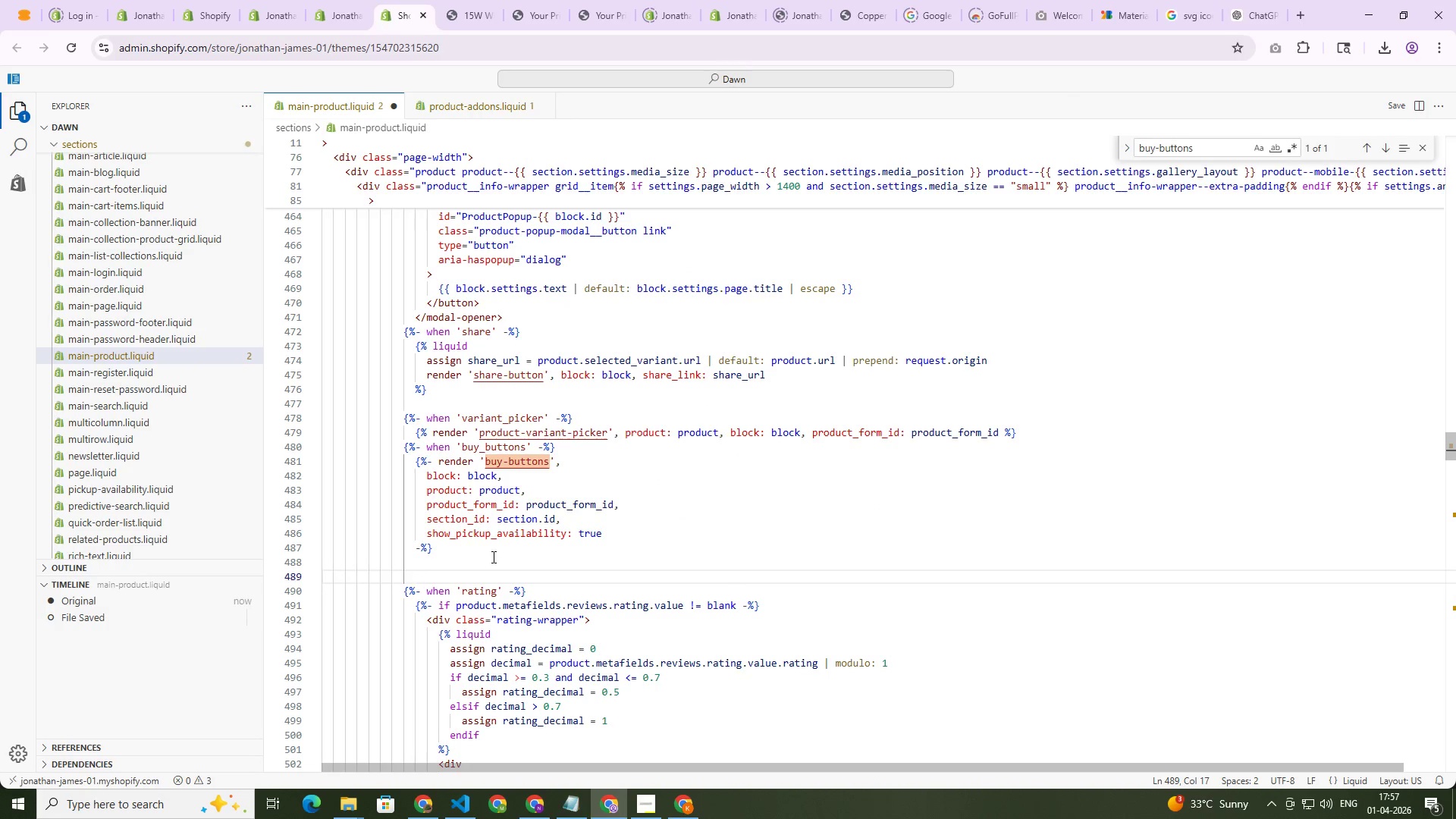 
key(Control+V)
 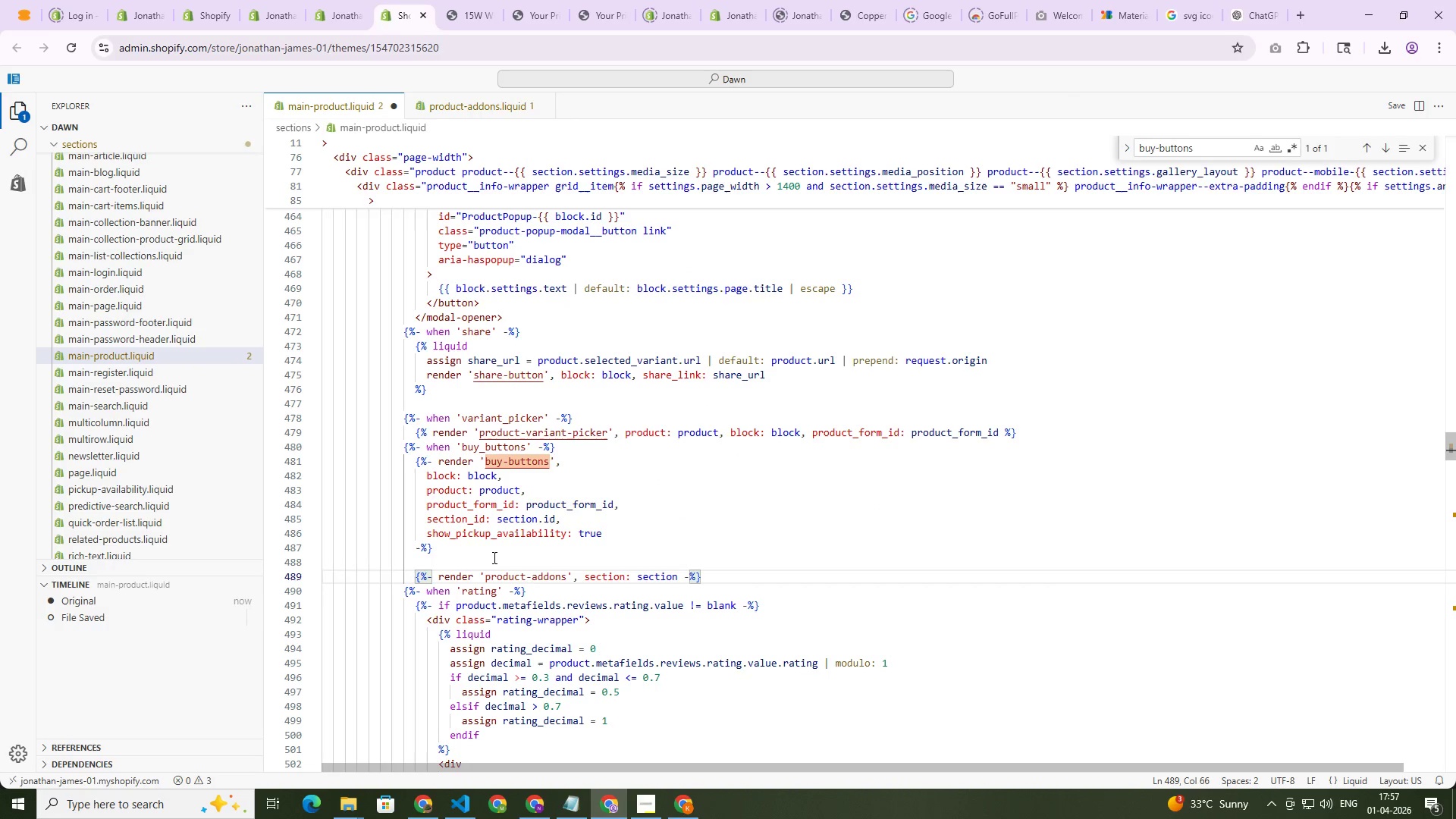 
key(Control+S)
 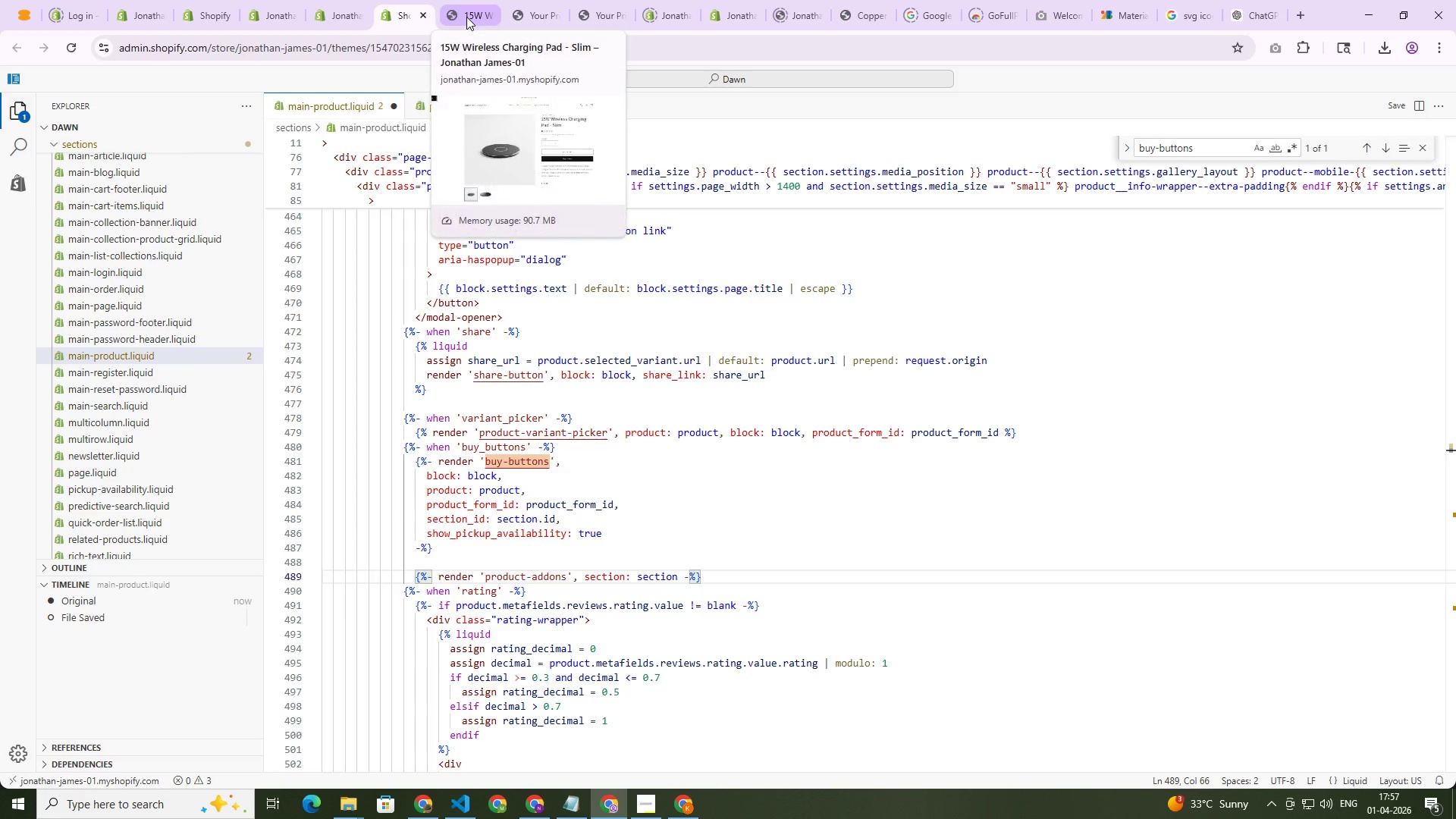 
left_click([466, 11])
 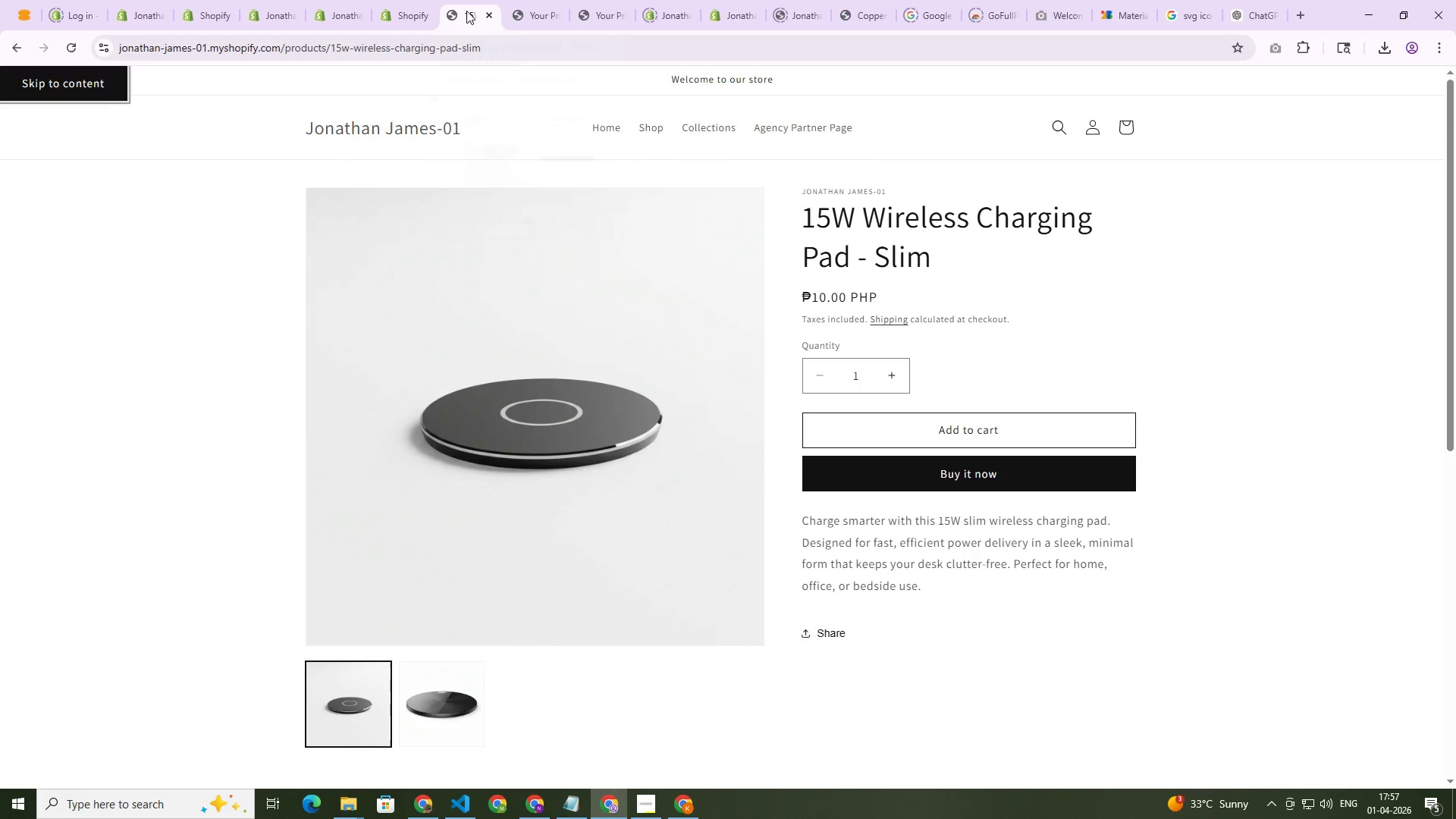 
key(Control+Shift+R)
 